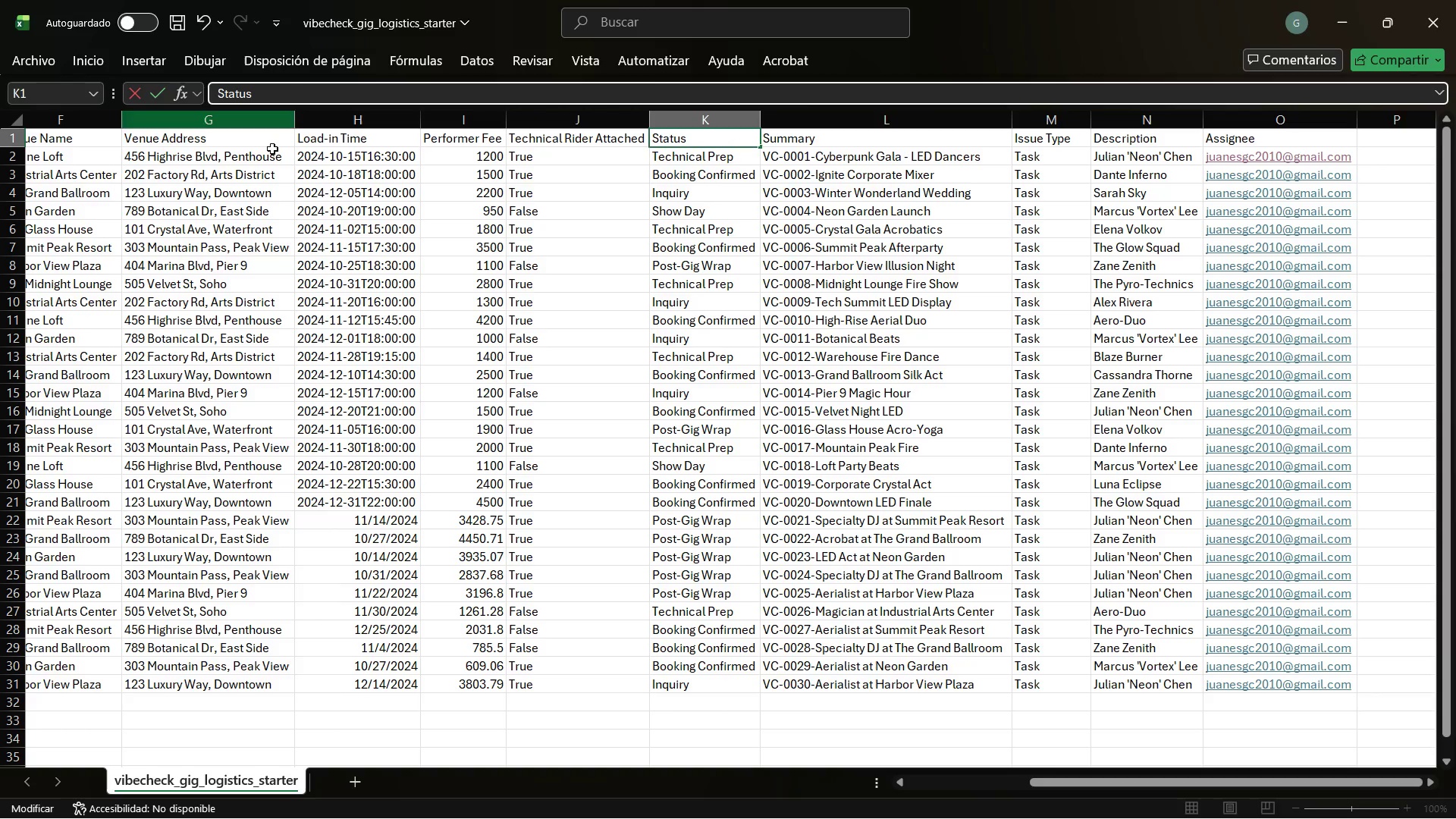 
left_click_drag(start_coordinate=[418, 211], to_coordinate=[425, 211])
 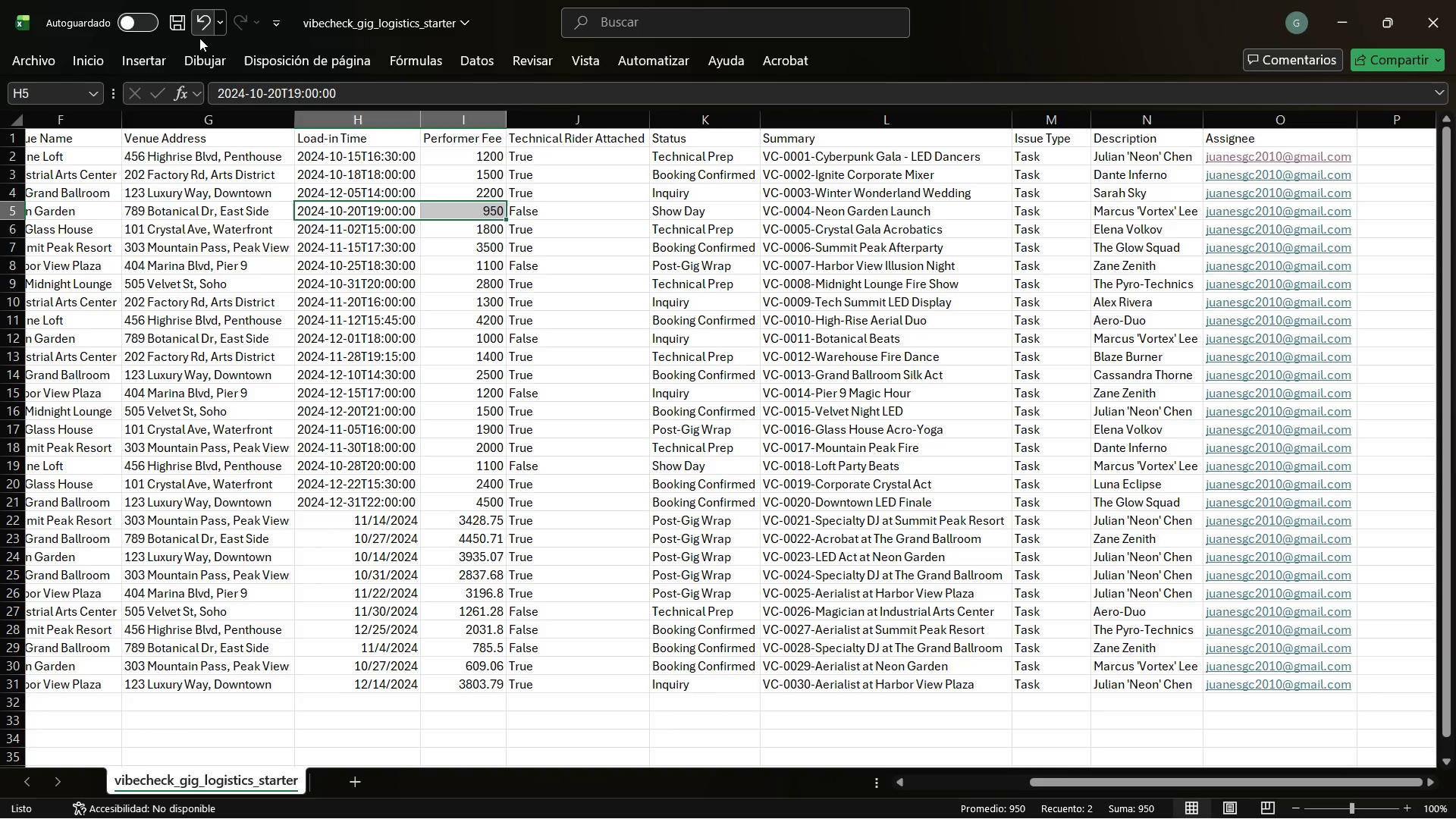 
key(Control+S)
 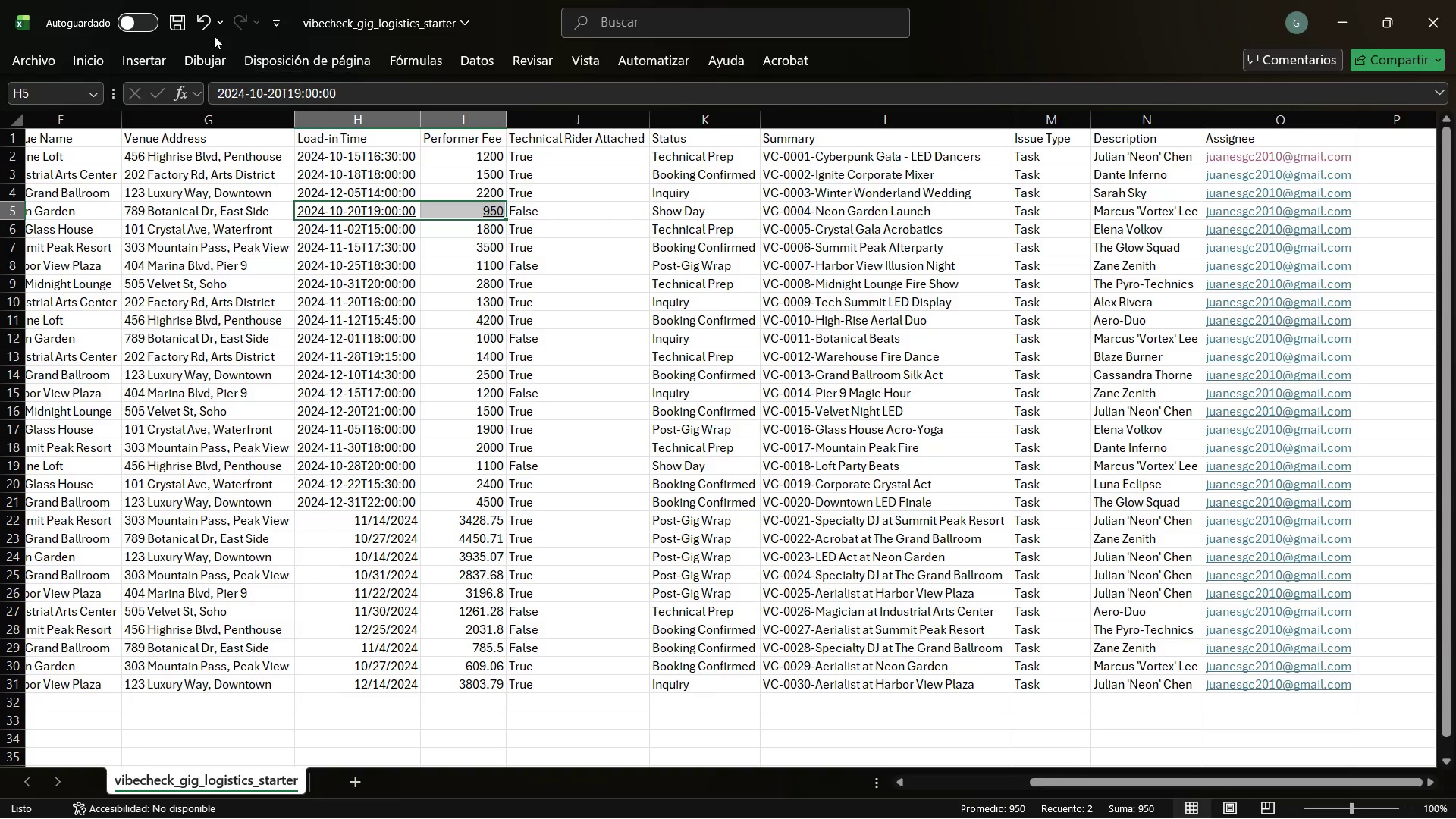 
left_click([179, 22])
 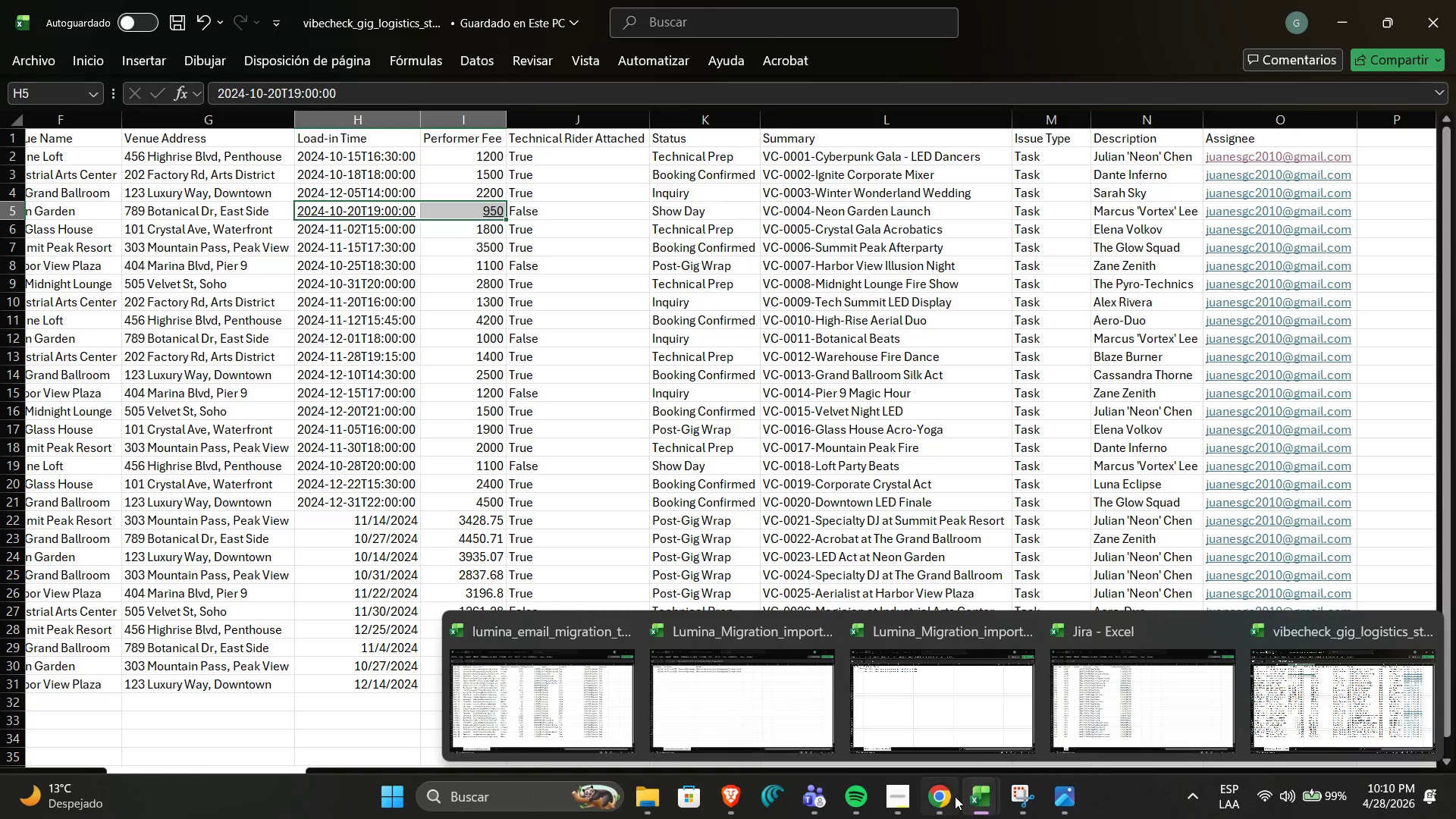 
left_click([955, 796])
 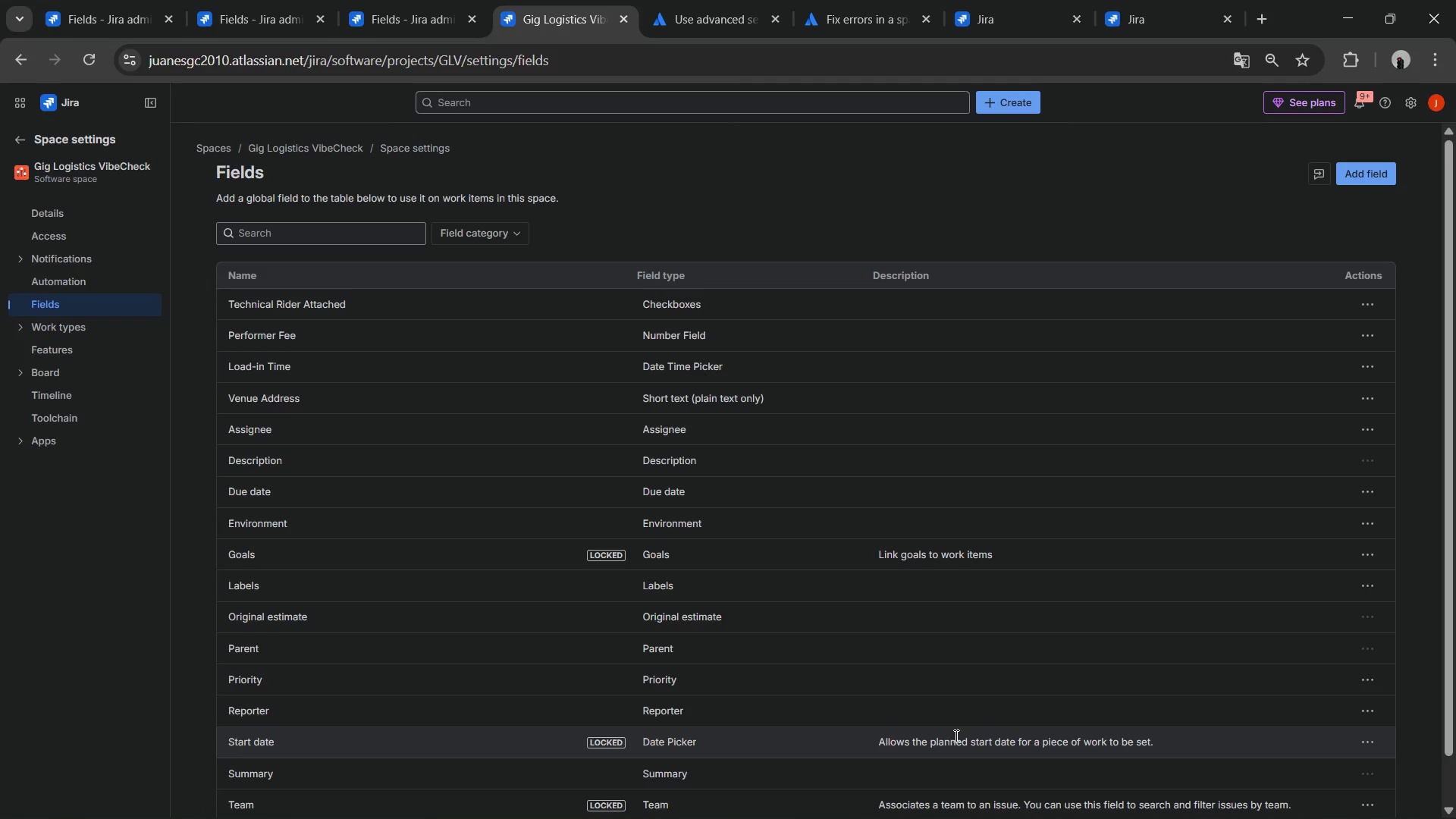 
wait(23.22)
 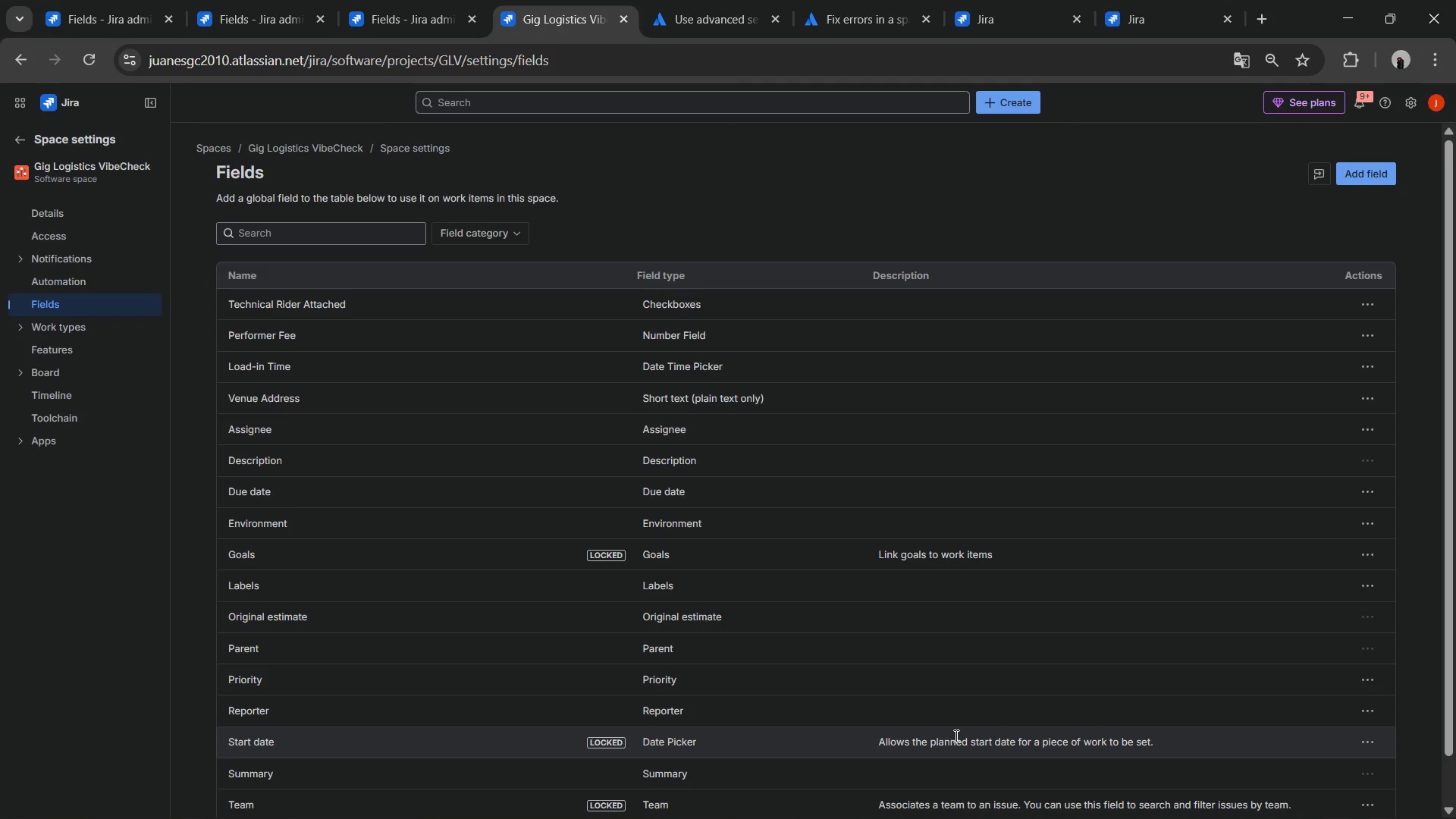 
key(Alt+AltLeft)
 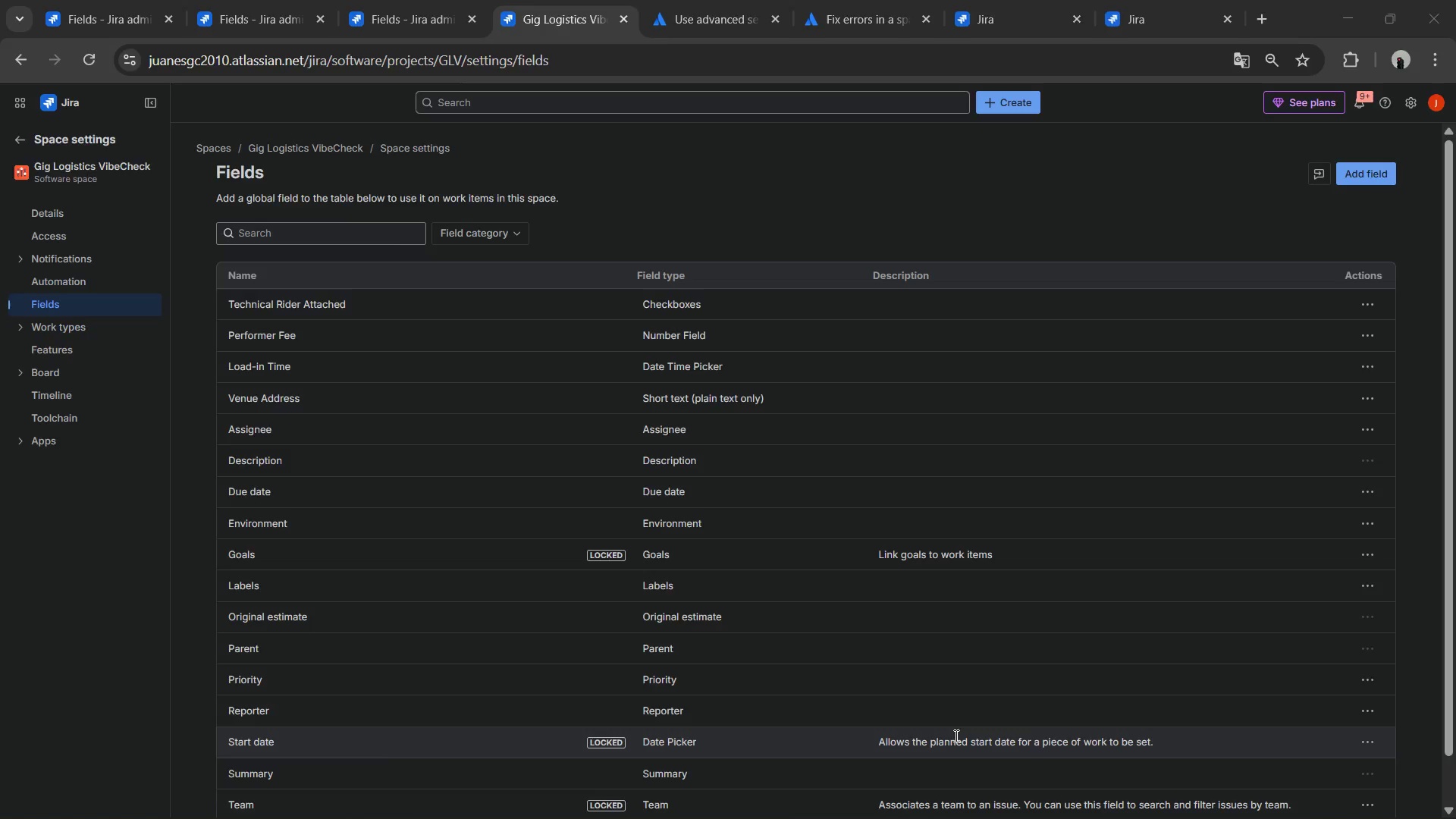 
key(Alt+Tab)
 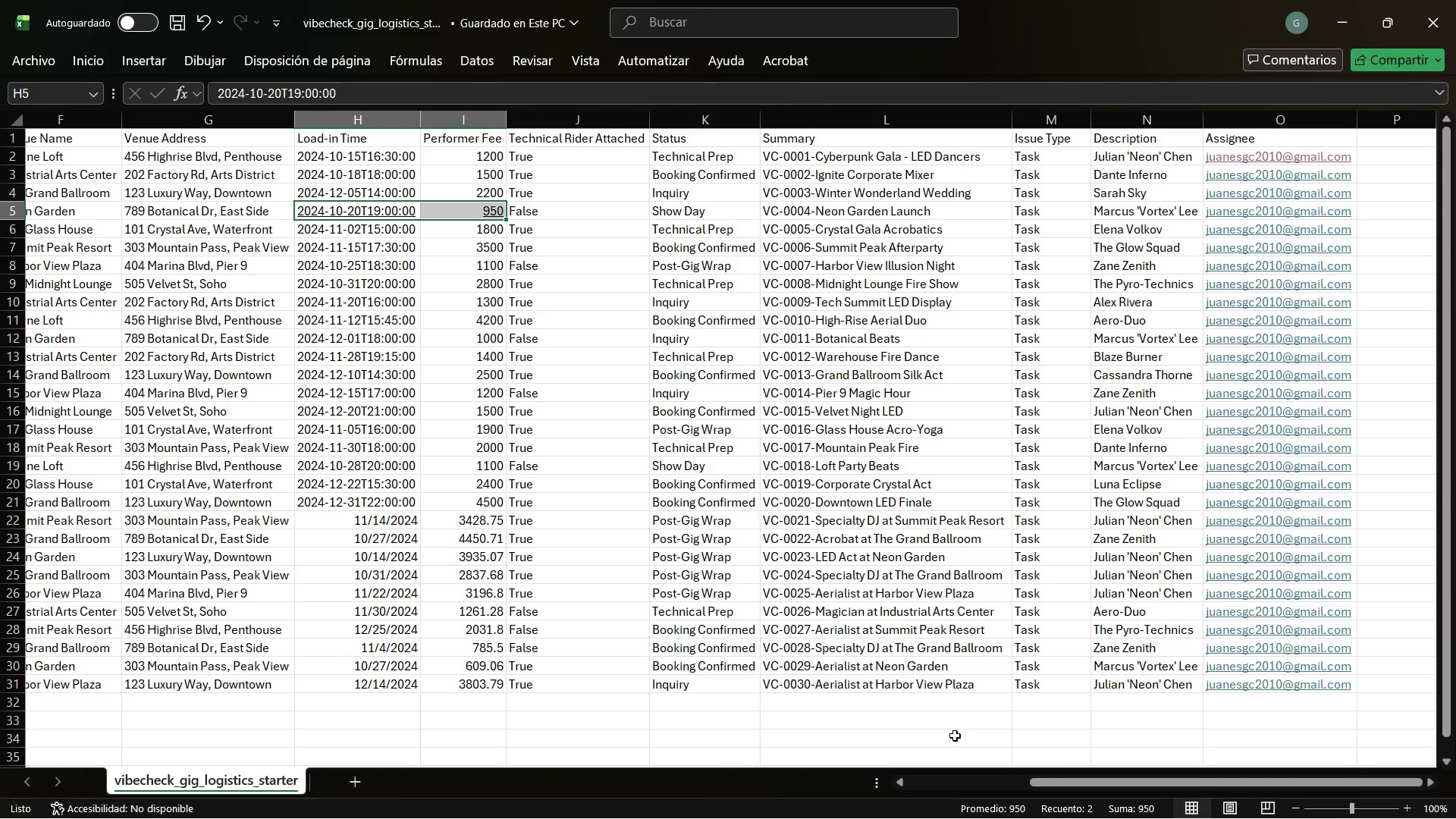 
wait(18.7)
 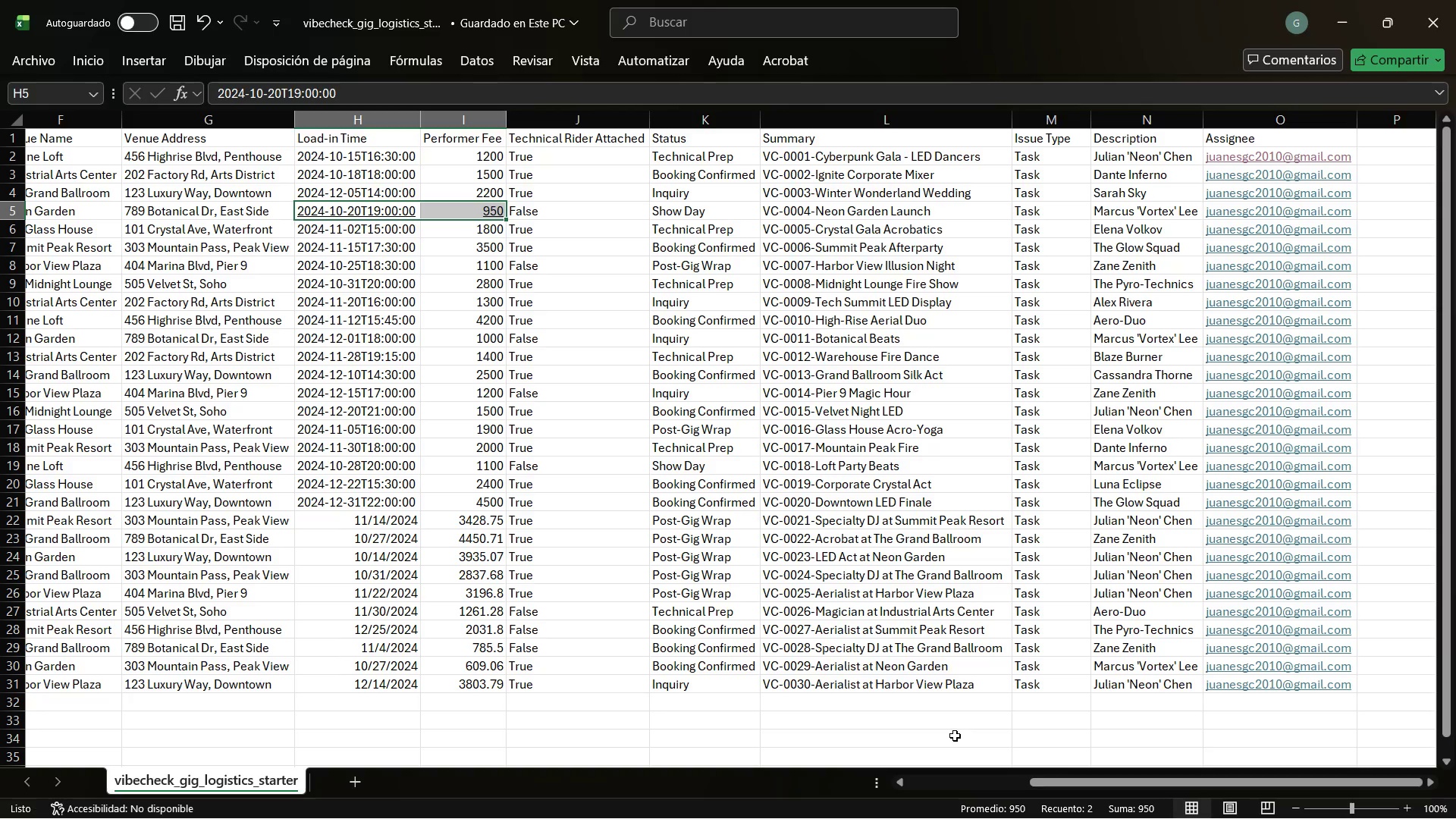 
left_click([361, 185])
 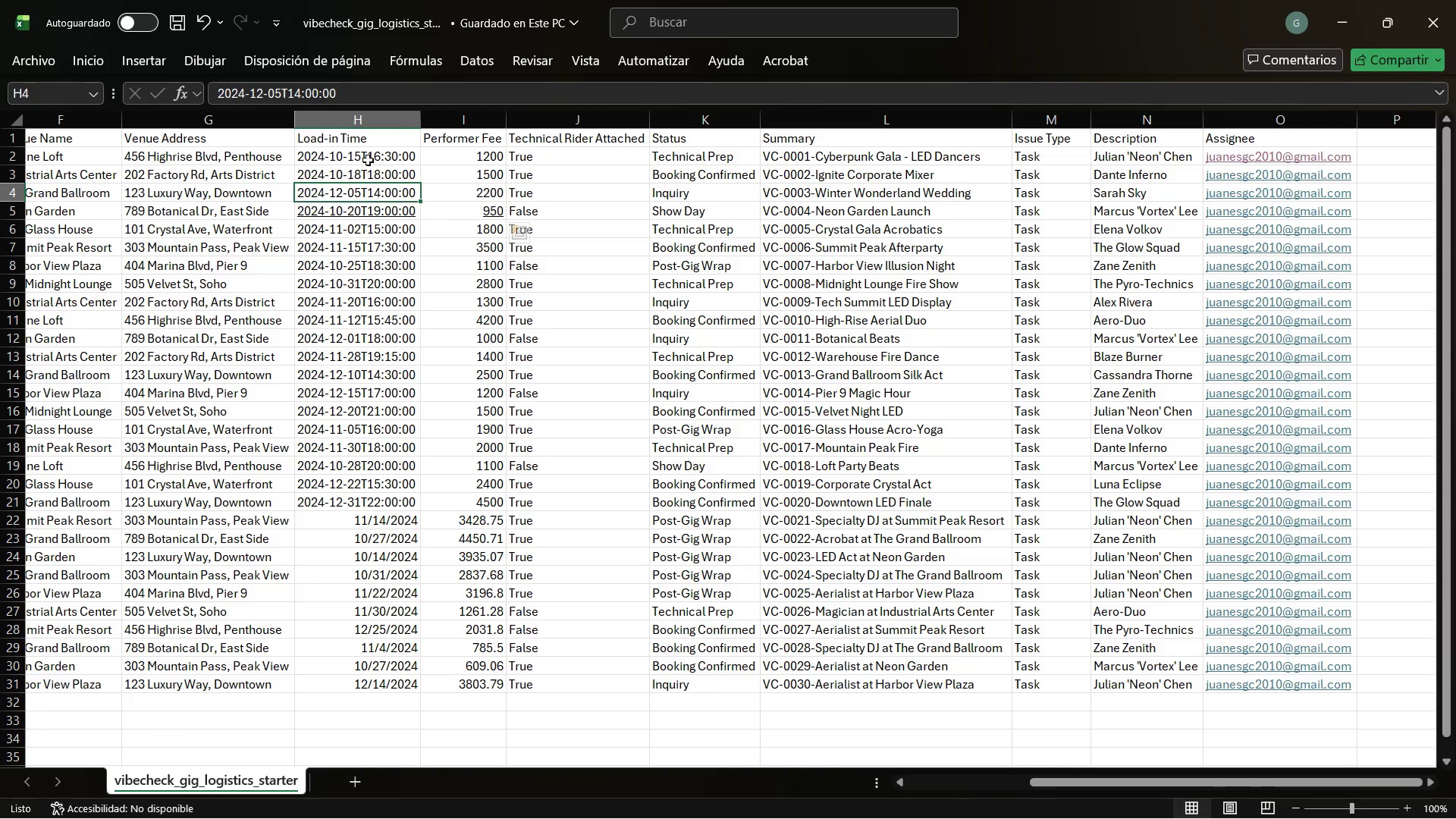 
left_click([368, 160])
 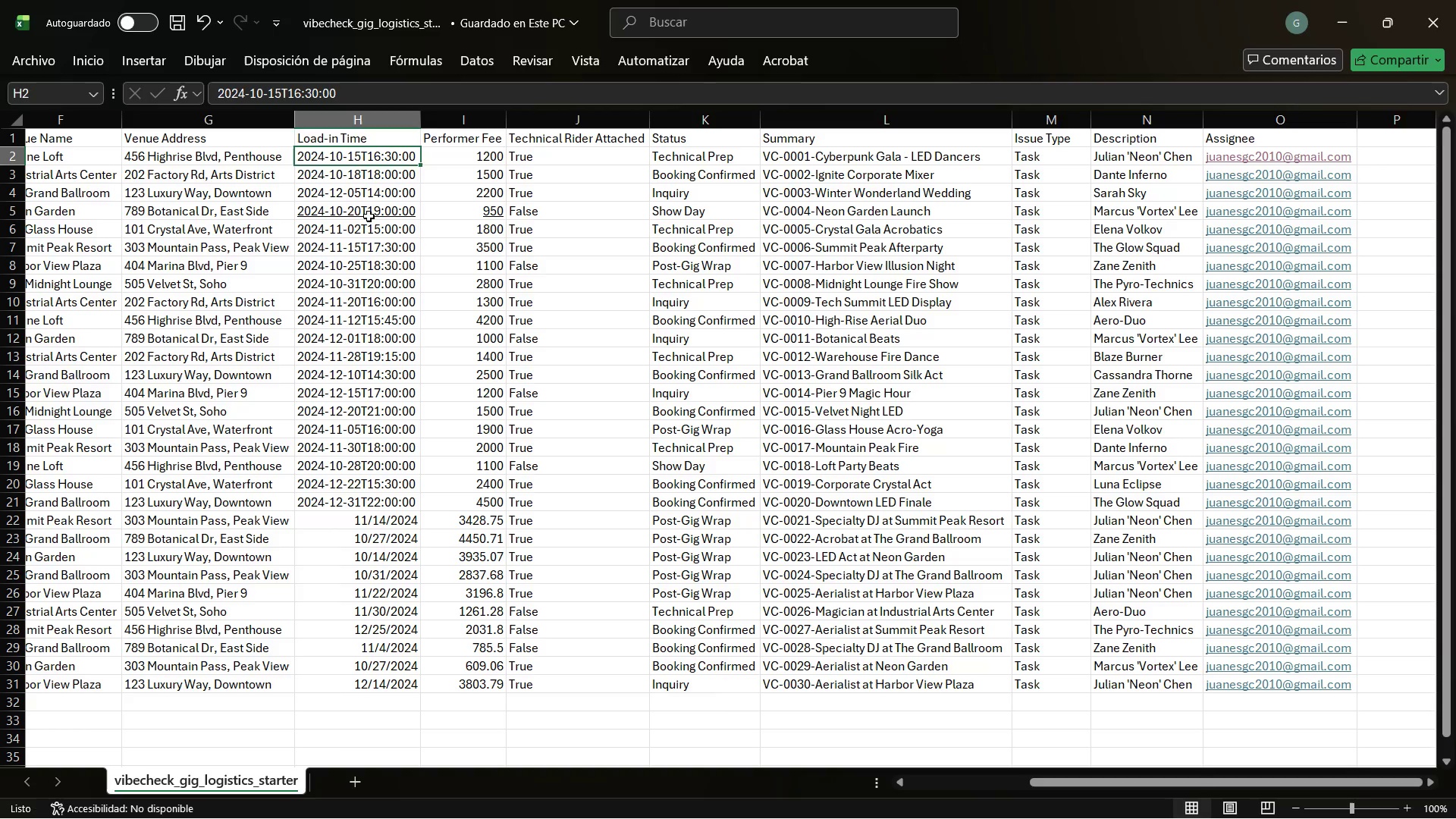 
wait(16.53)
 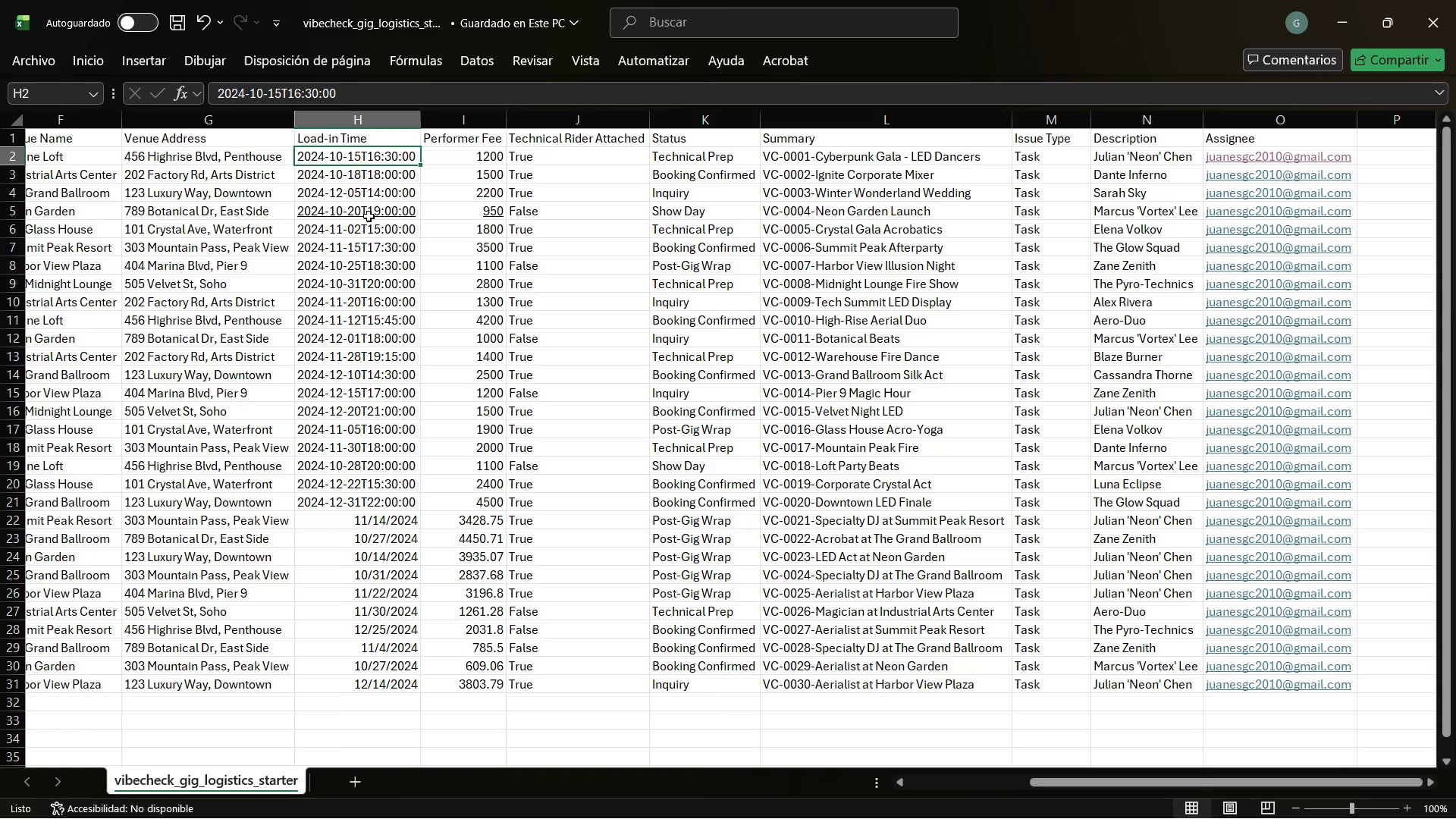 
left_click([315, 513])
 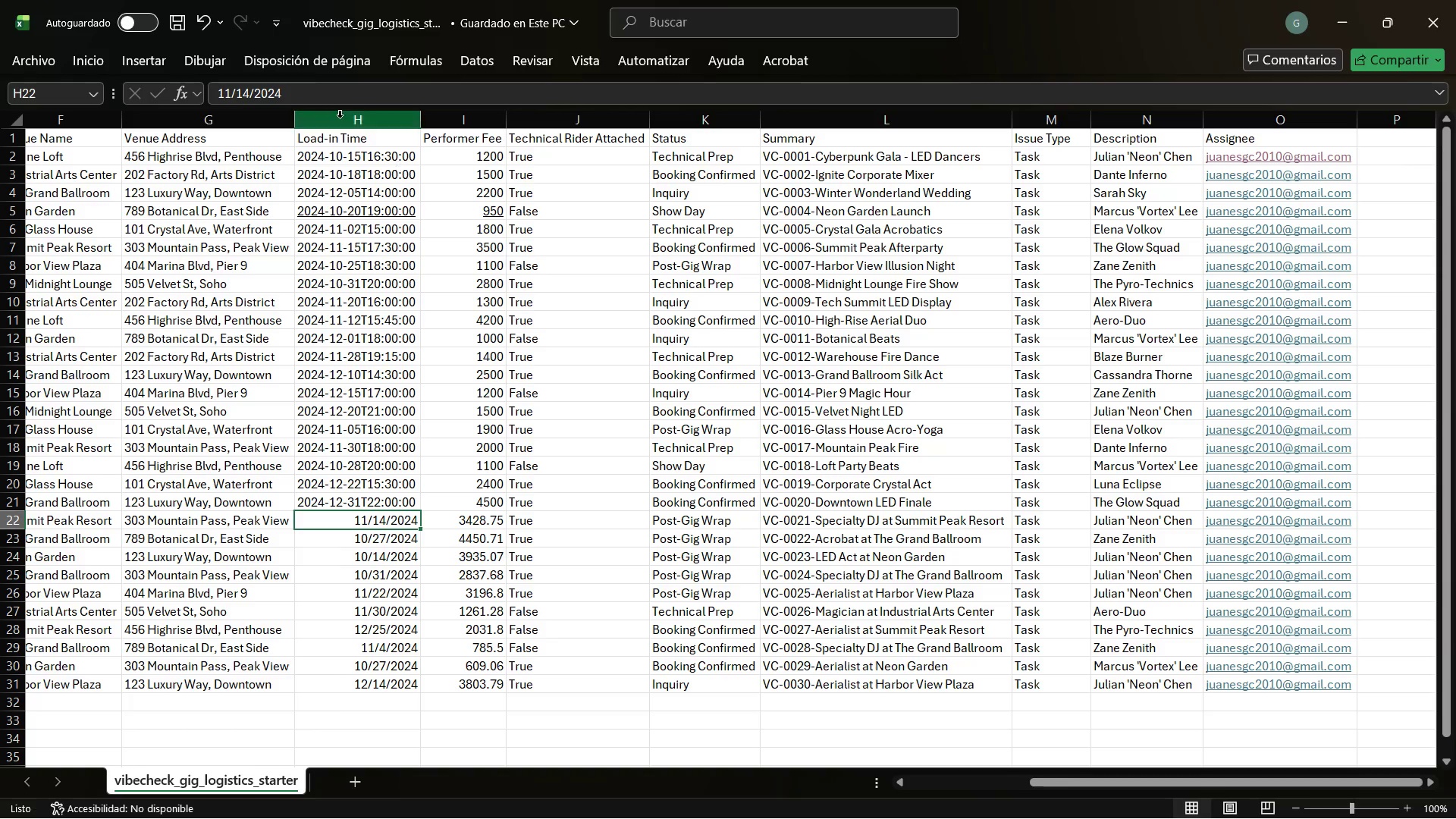 
mouse_move([288, 62])
 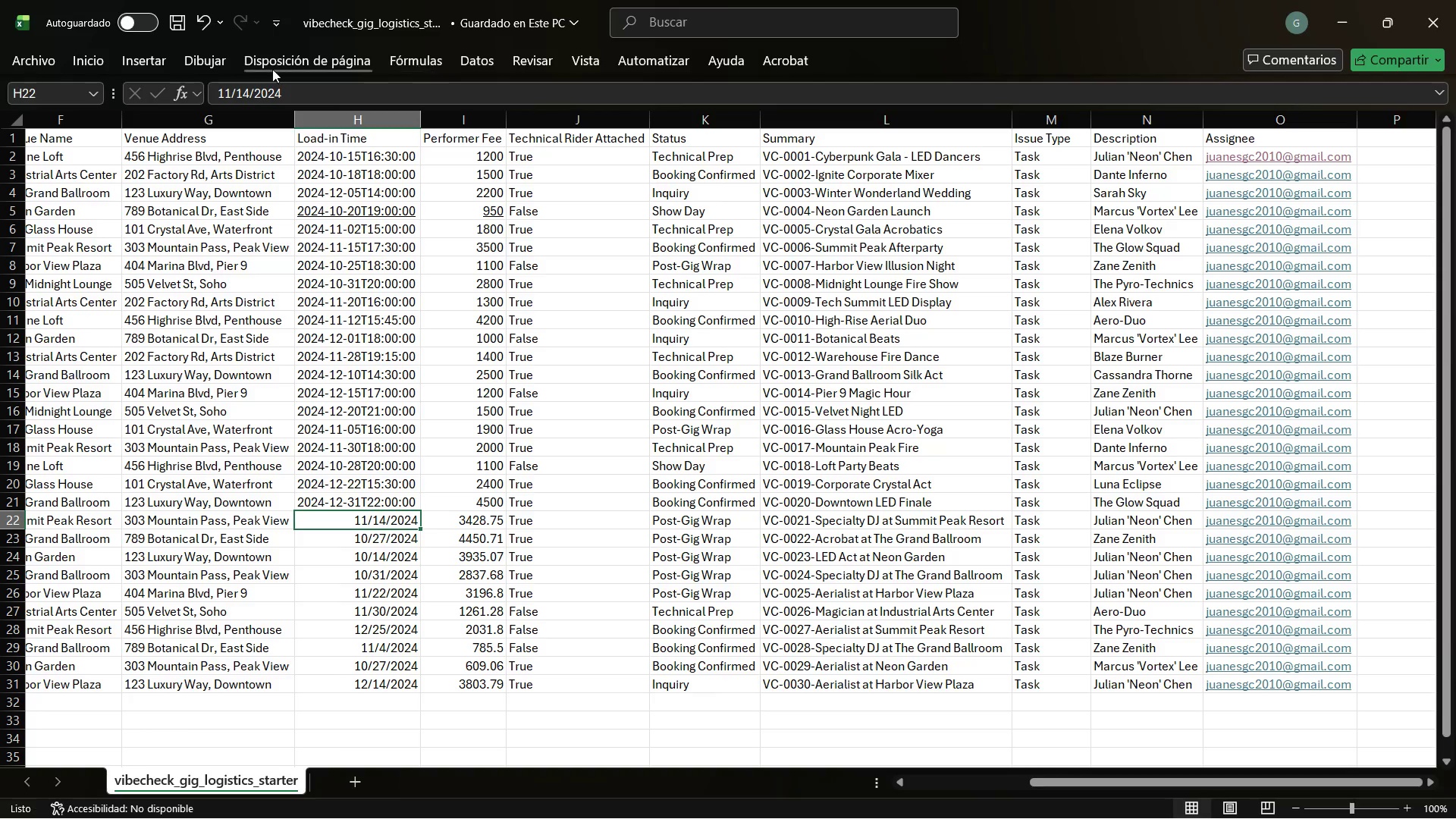 
left_click([111, 61])
 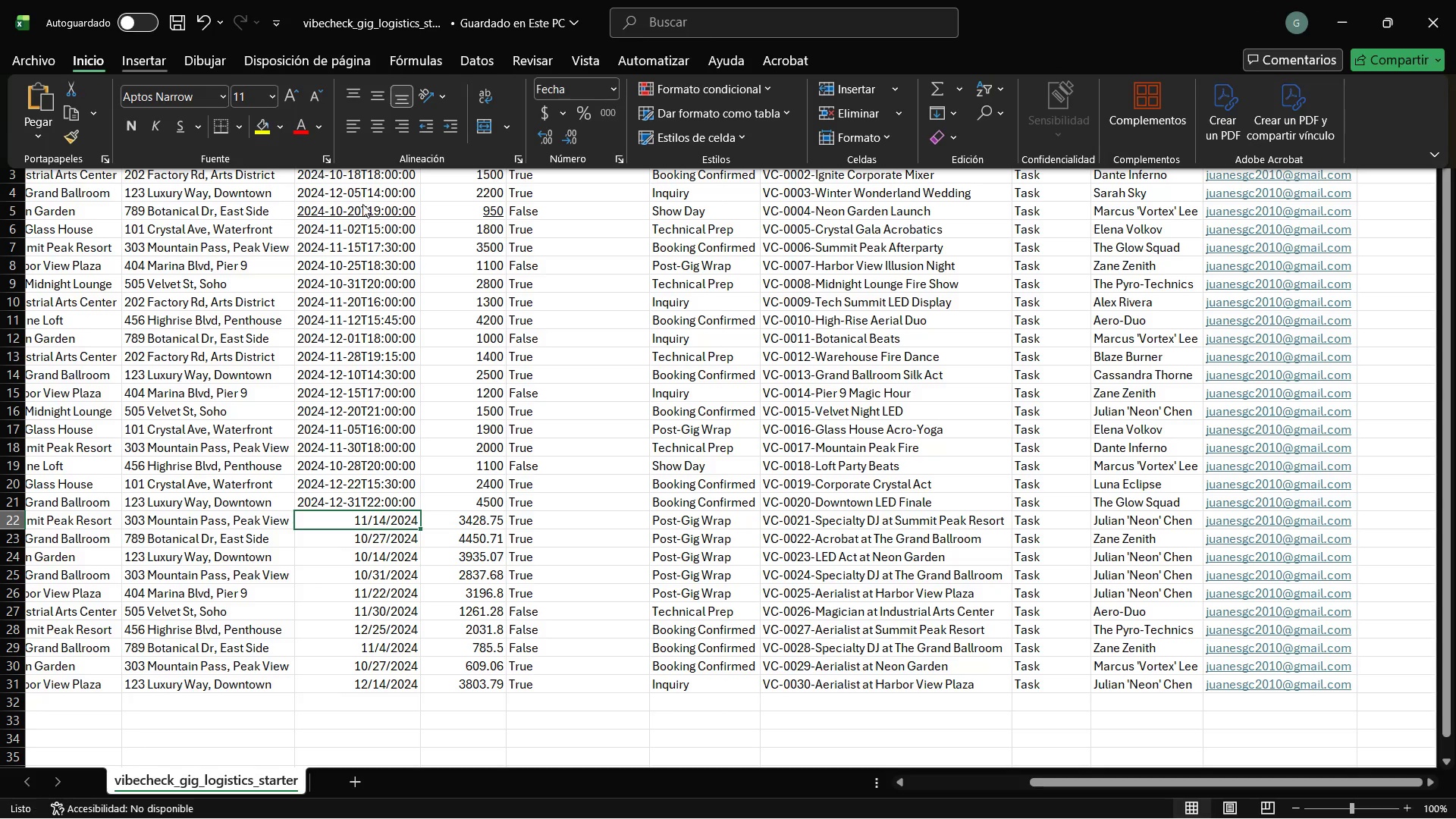 
left_click([385, 243])
 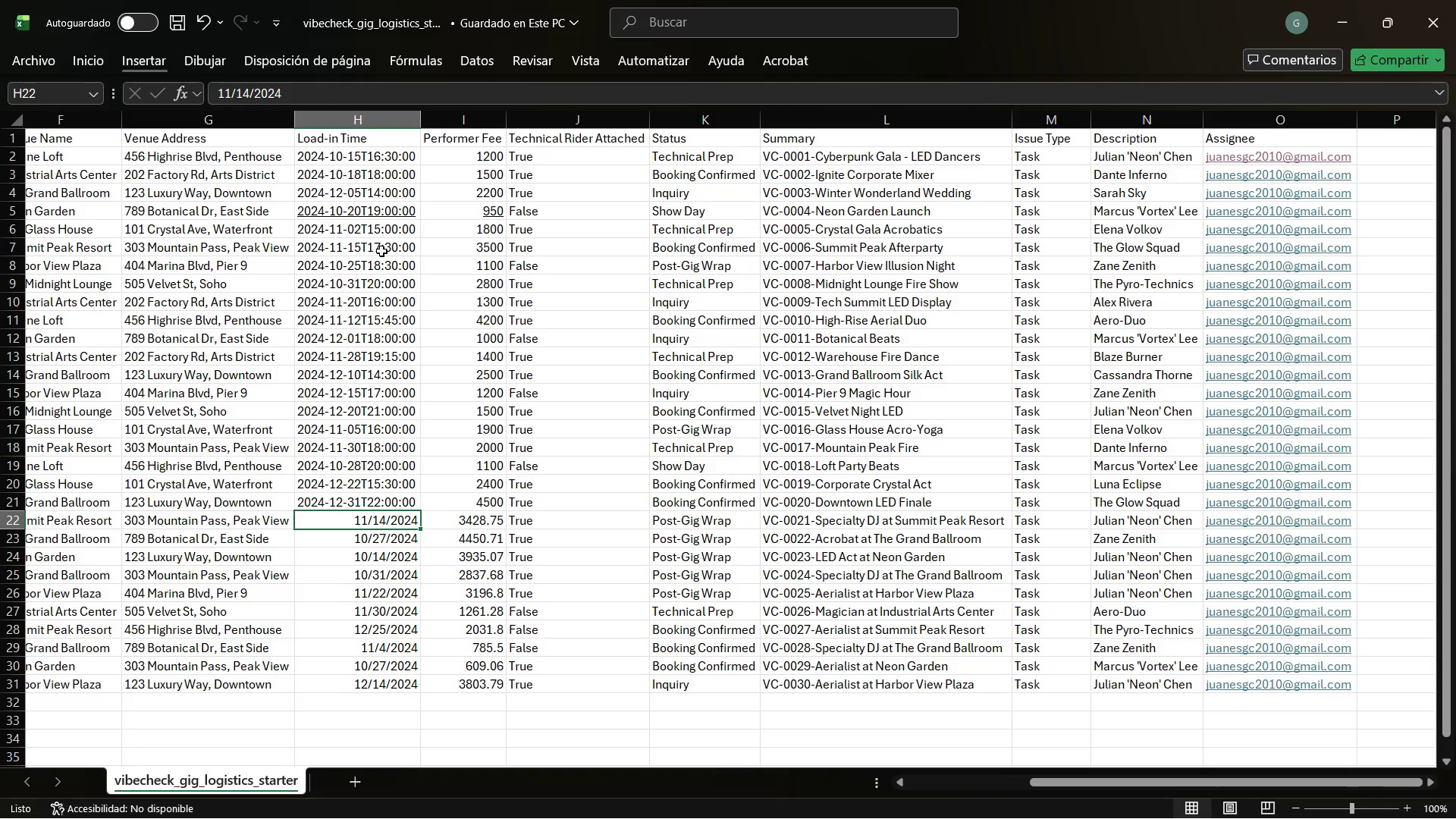 
left_click([381, 251])
 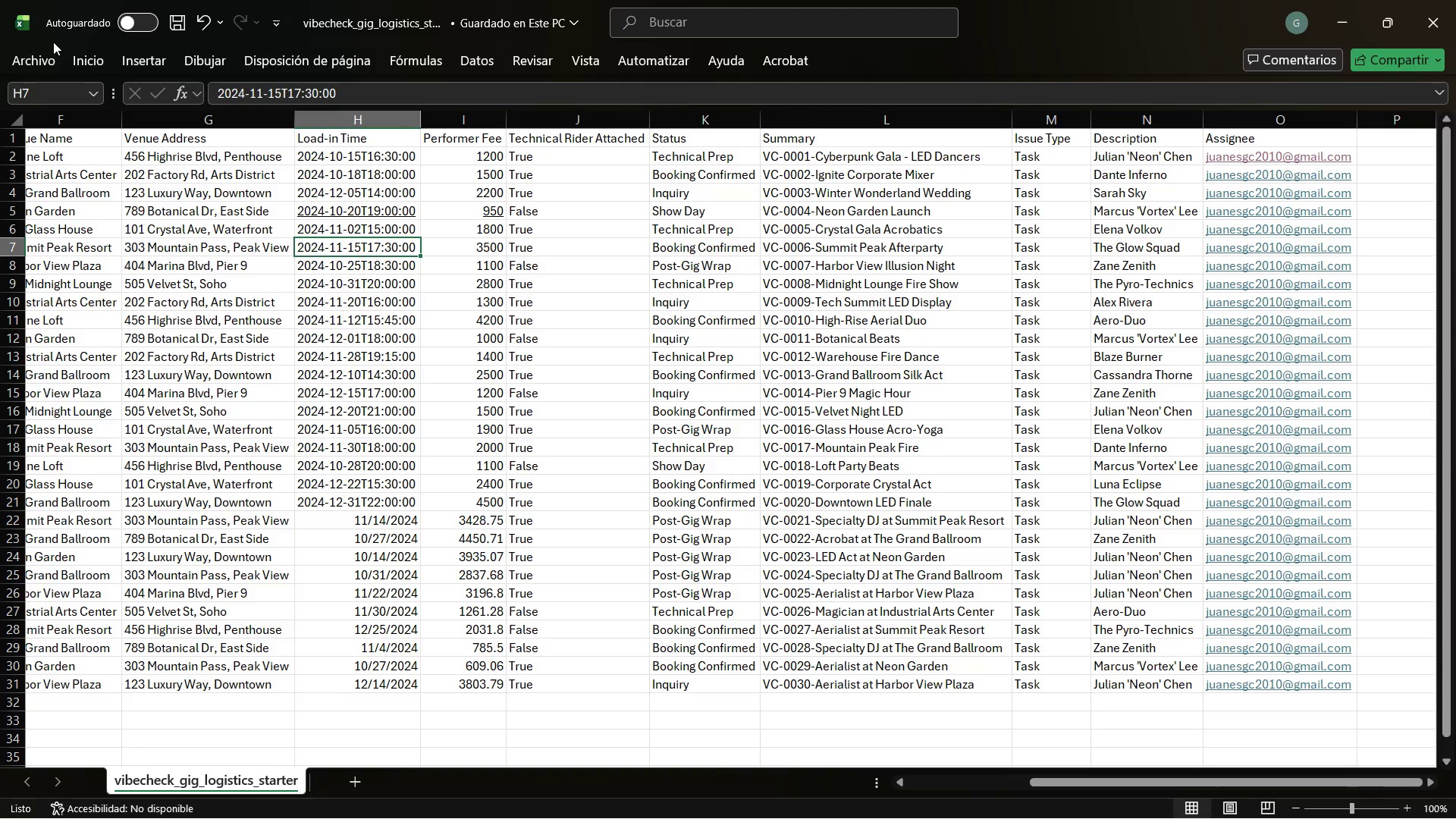 
mouse_move([85, 65])
 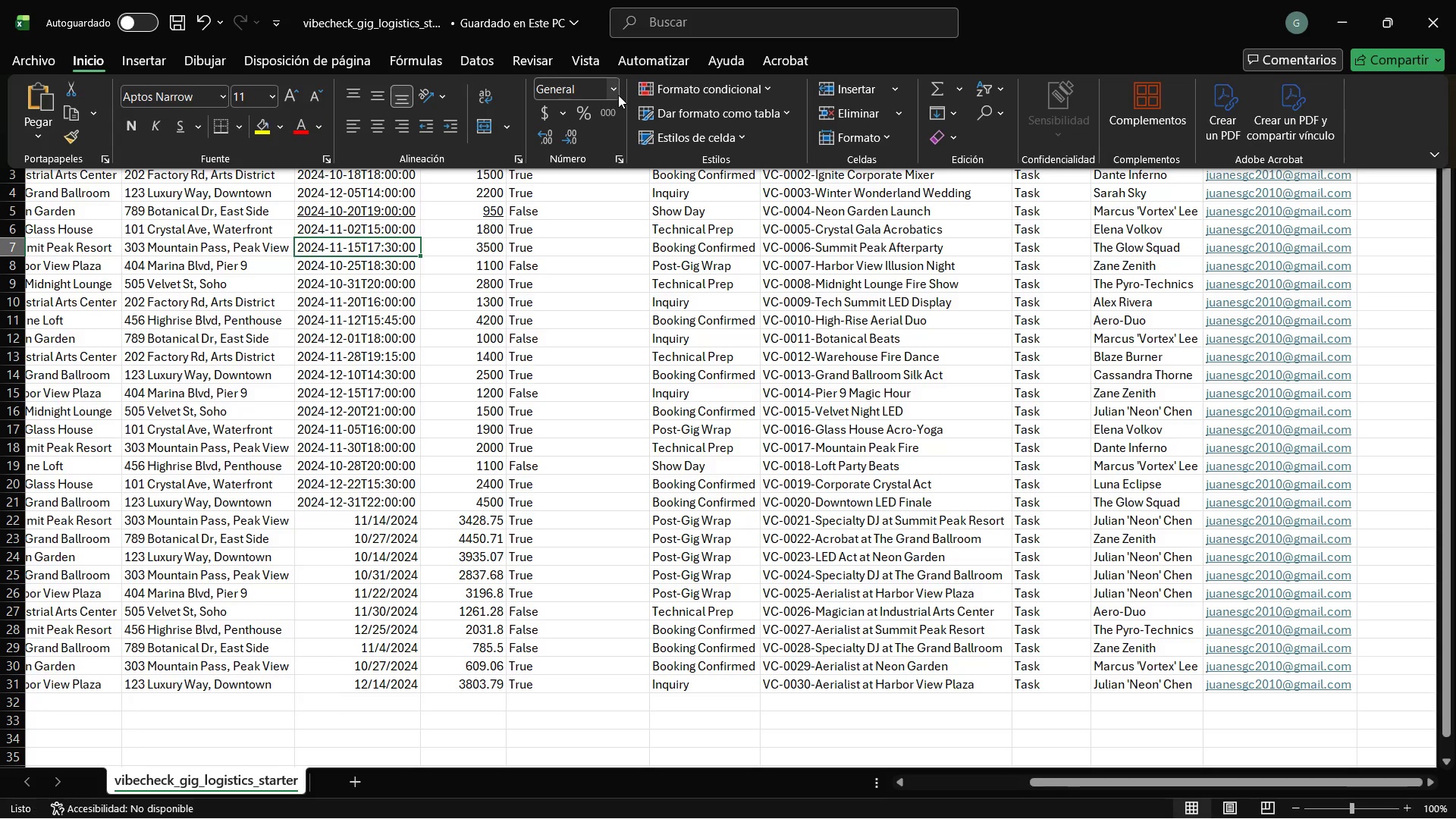 
left_click([618, 95])
 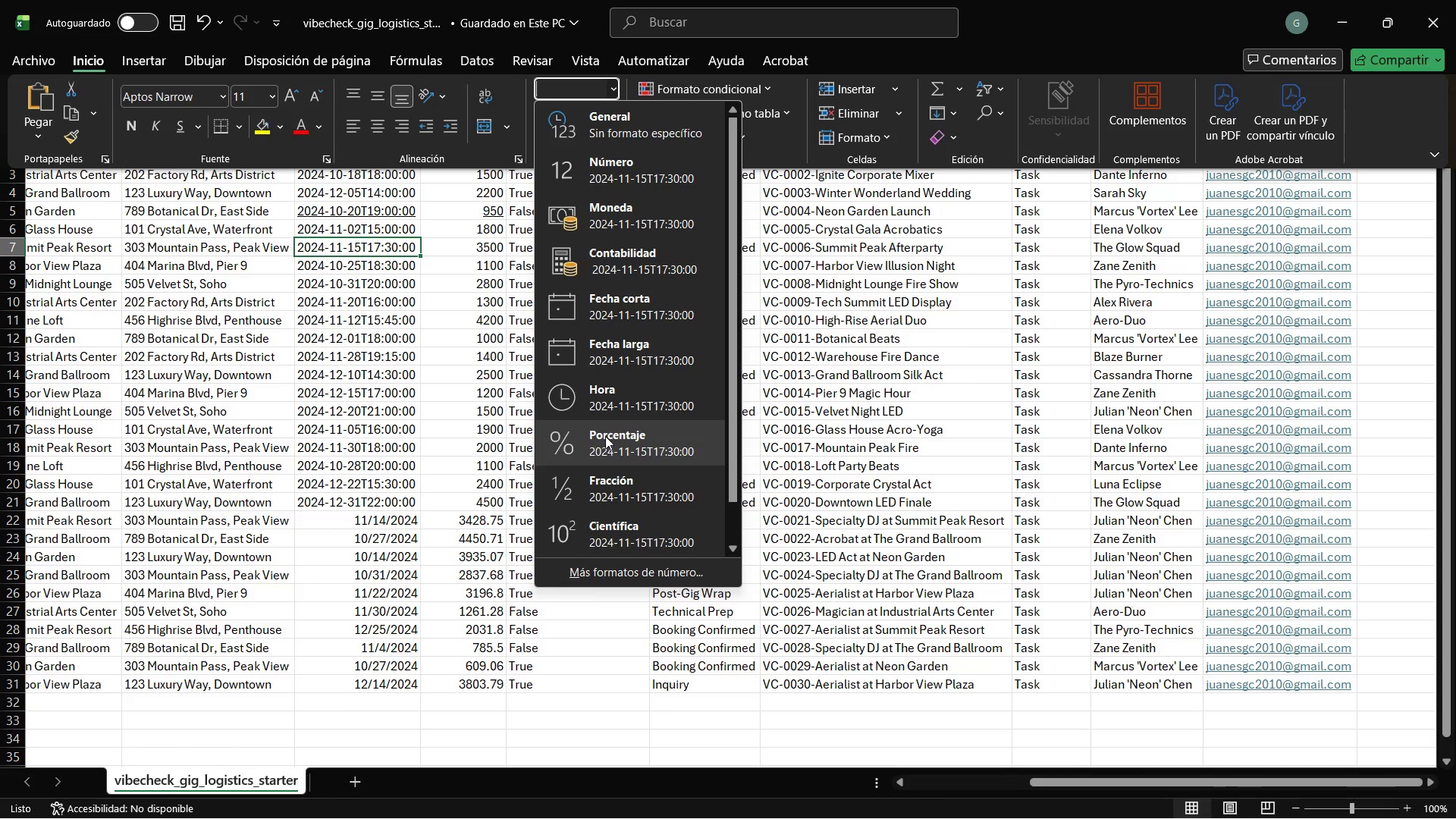 
left_click([455, 421])
 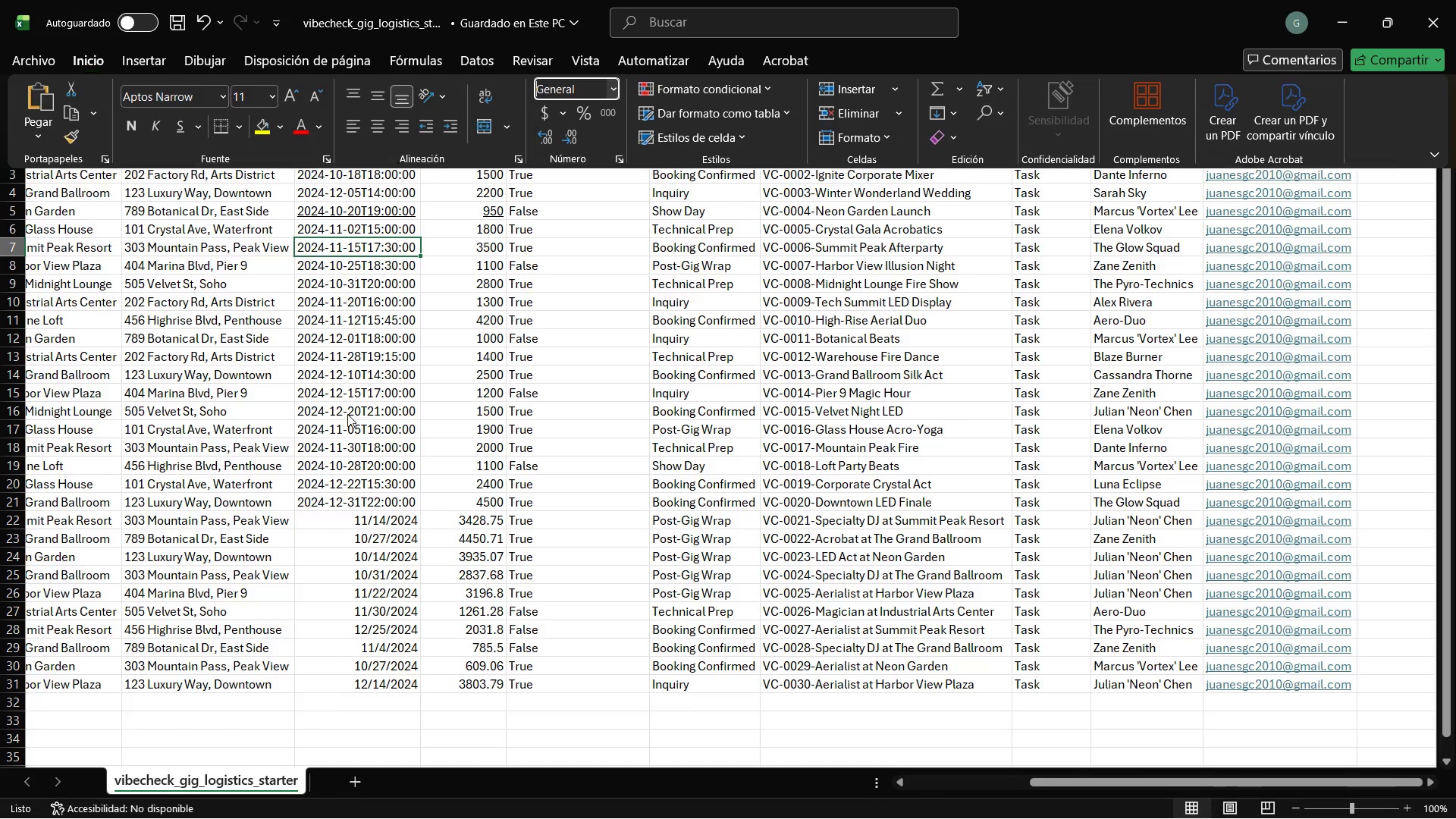 
left_click([347, 414])
 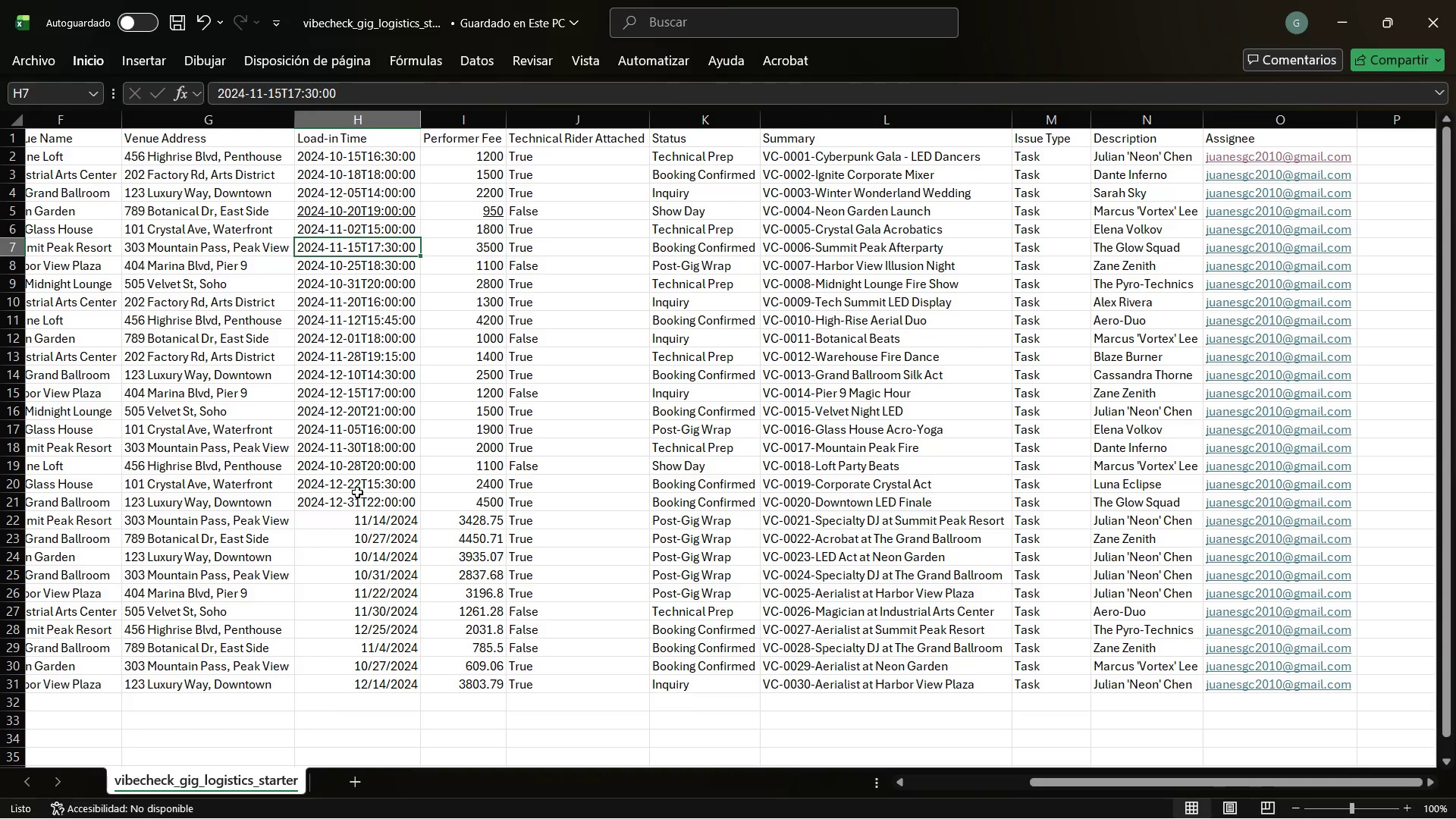 
left_click([357, 492])
 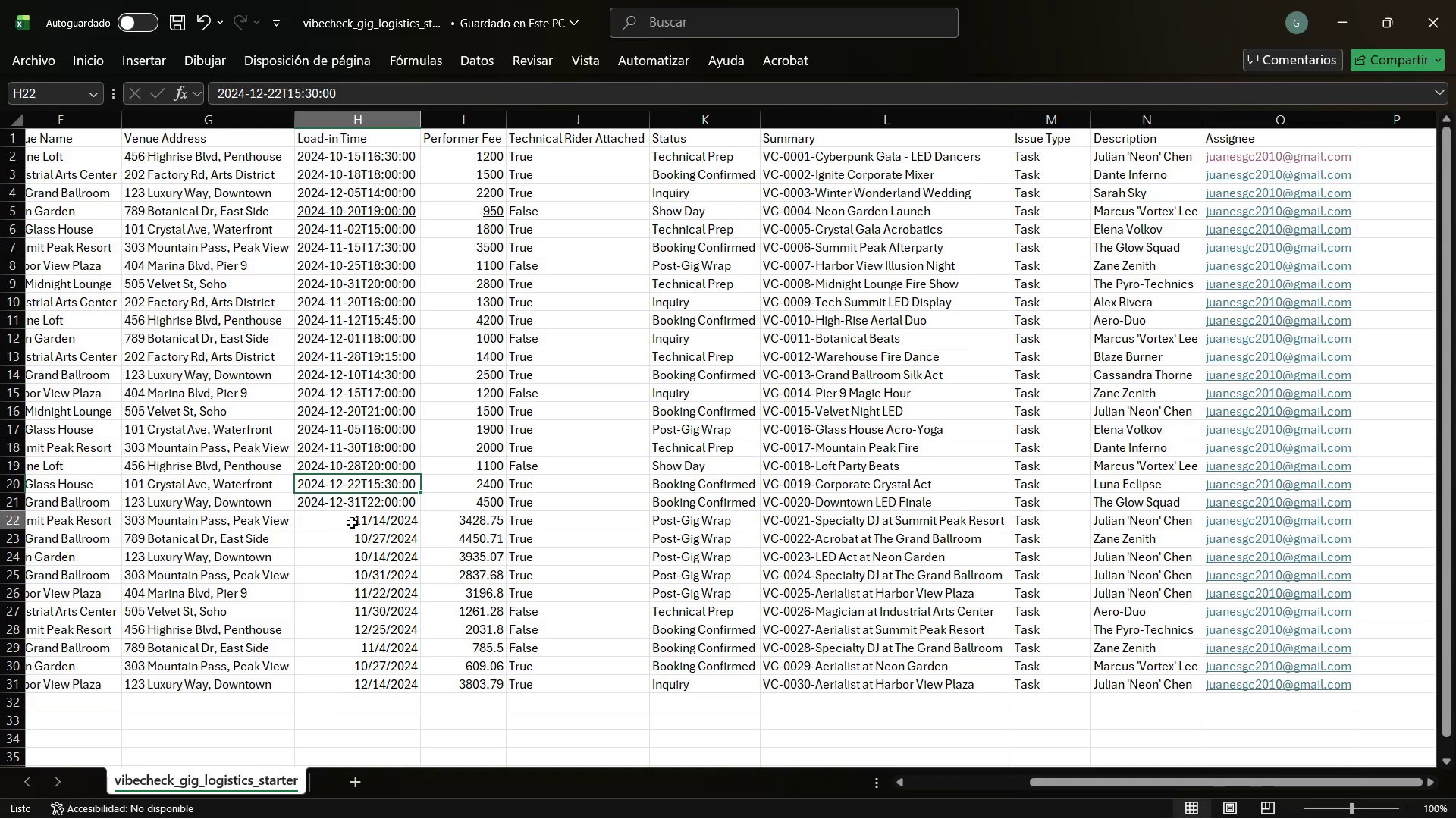 
left_click([352, 522])
 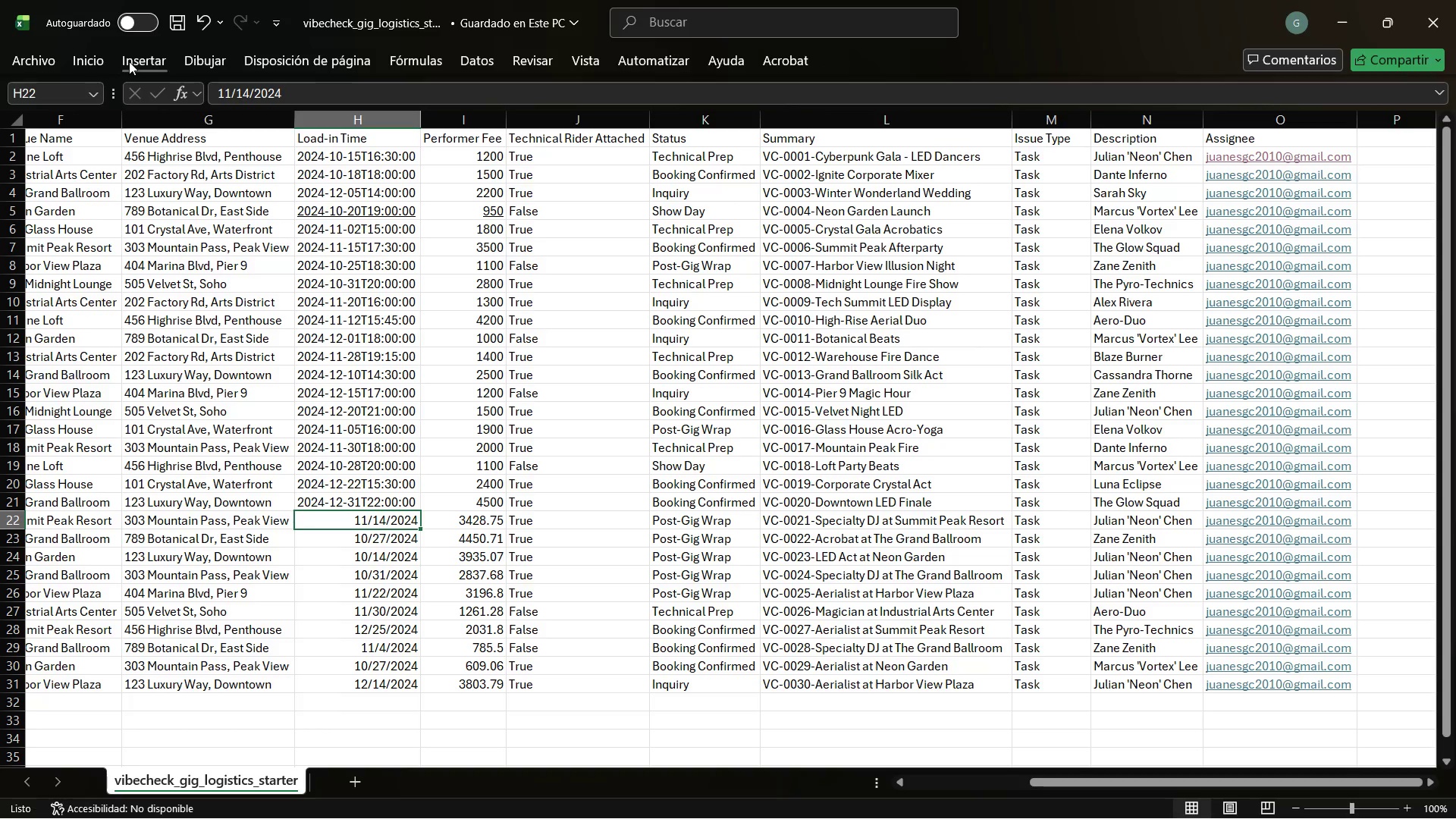 
left_click([104, 61])
 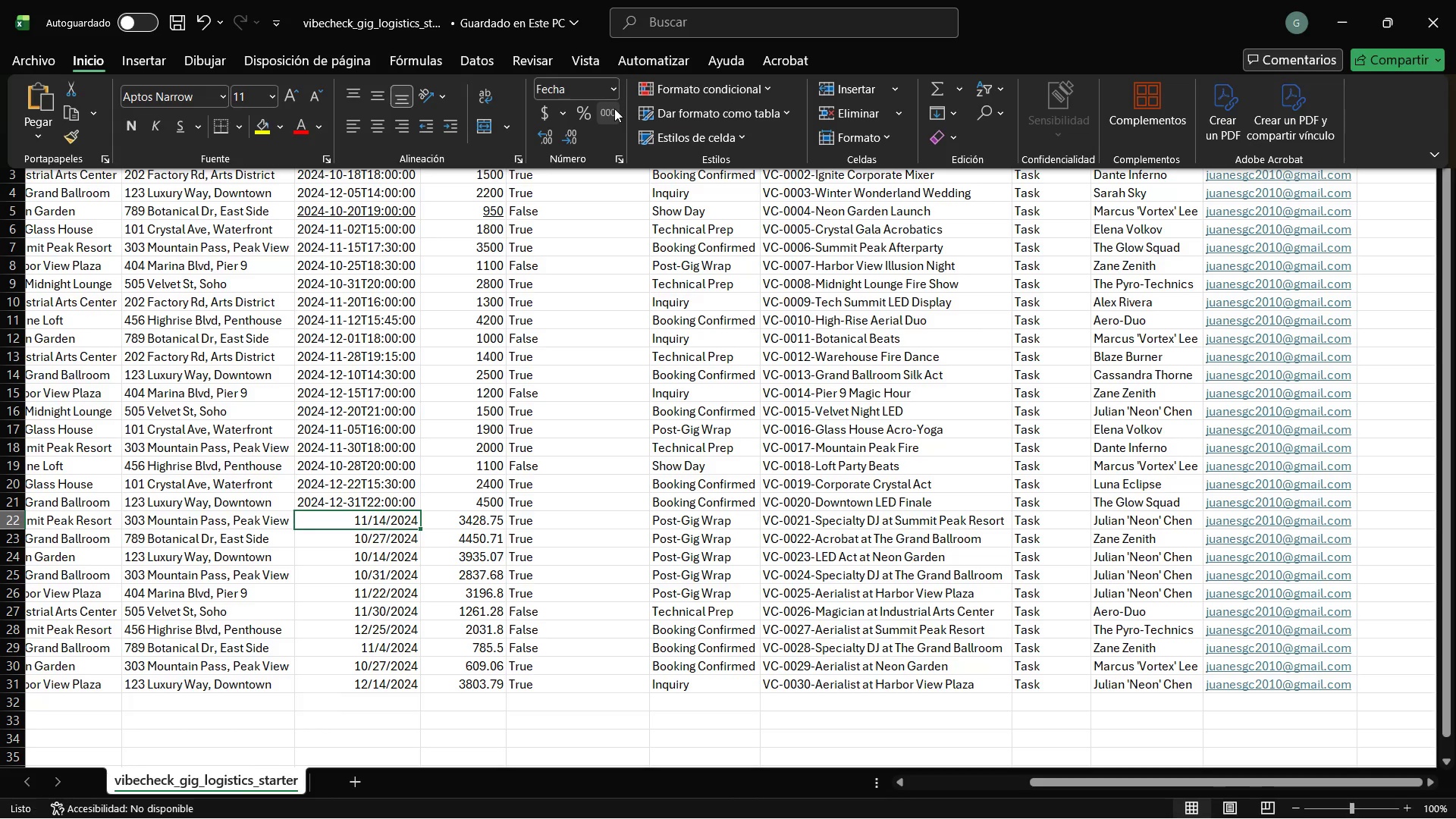 
left_click([614, 93])
 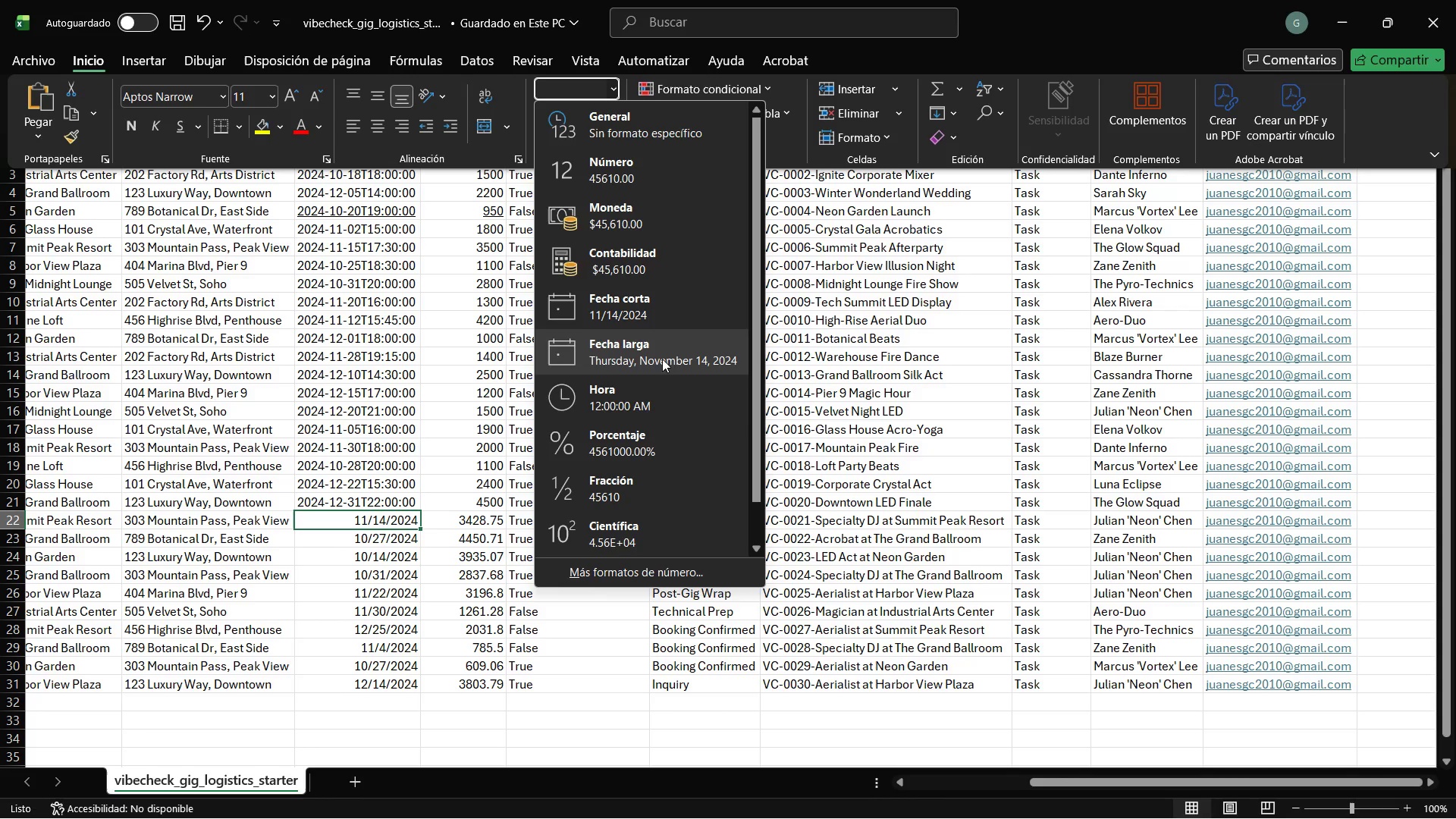 
scroll: coordinate [664, 375], scroll_direction: down, amount: 2.0
 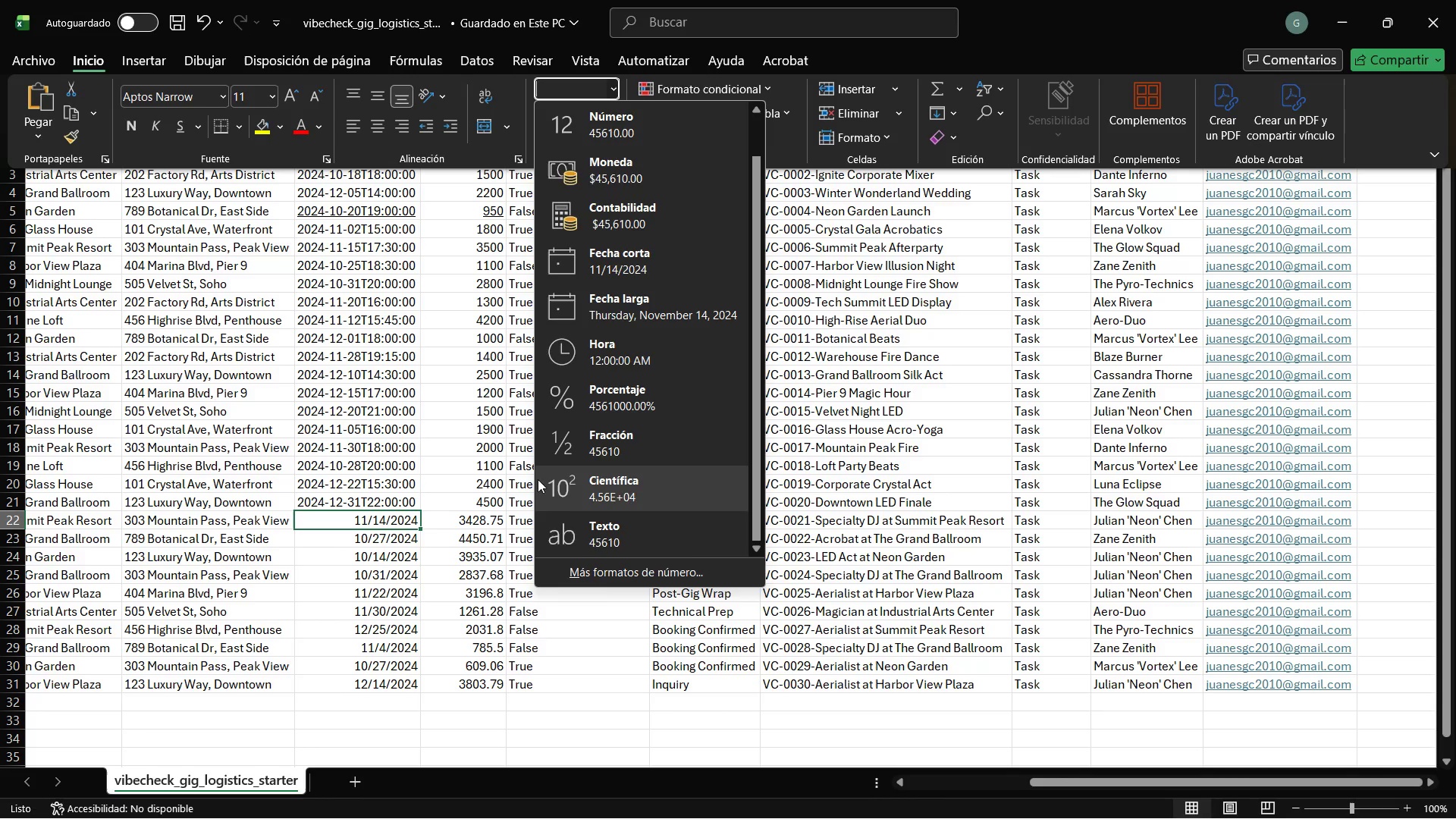 
left_click([367, 548])
 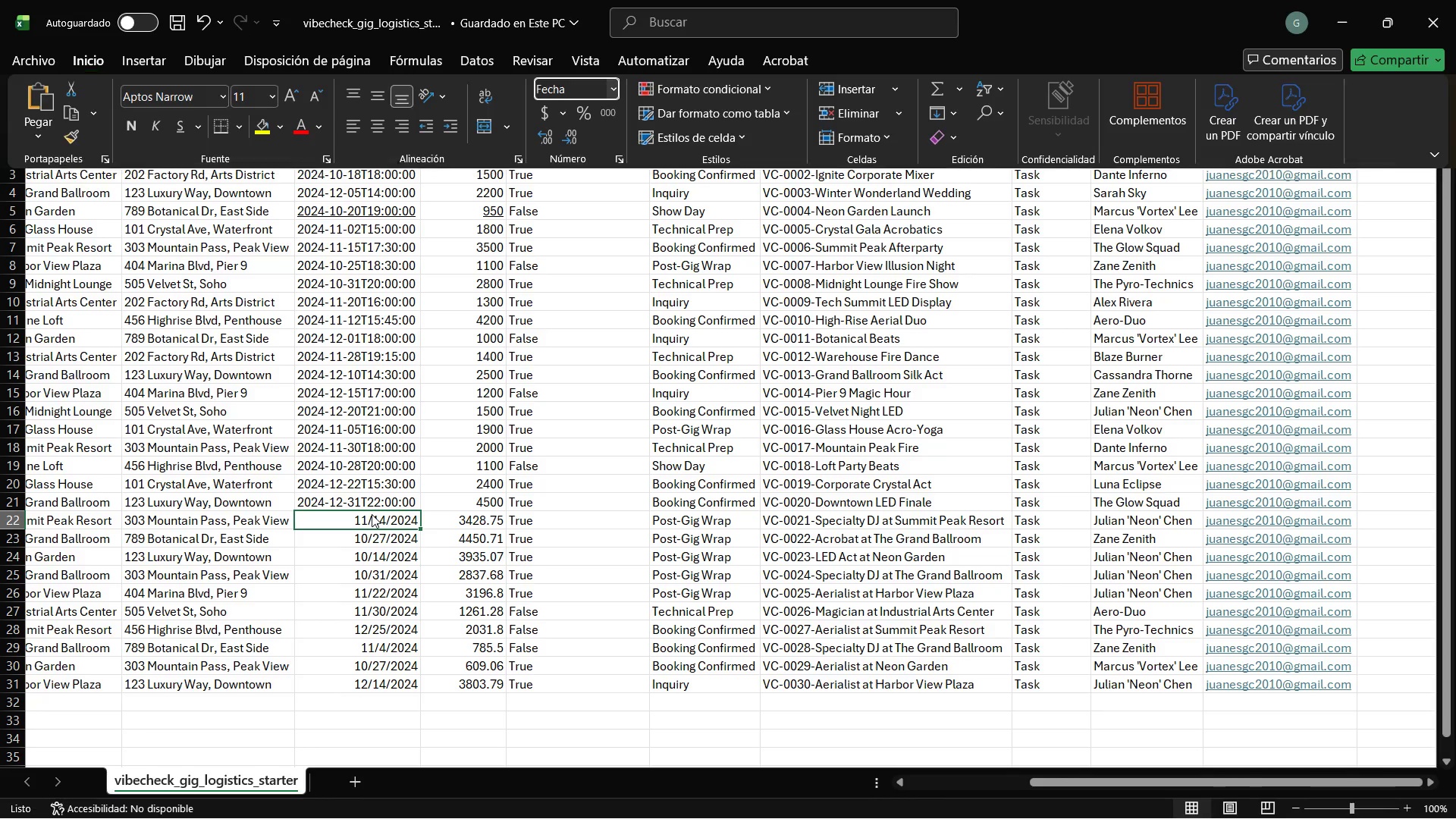 
left_click([372, 514])
 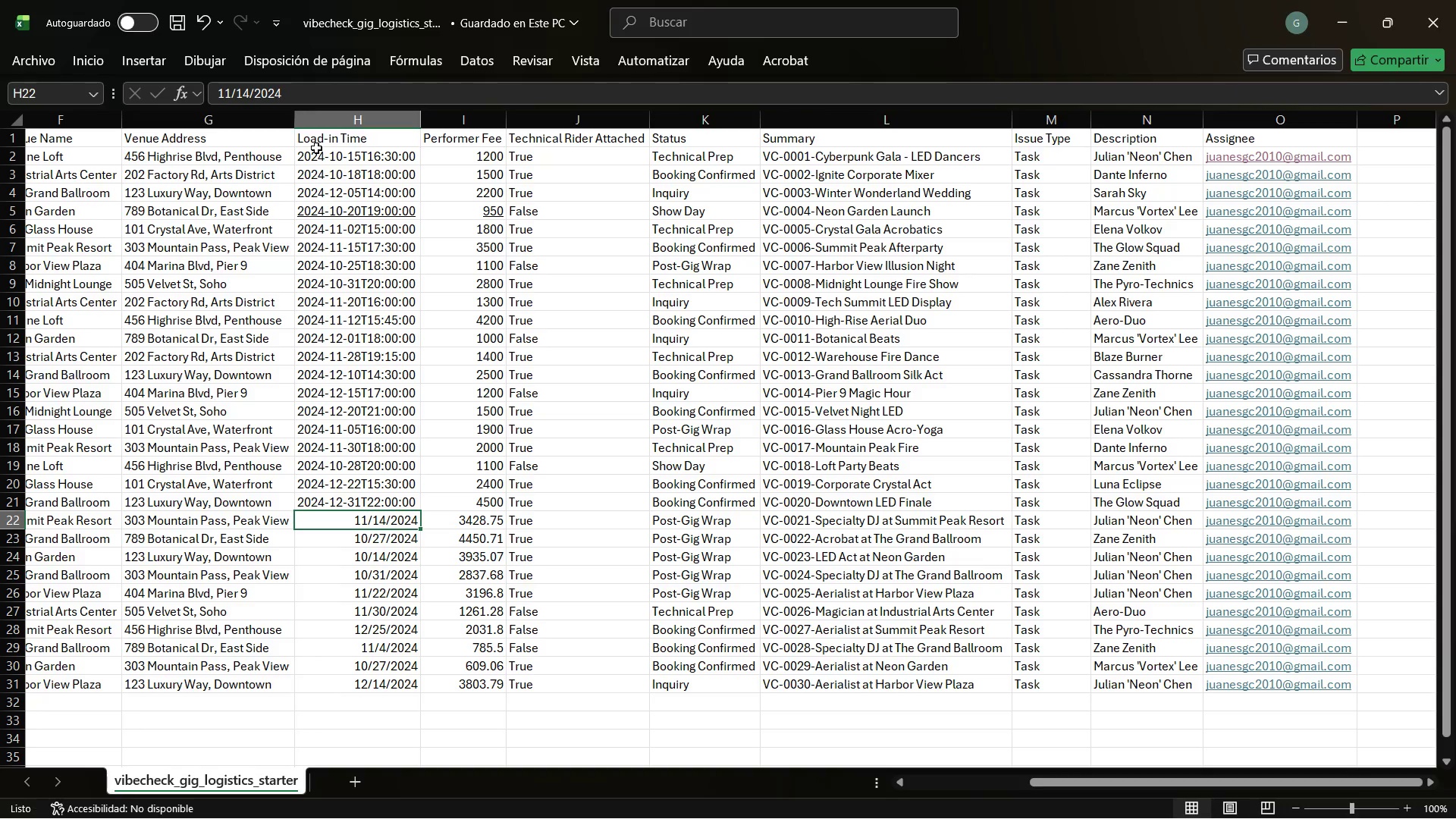 
wait(9.47)
 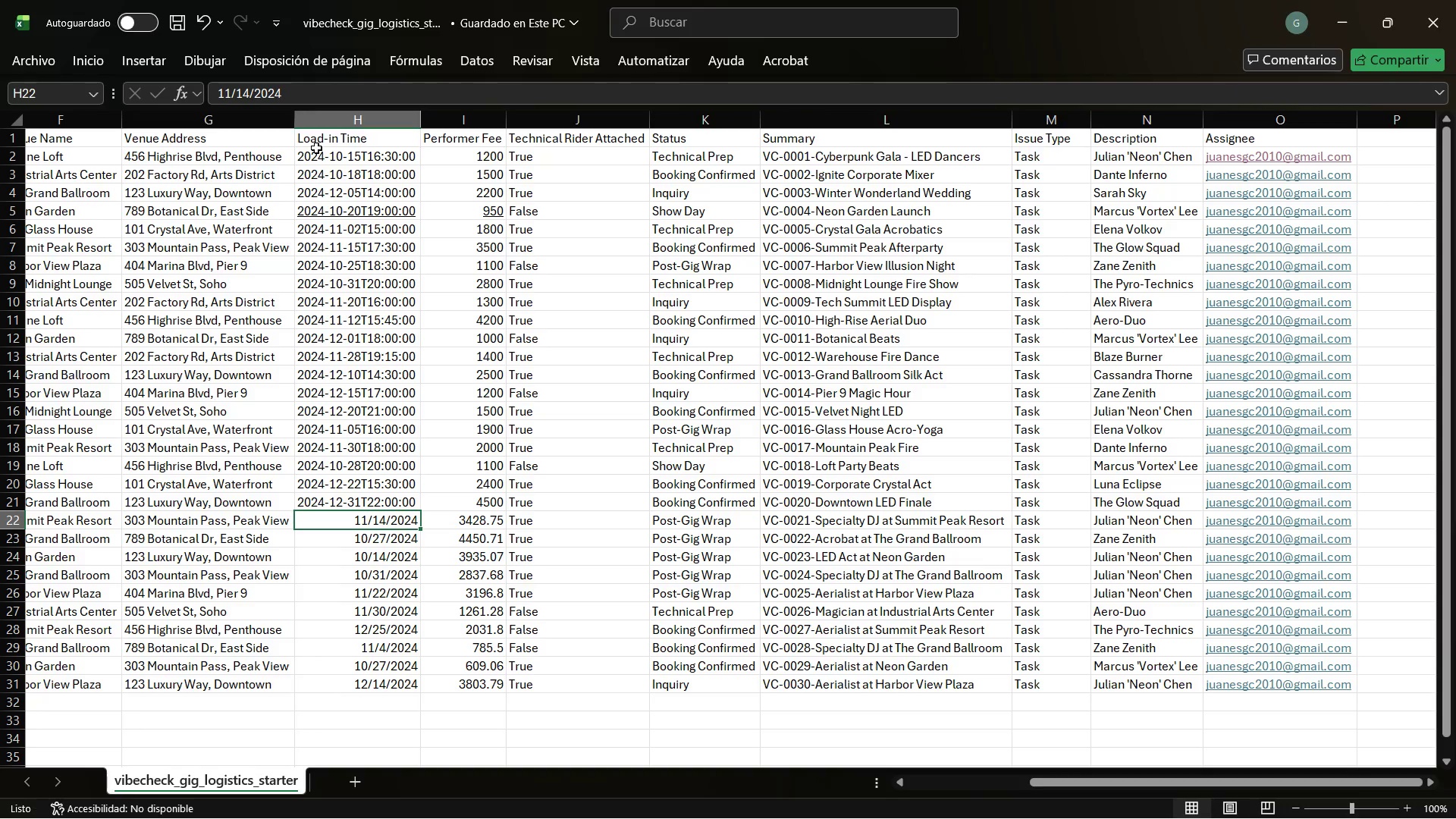 
left_click([400, 504])
 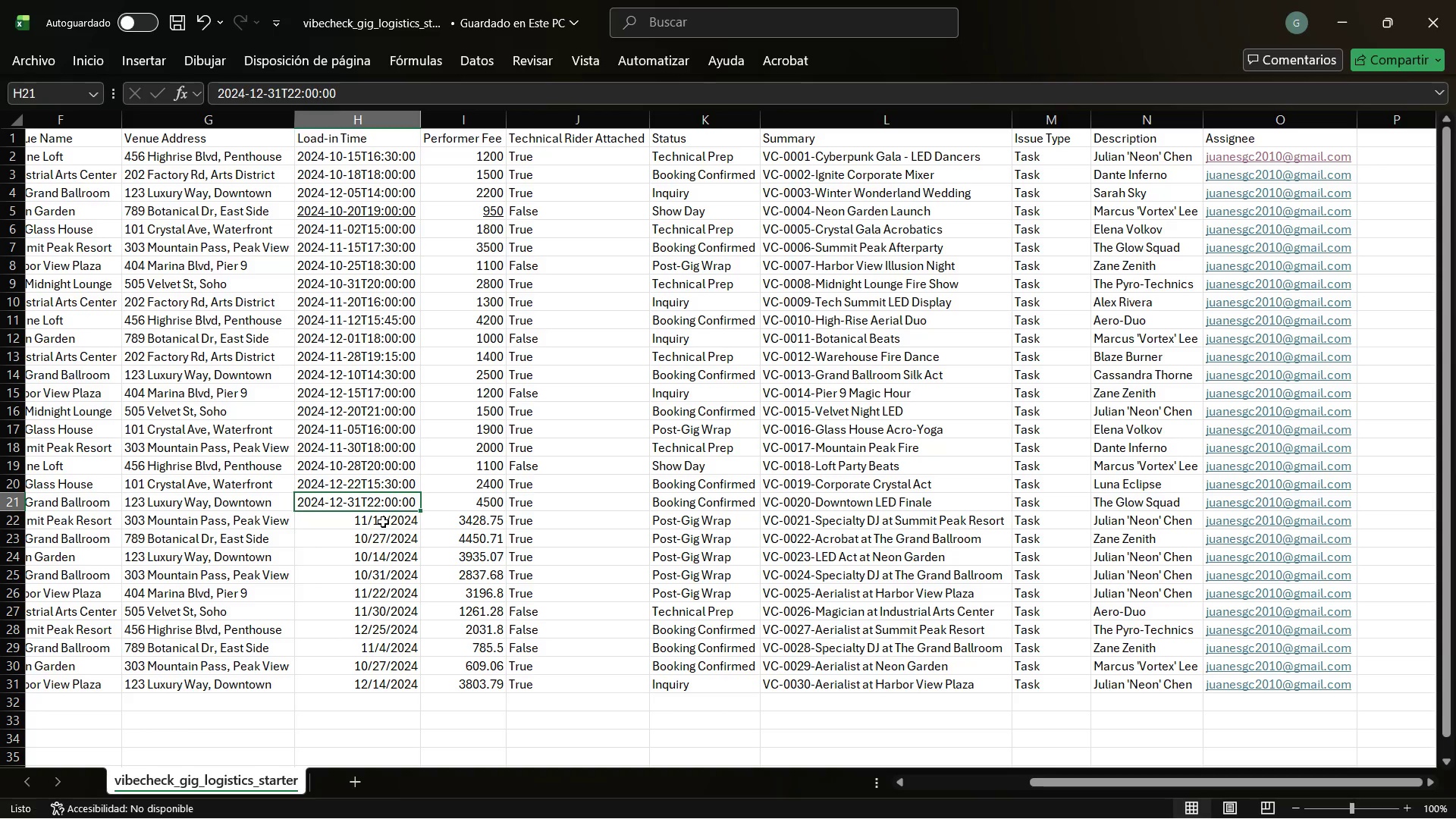 
left_click([383, 522])
 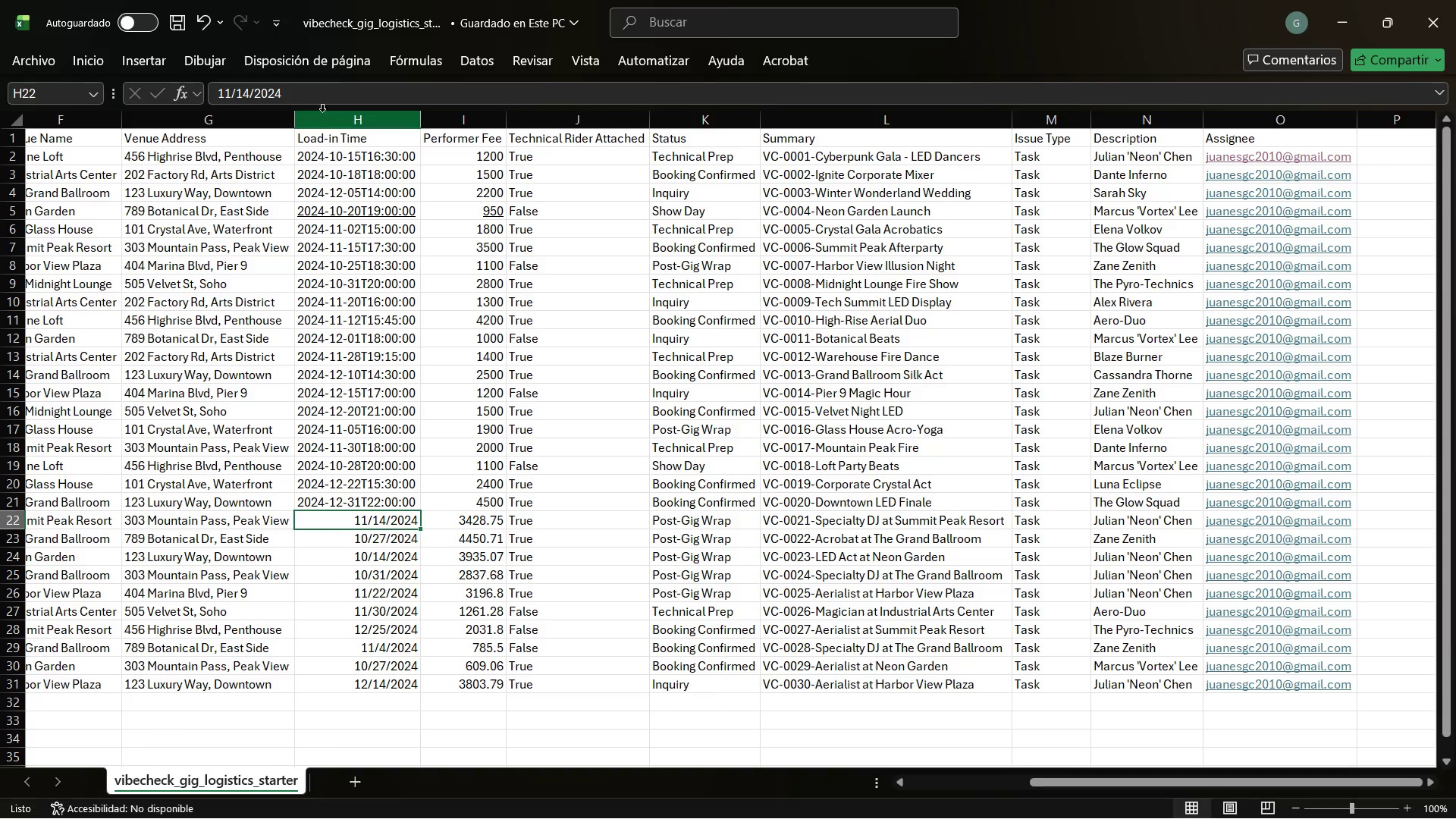 
left_click([318, 97])
 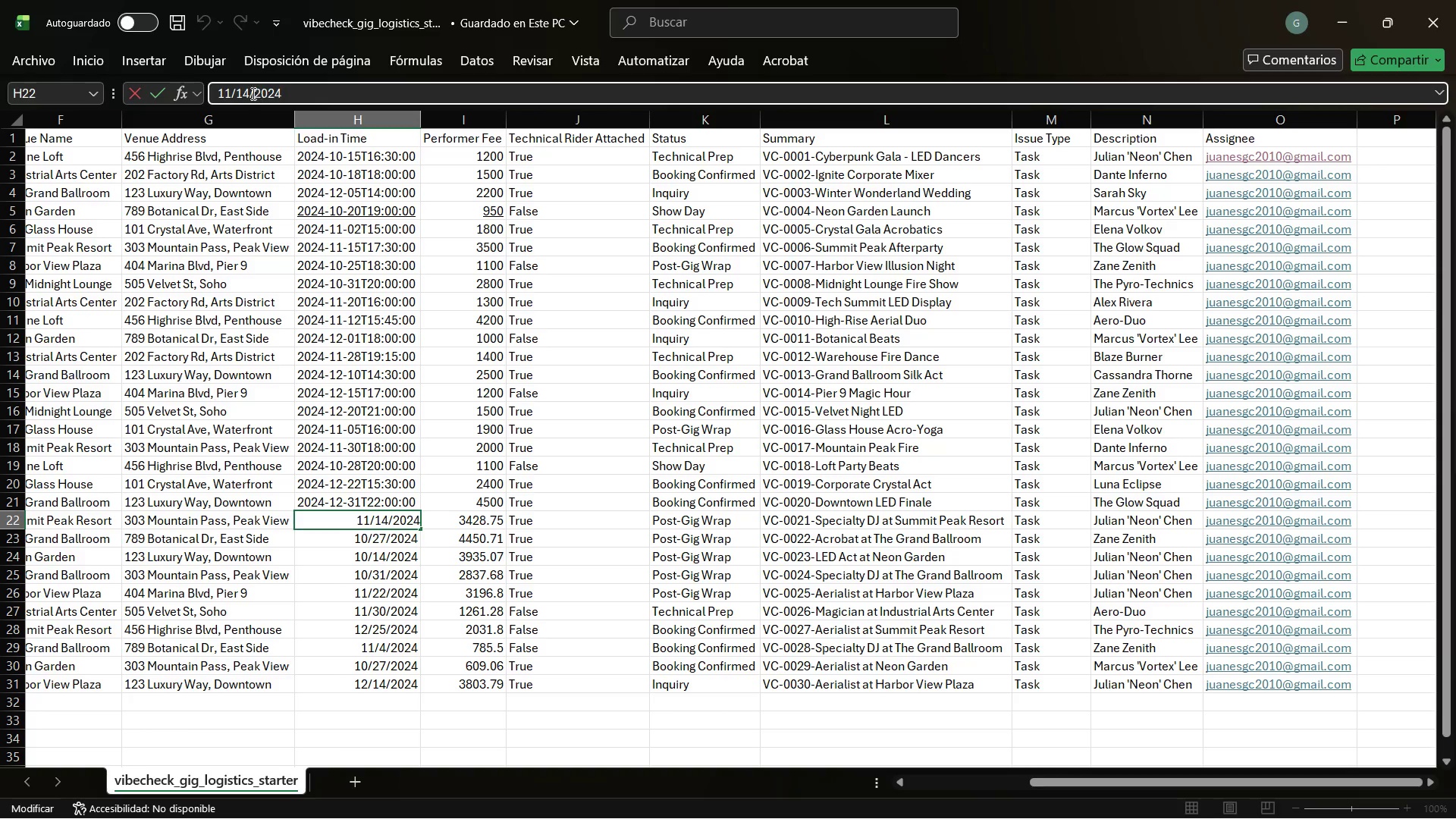 
left_click([218, 84])
 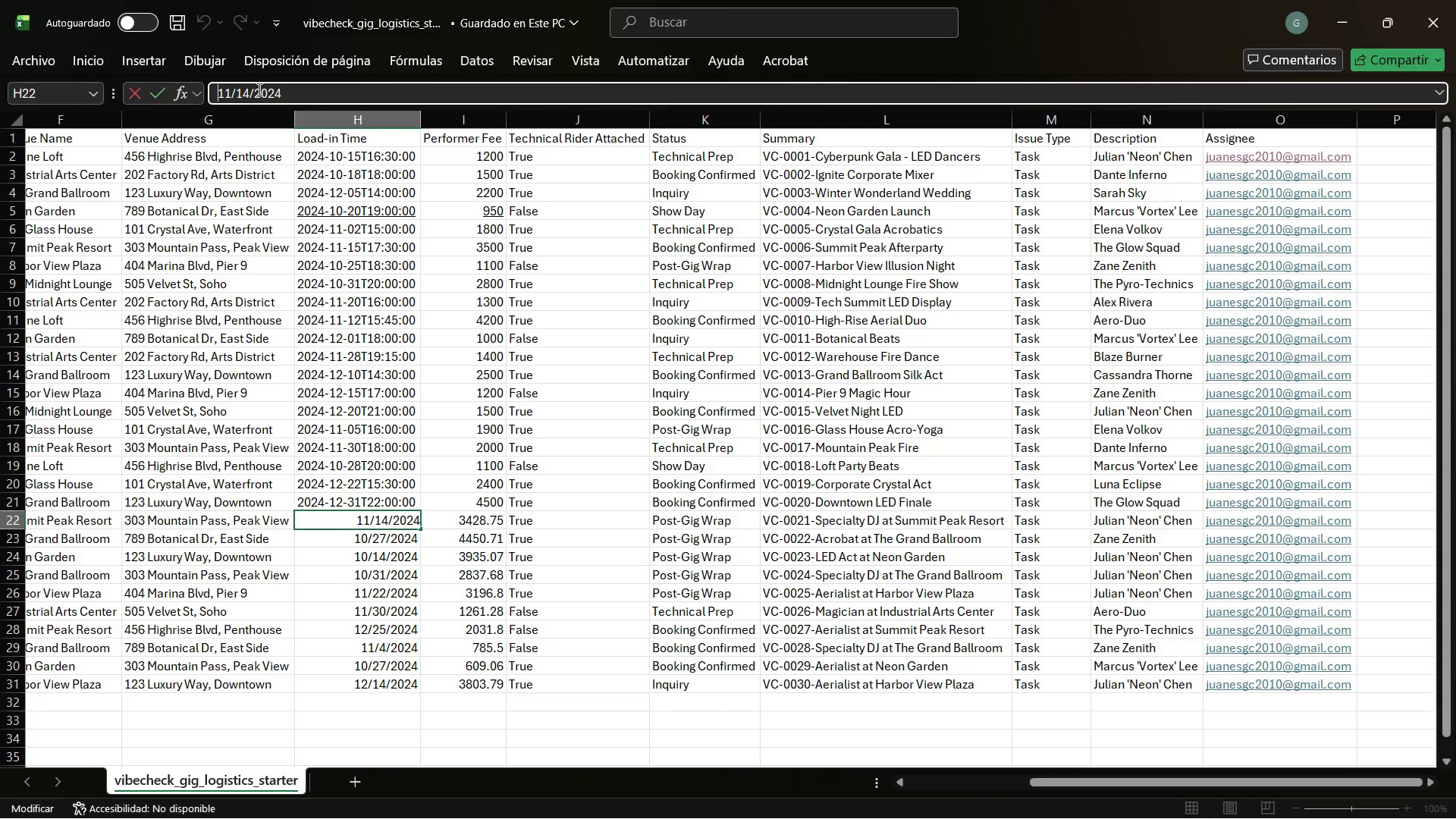 
type()tex)
key(Tab)
 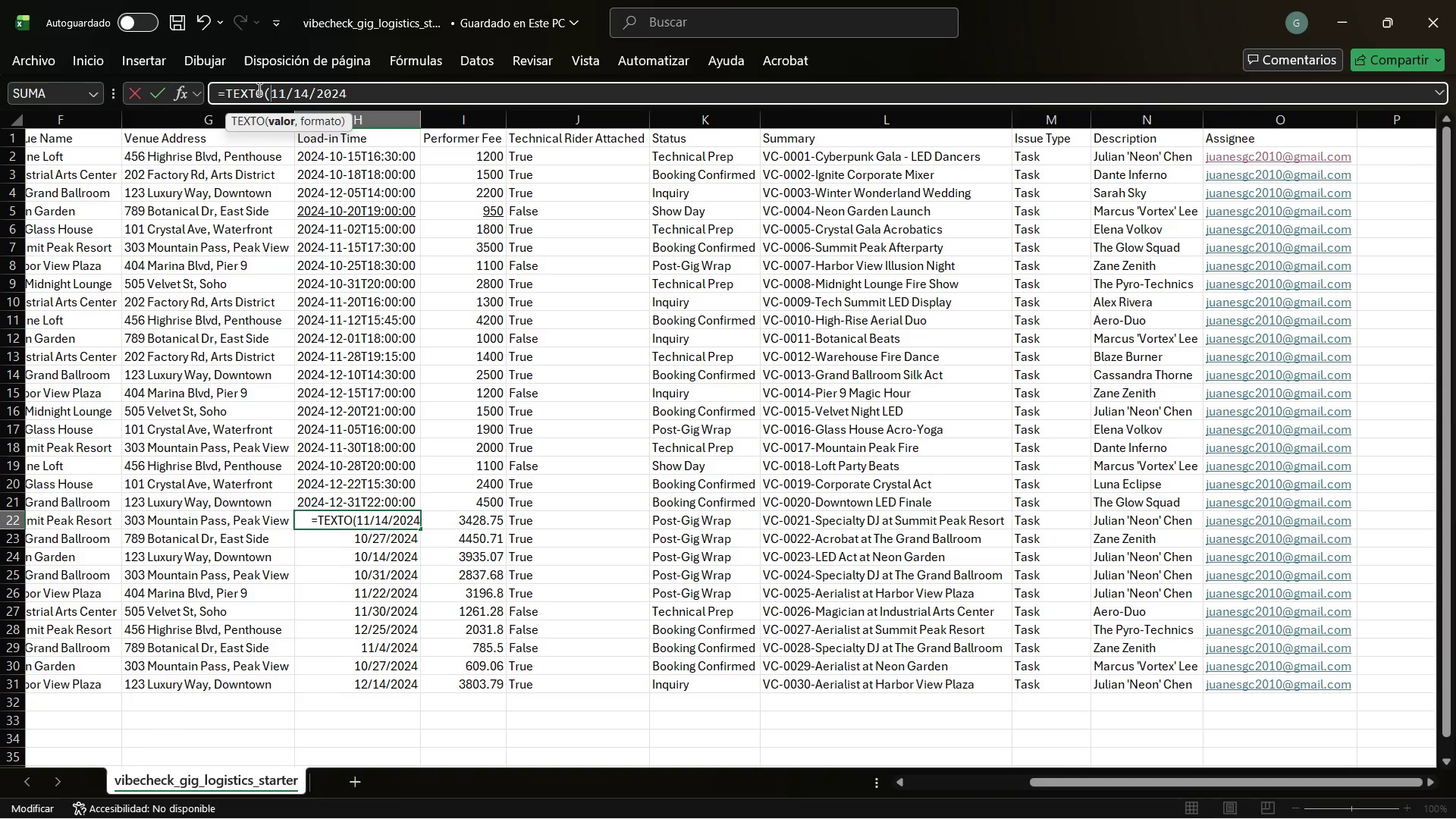 
key(ArrowRight)
 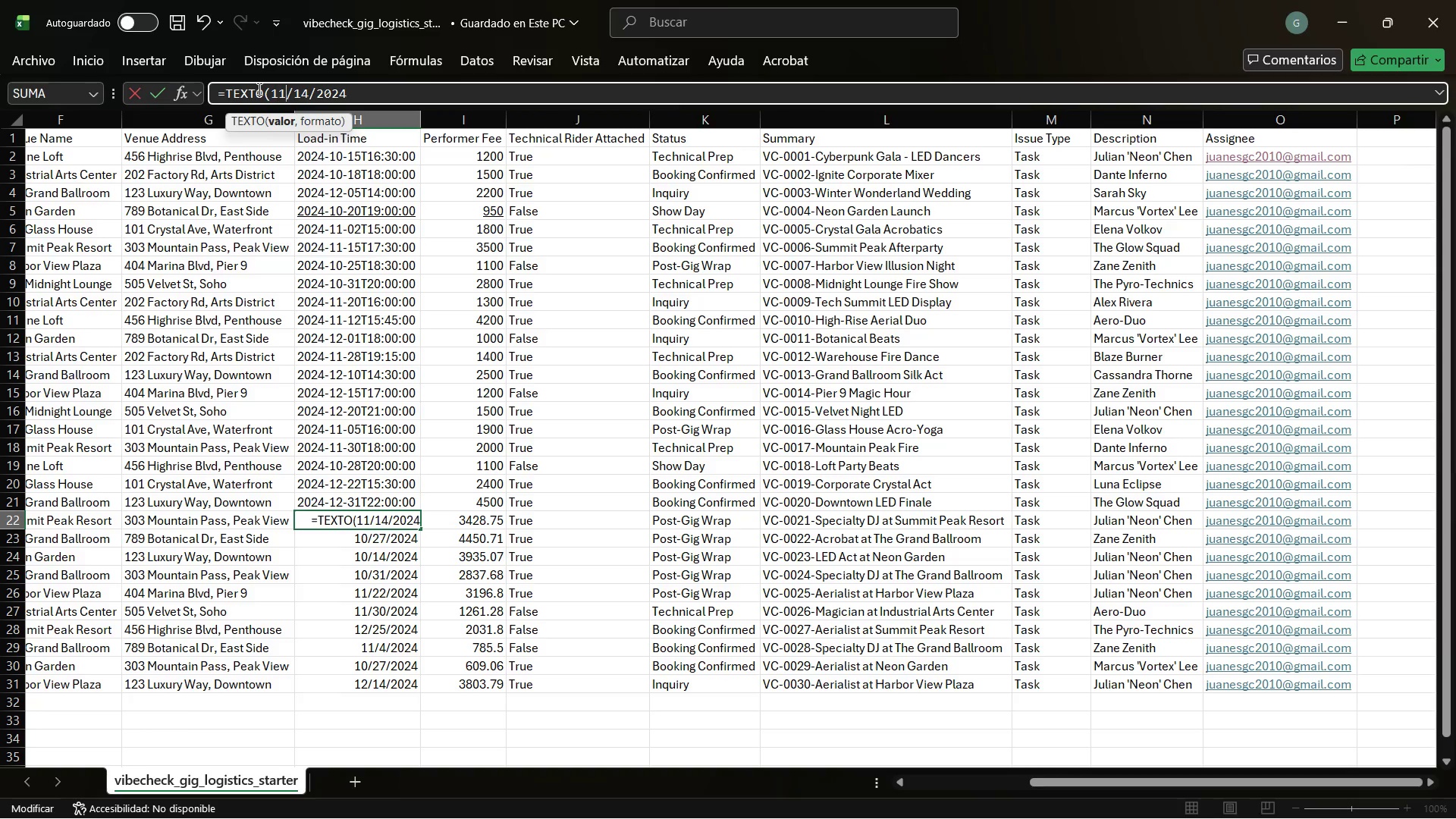 
key(ArrowRight)
 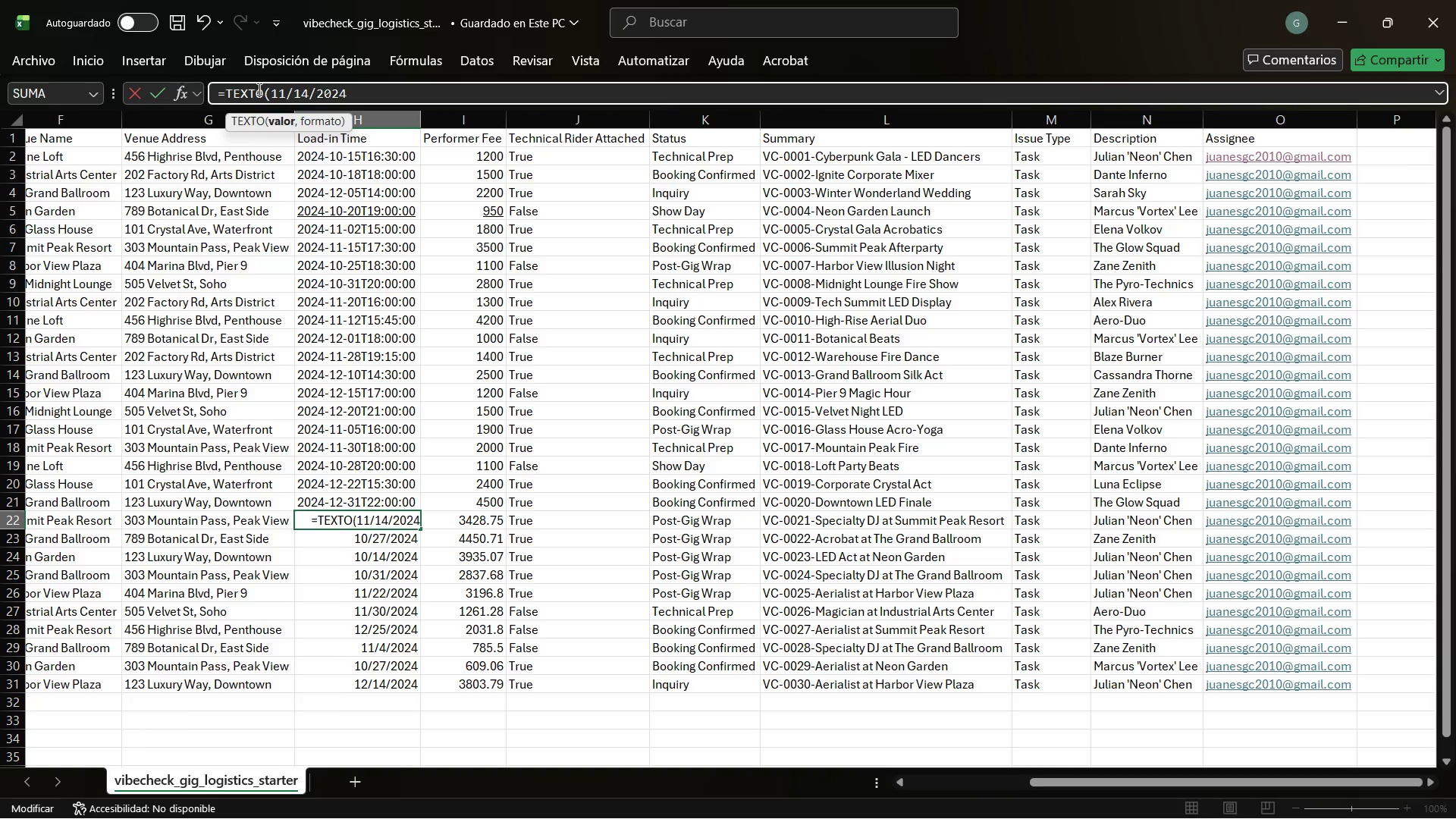 
key(ArrowLeft)
 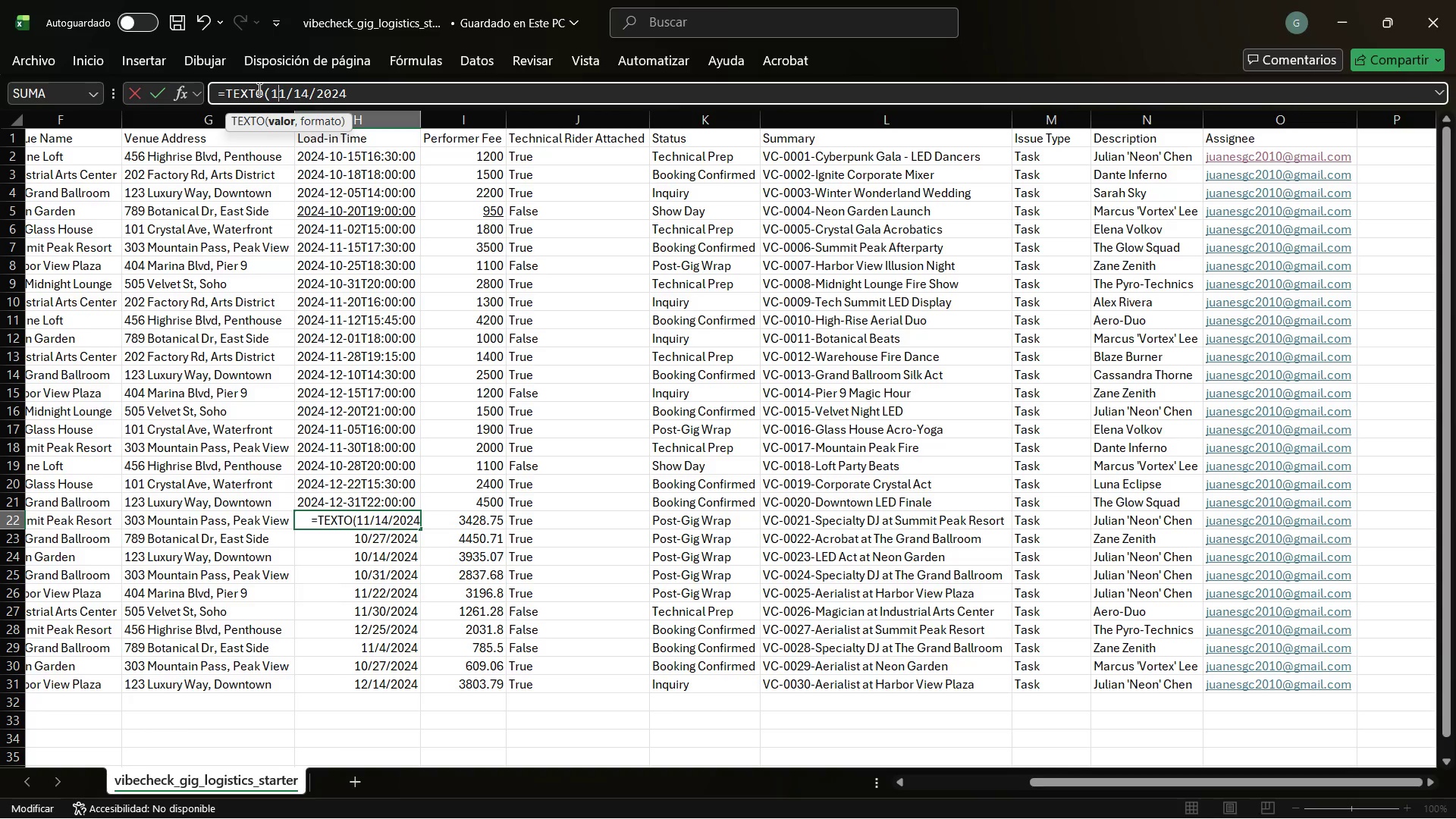 
key(ArrowLeft)
 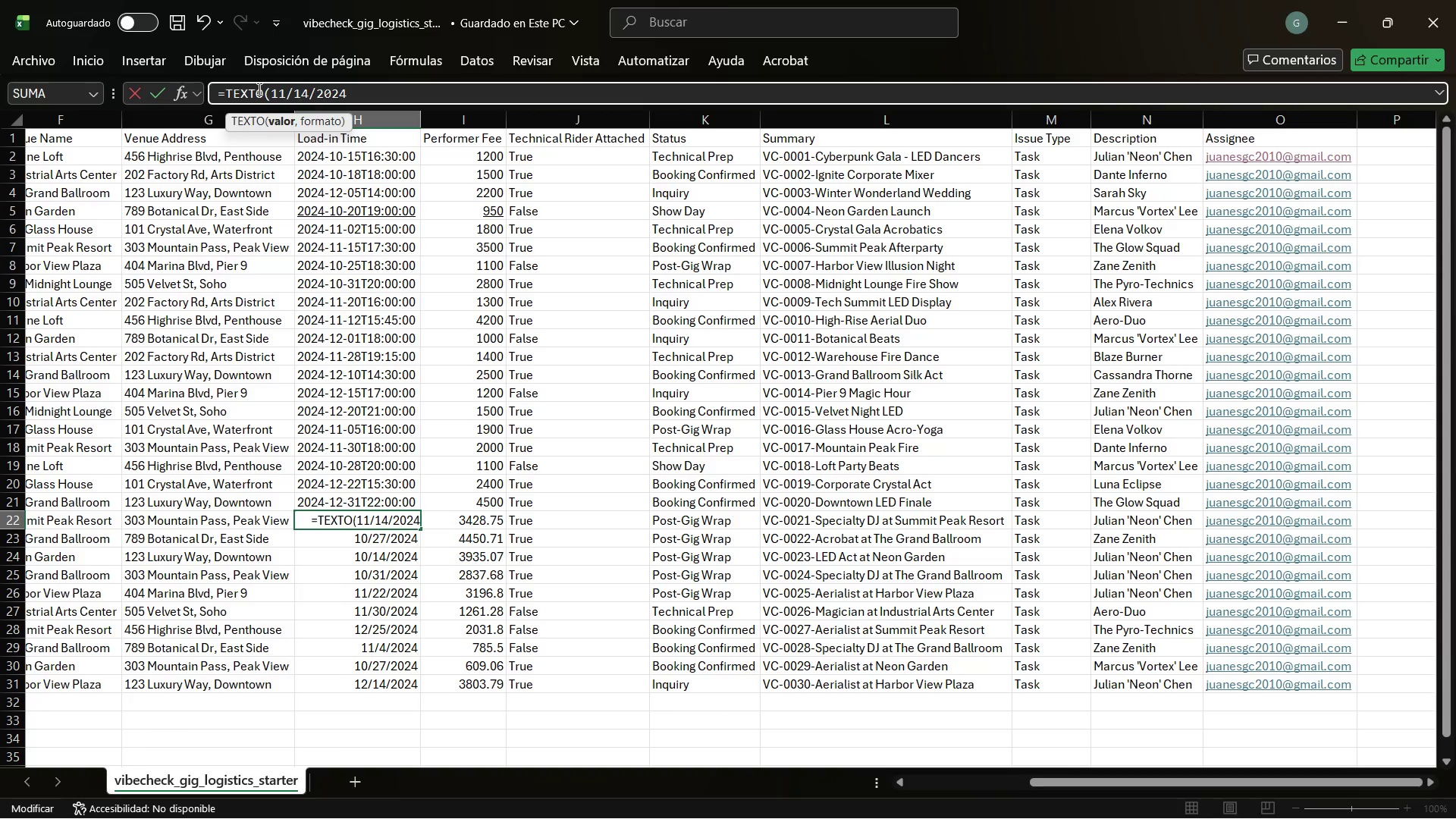 
key(ArrowRight)
 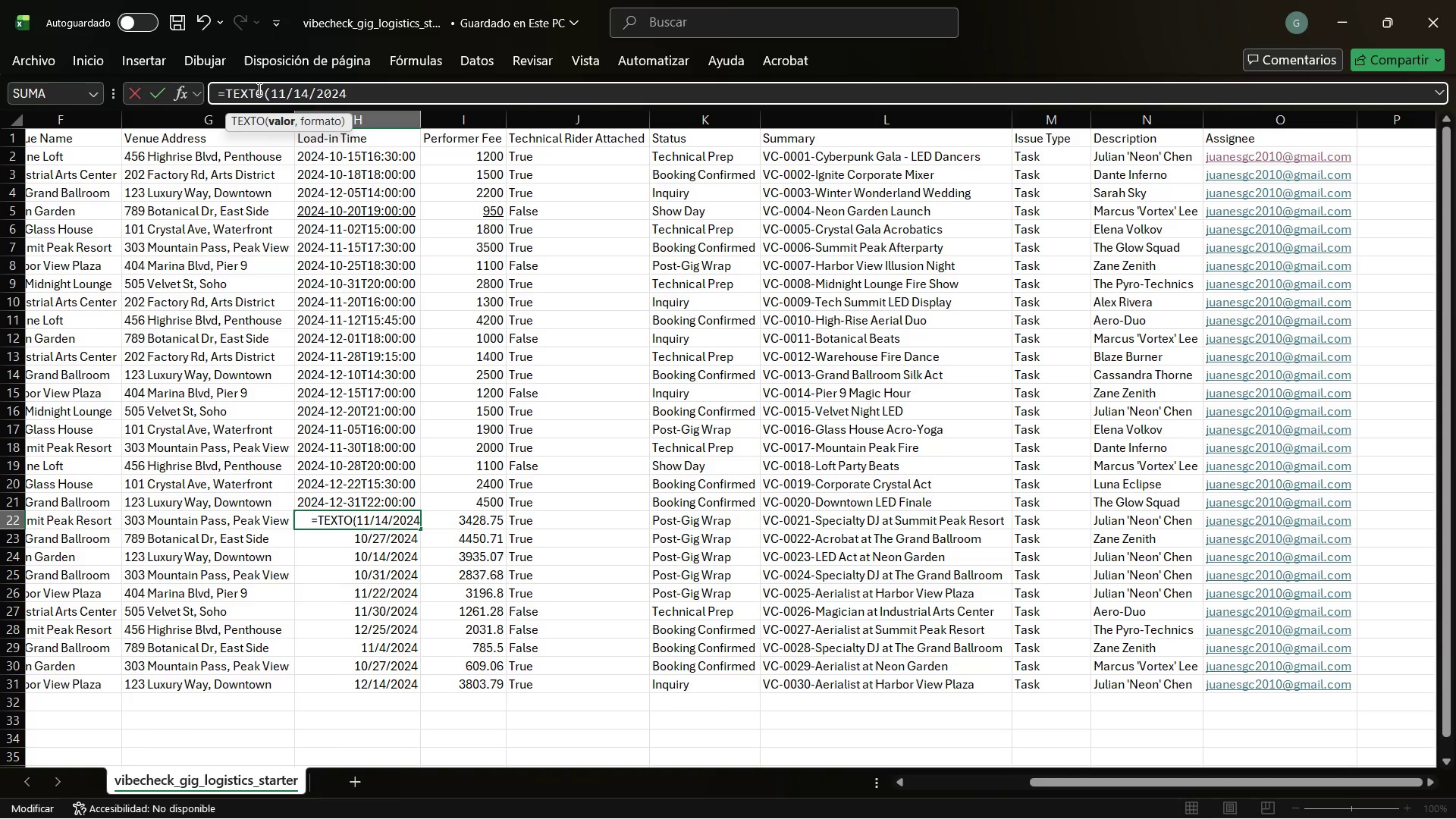 
key(ArrowRight)
 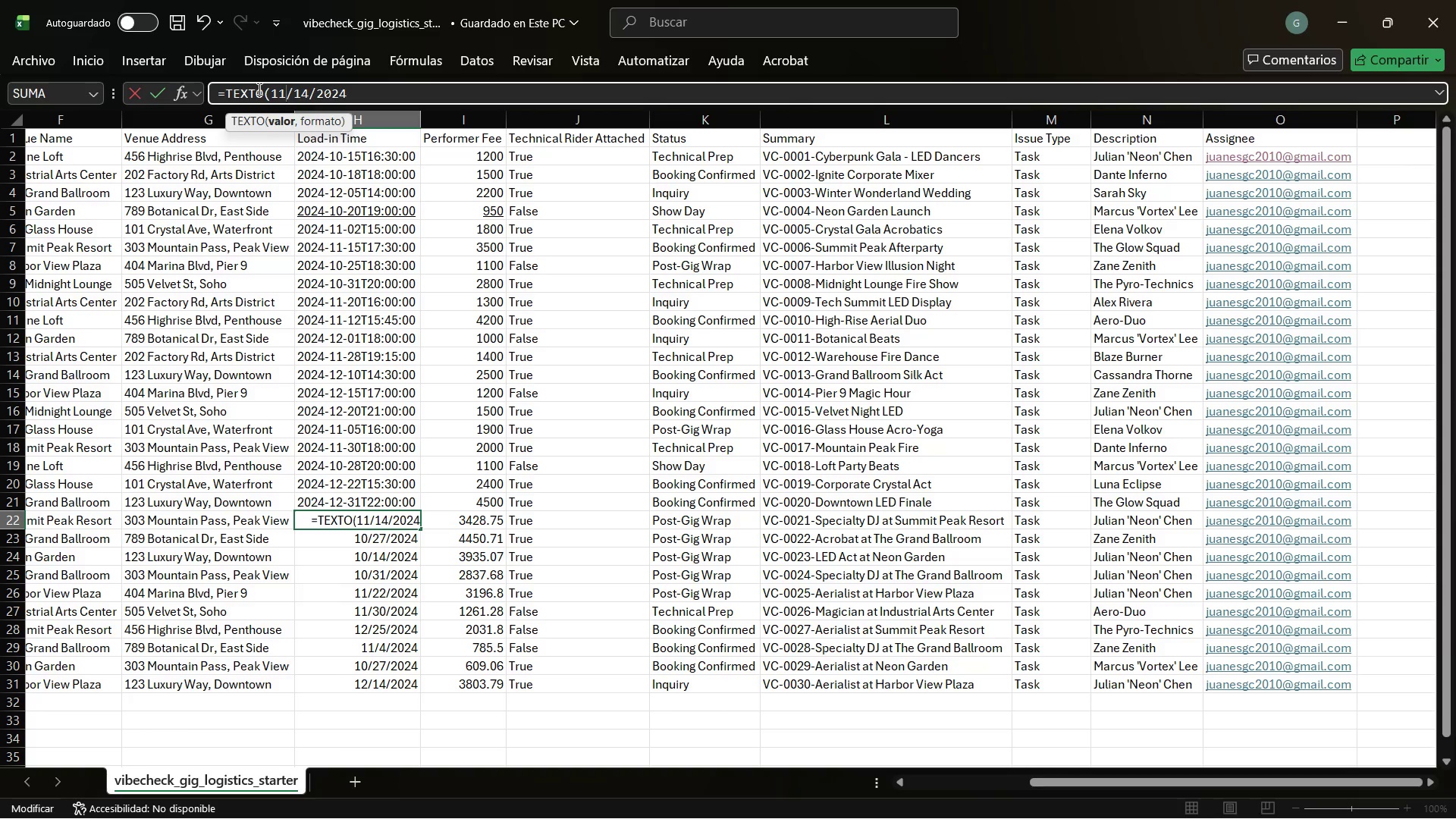 
key(ArrowRight)
 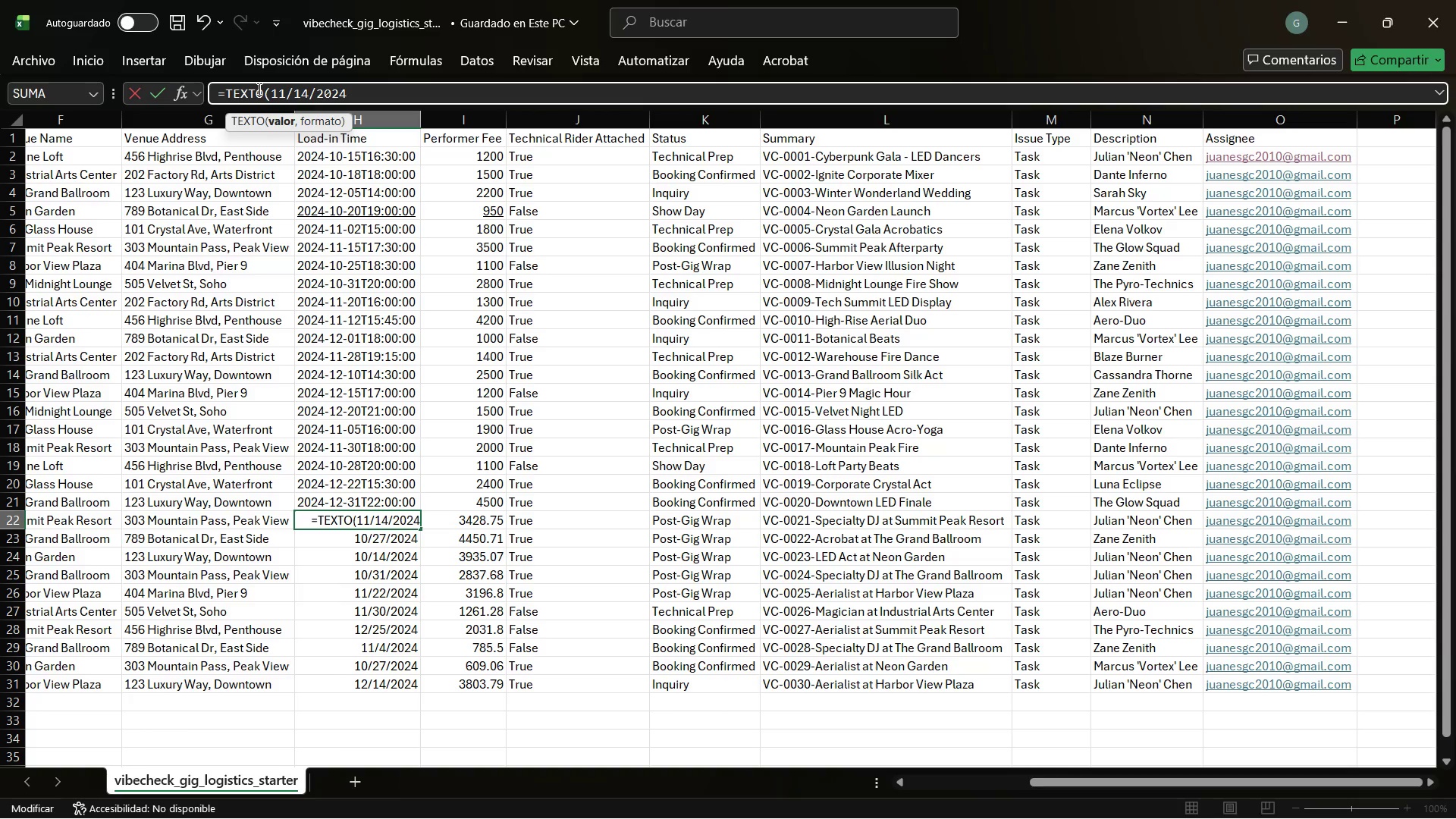 
key(ArrowRight)
 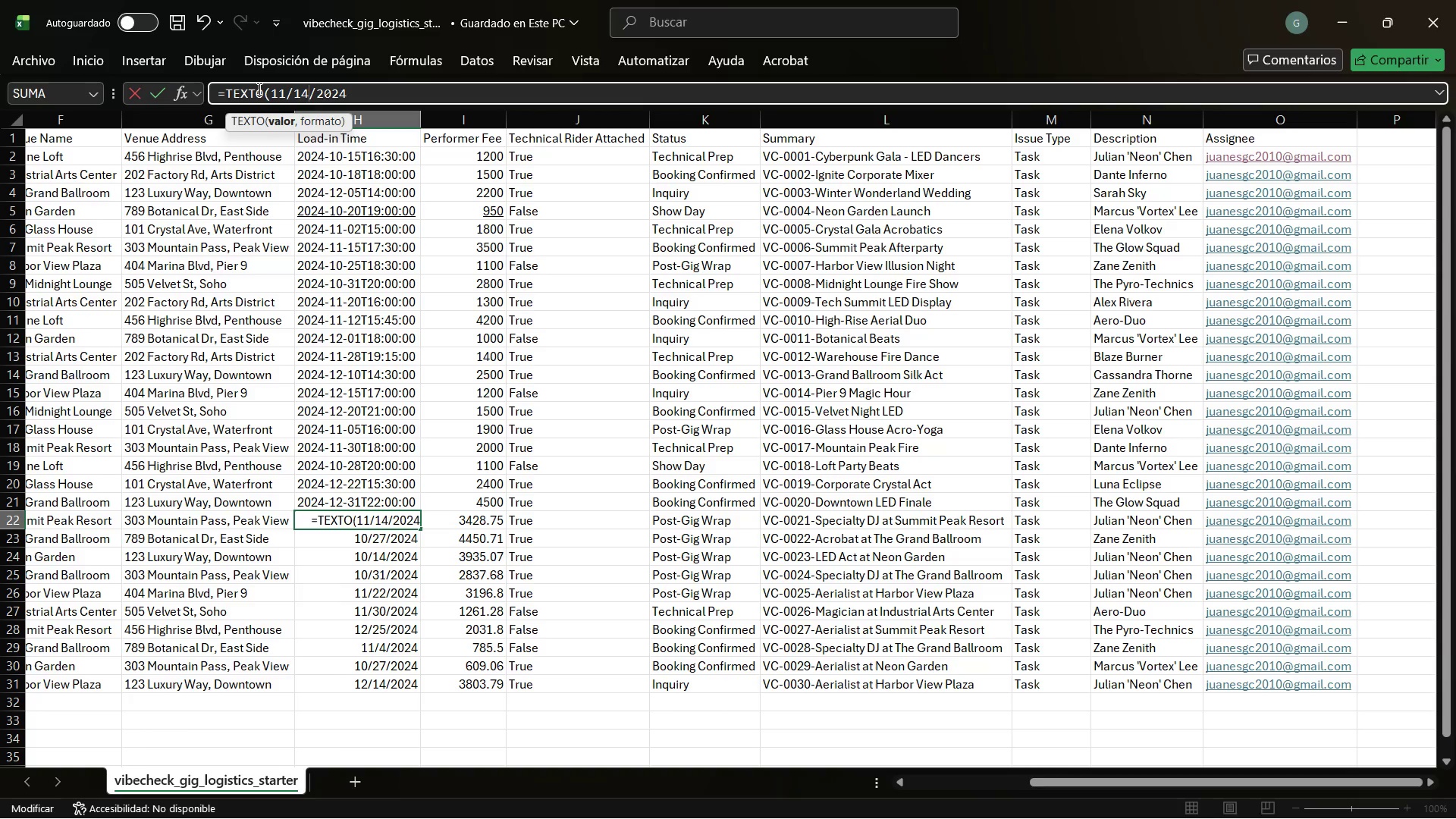 
hold_key(key=ArrowRight, duration=0.84)
 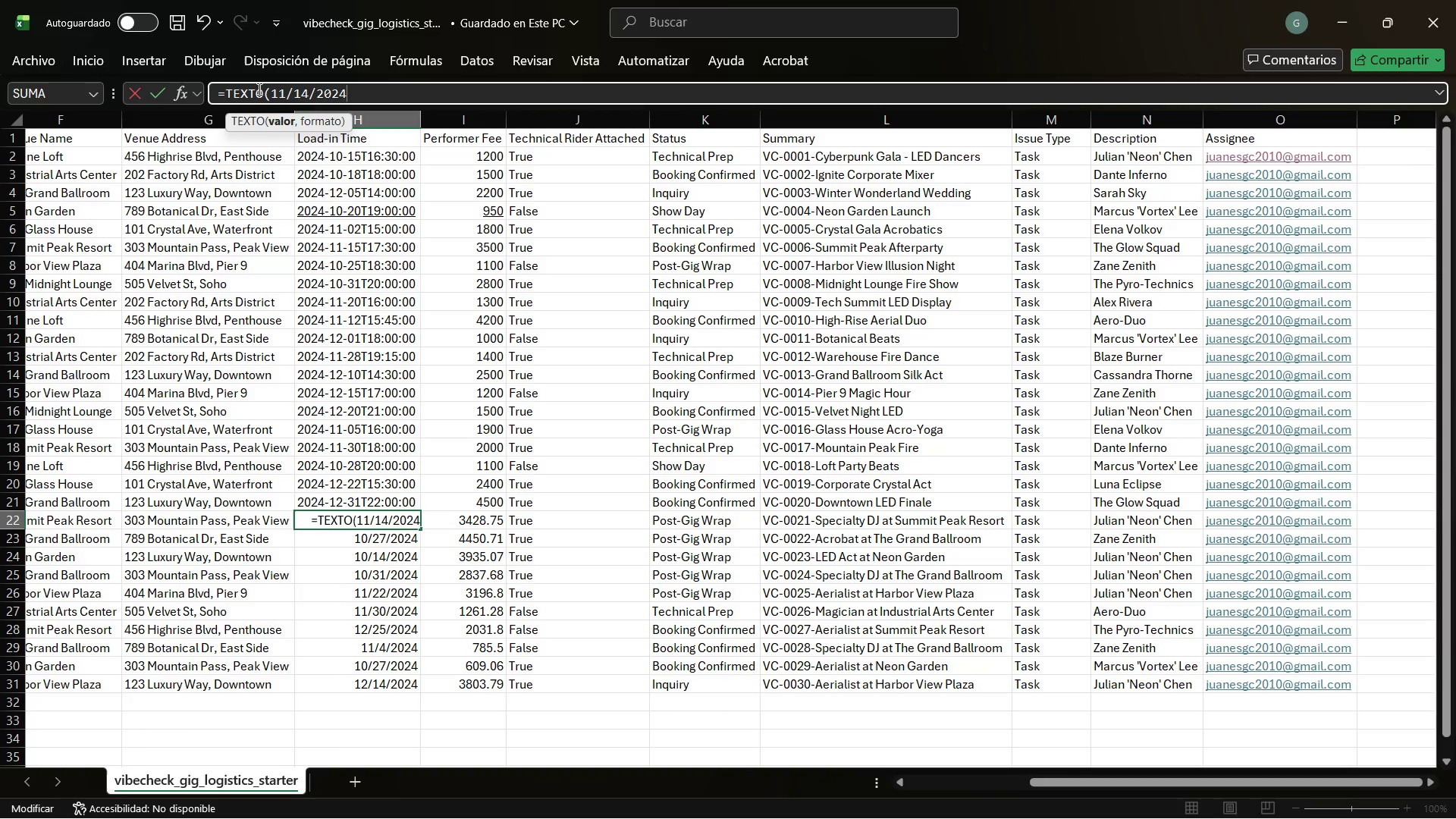 
key(ArrowRight)
 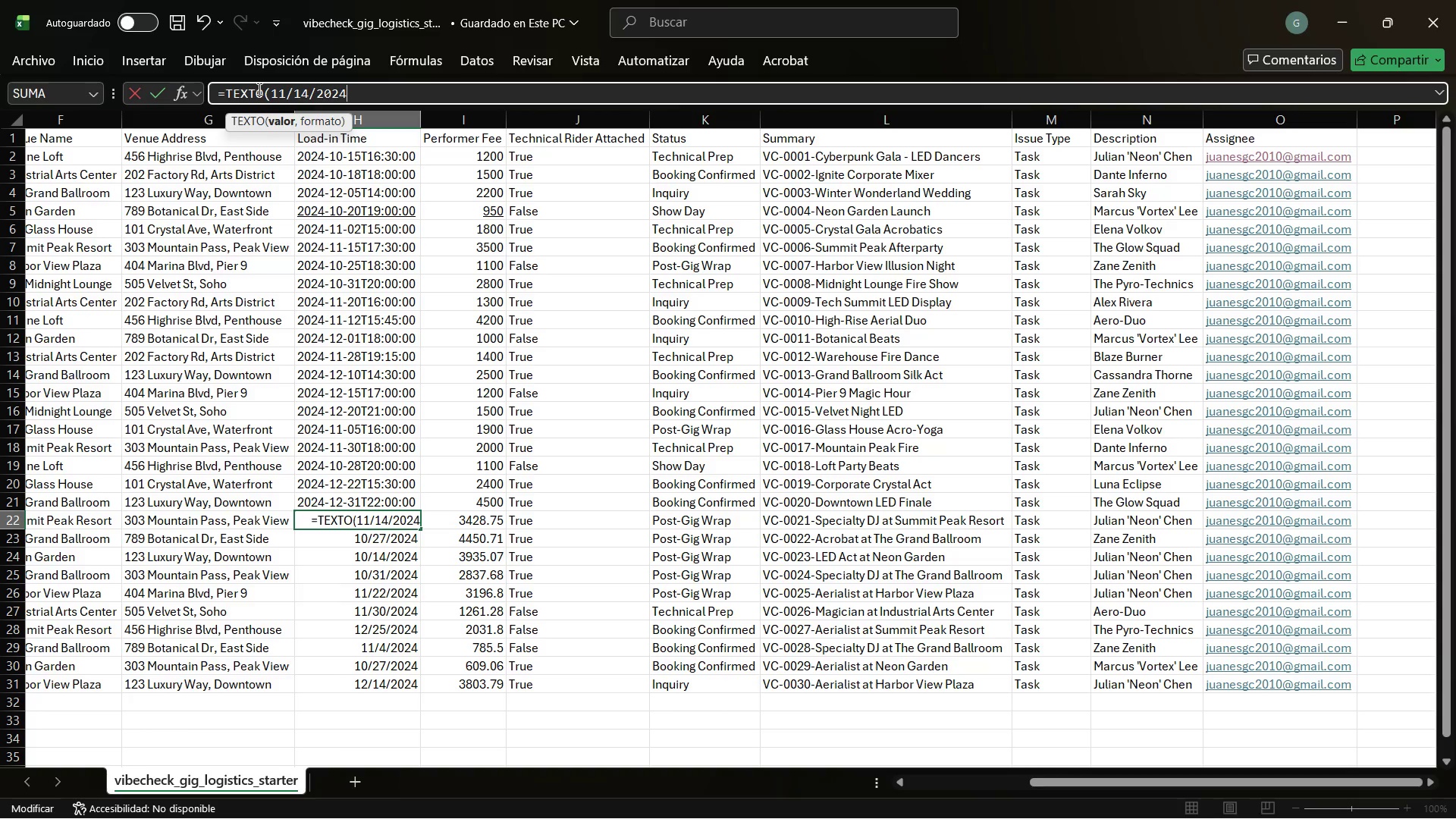 
key(ArrowRight)
 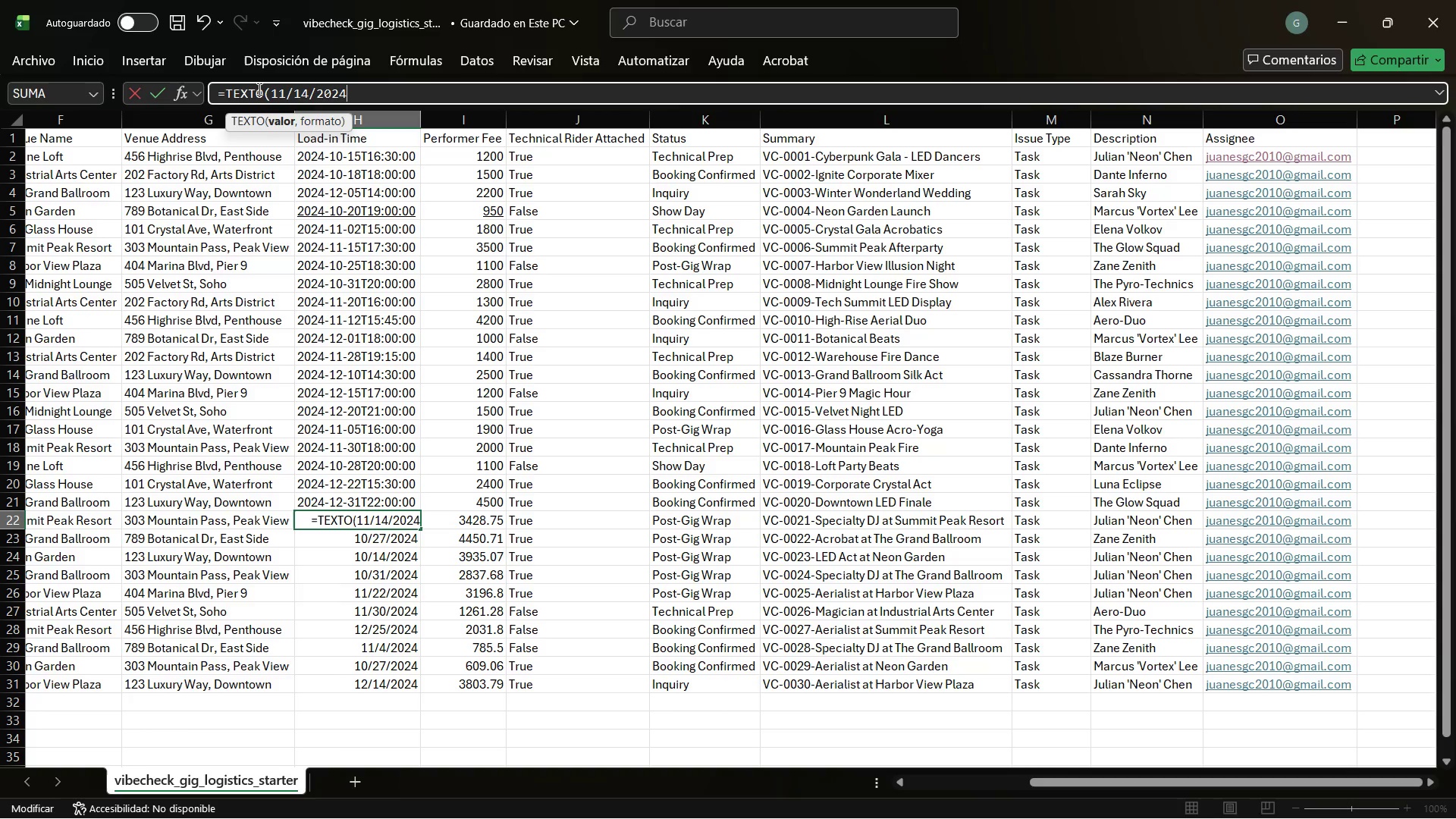 
key(ArrowLeft)
 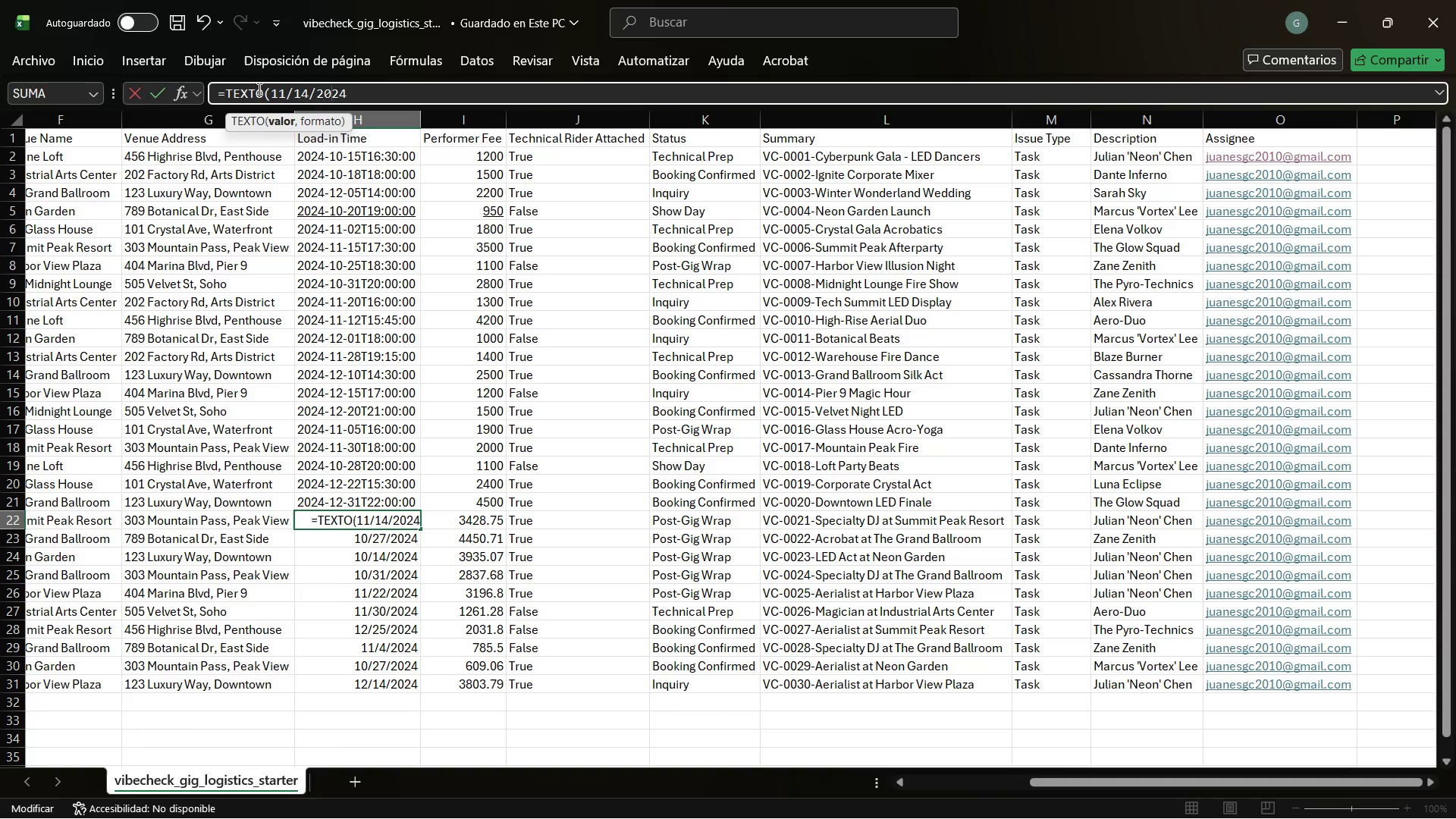 
key(ArrowLeft)
 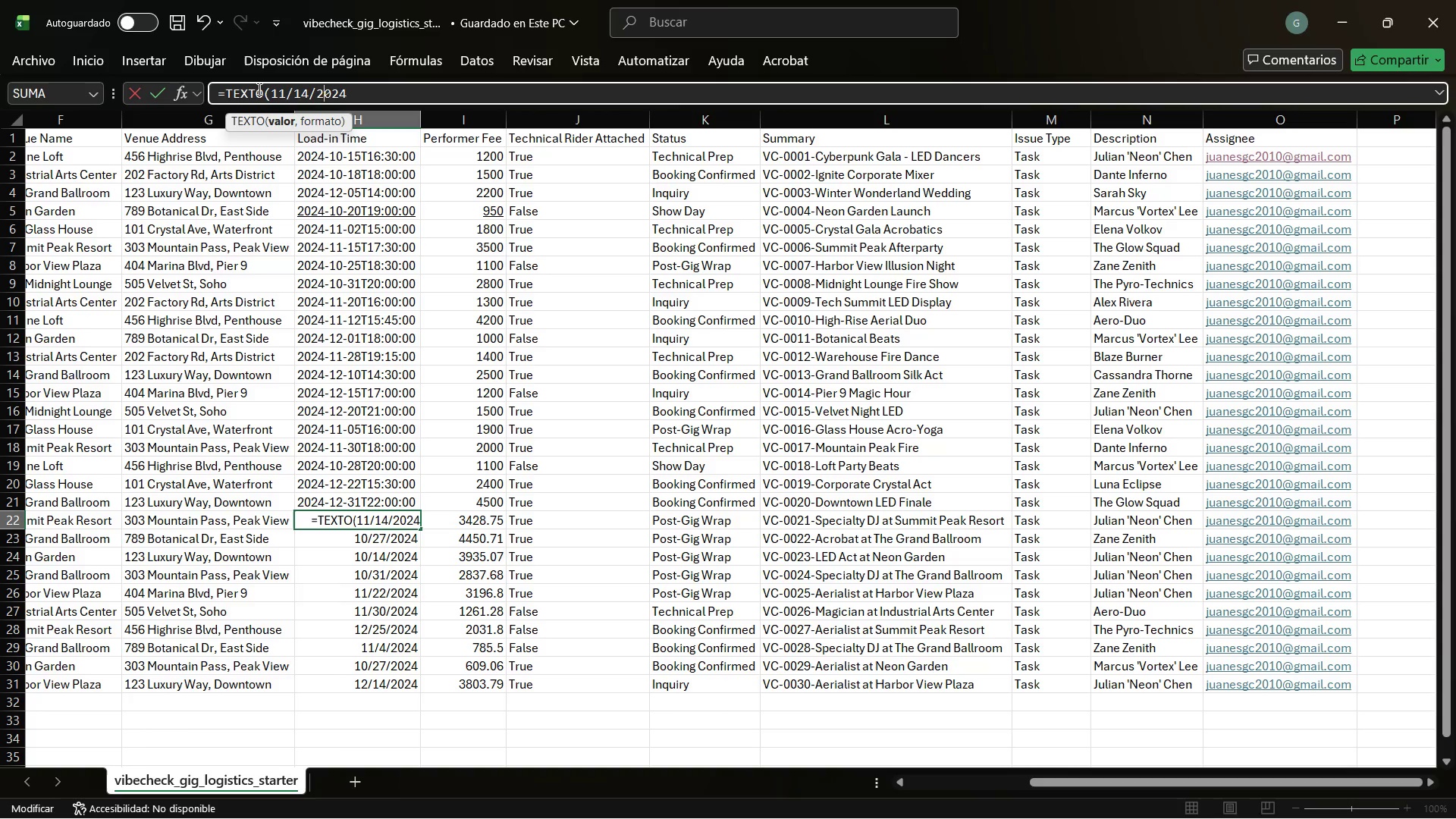 
hold_key(key=ArrowLeft, duration=0.52)
 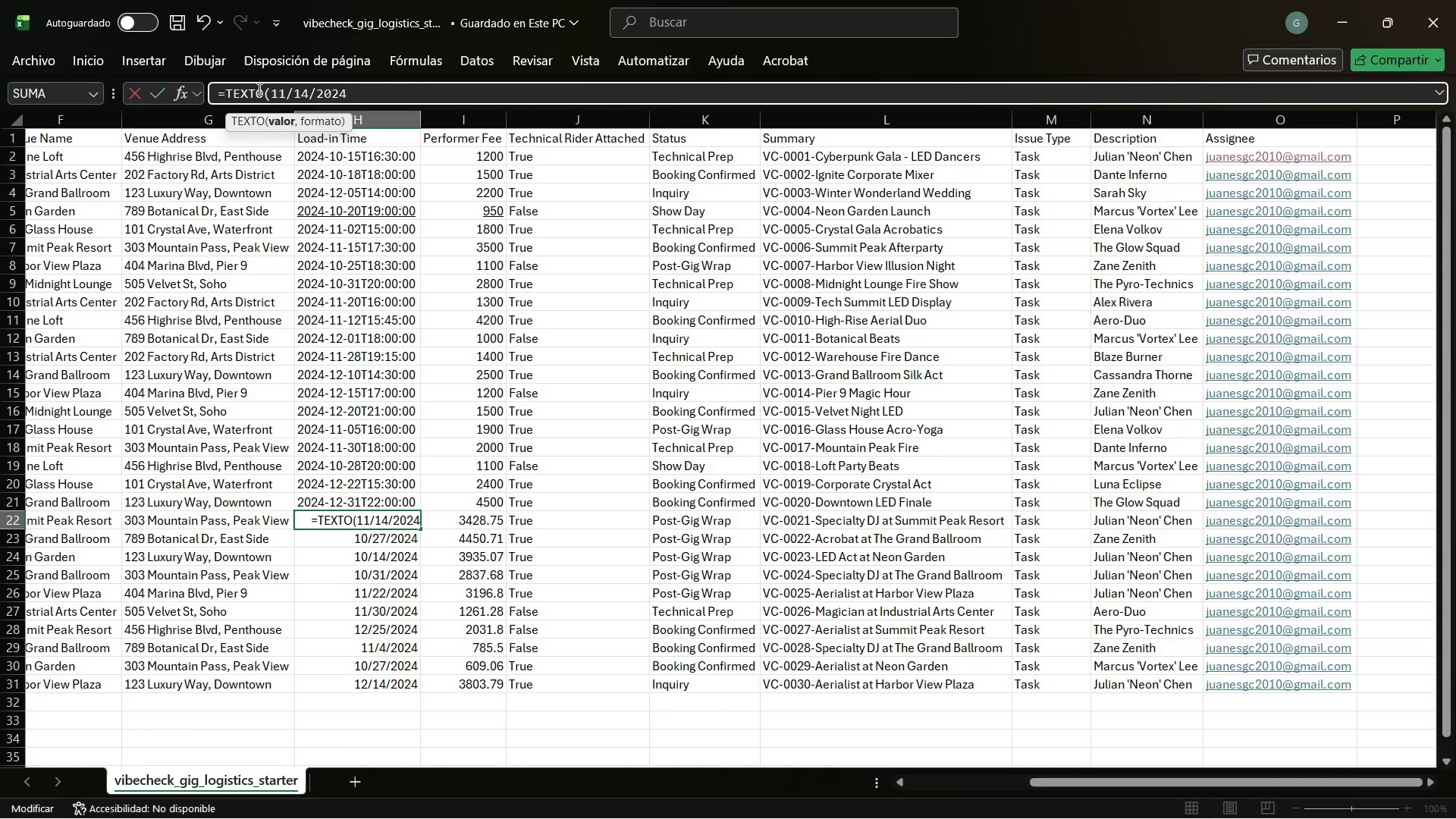 
key(ArrowRight)
 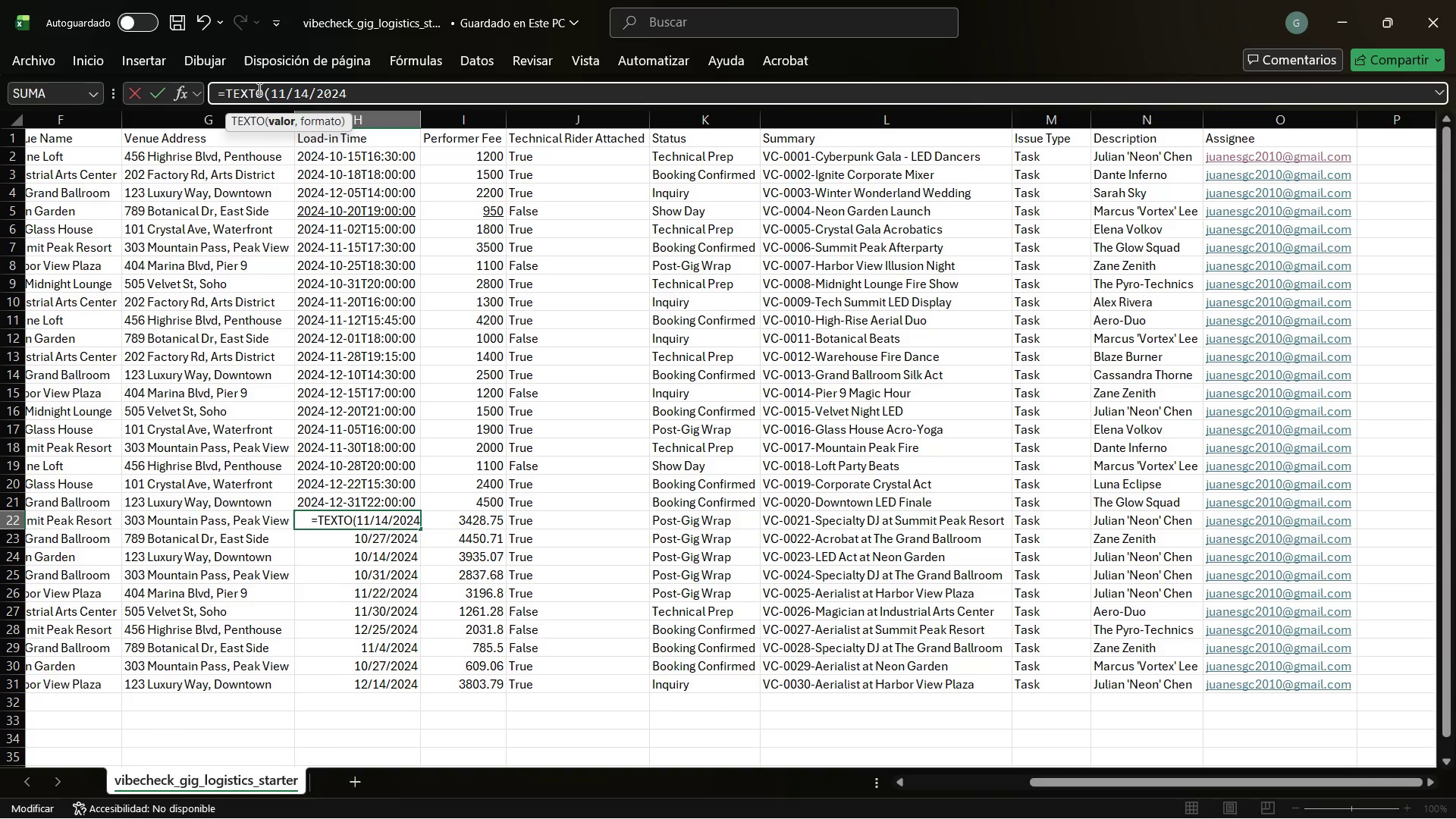 
key(ArrowRight)
 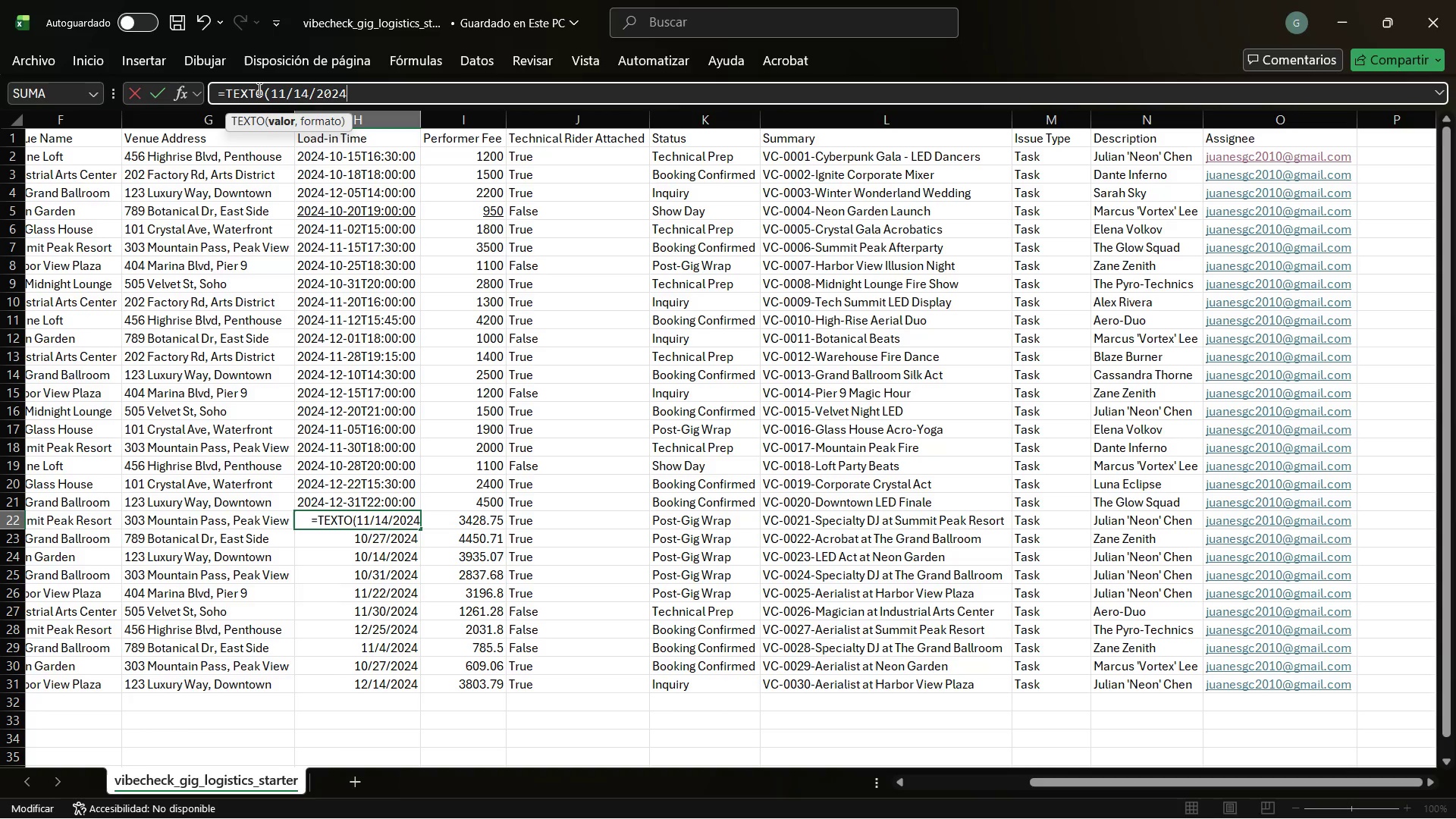 
key(ArrowRight)
 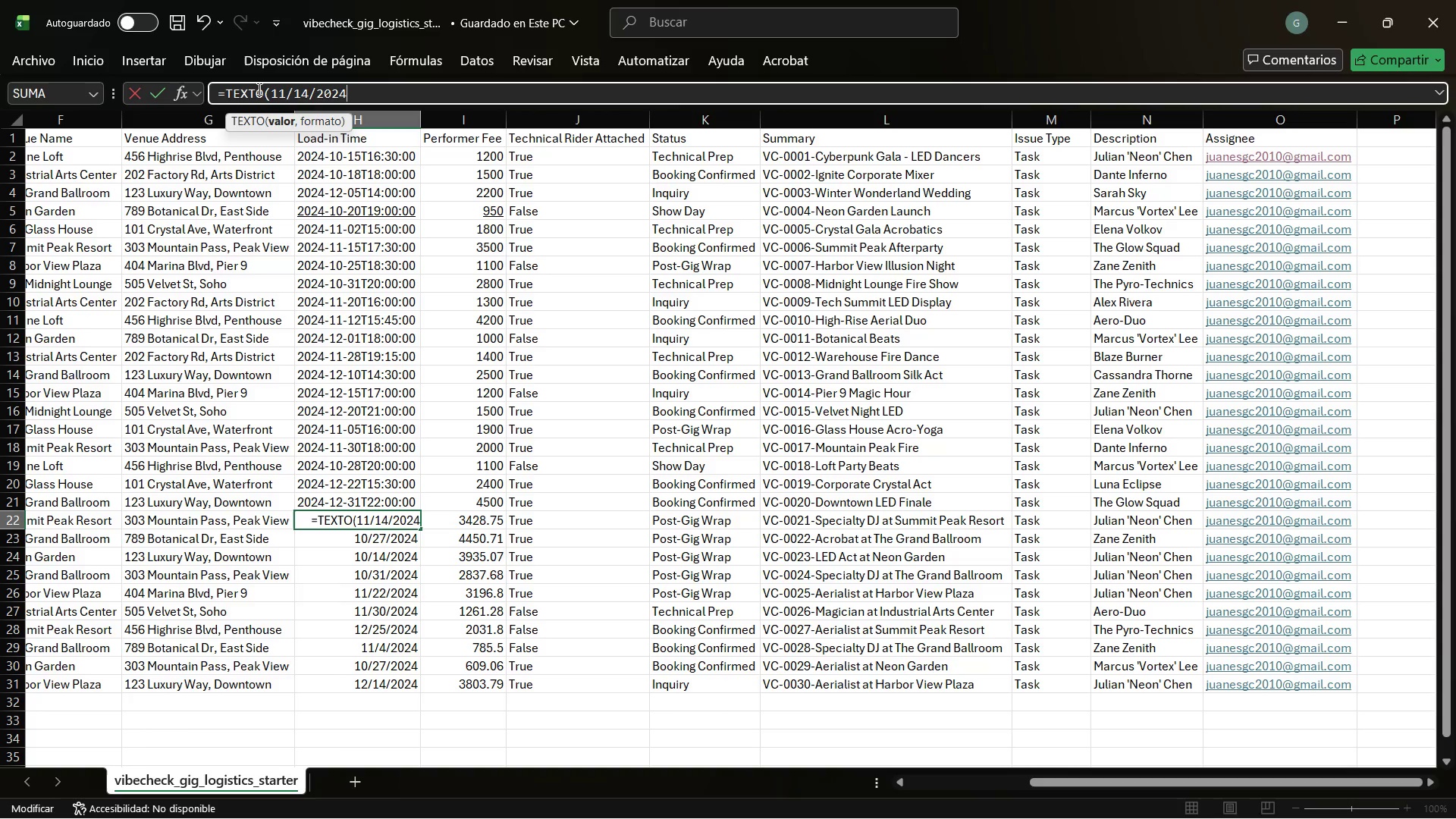 
key(ArrowRight)
 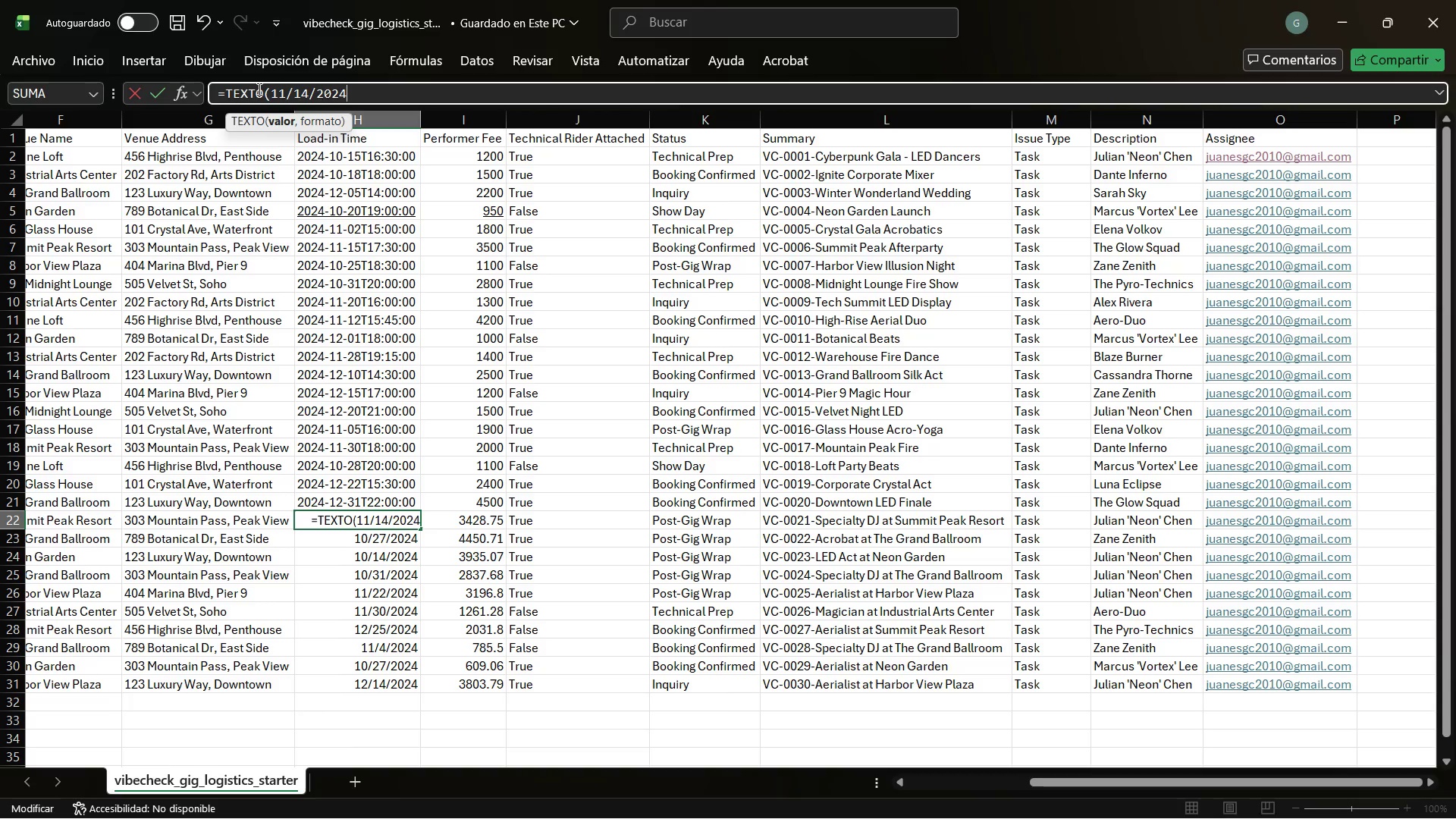 
type(,@yyyy-mm-)
 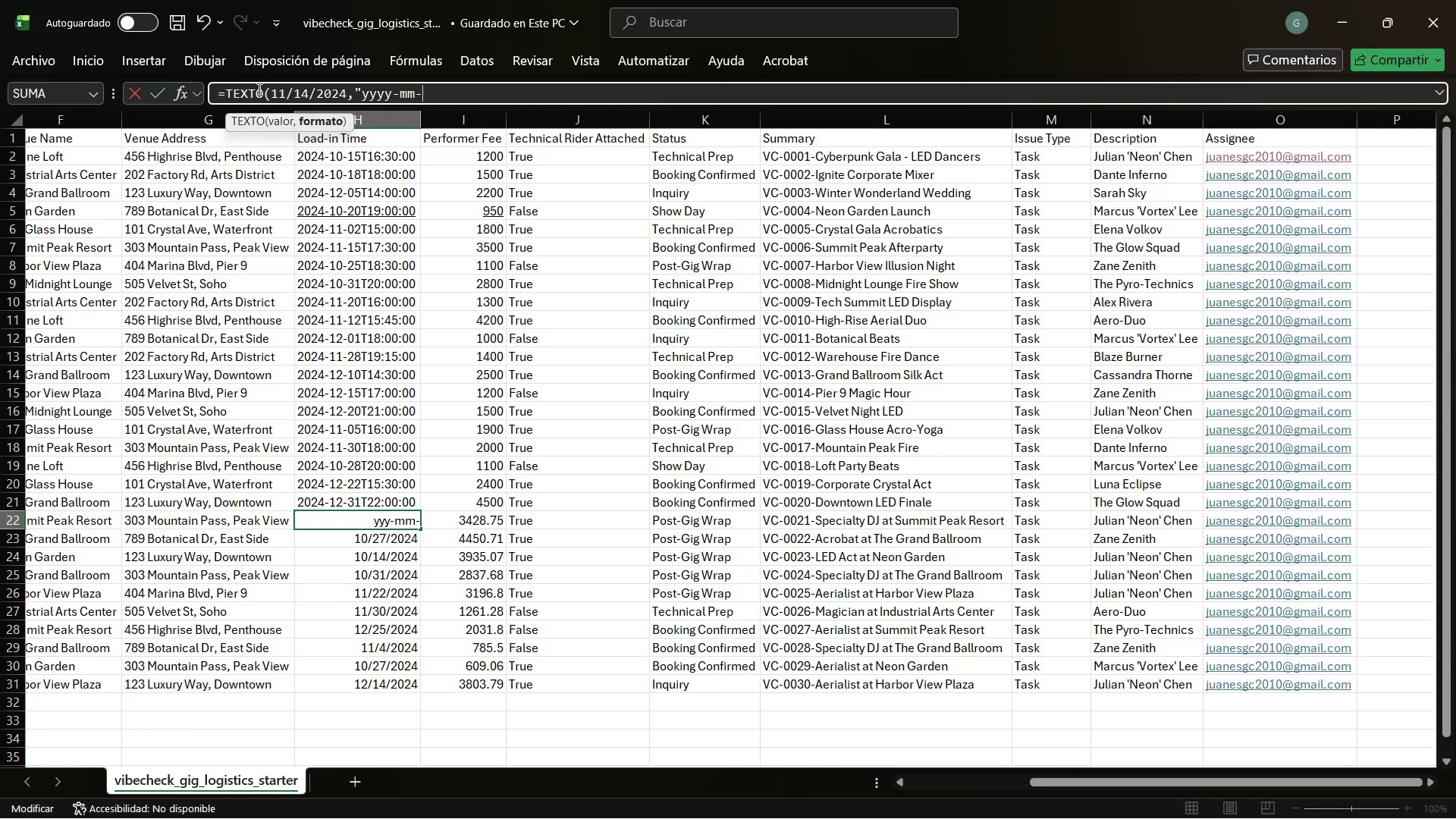 
wait(5.89)
 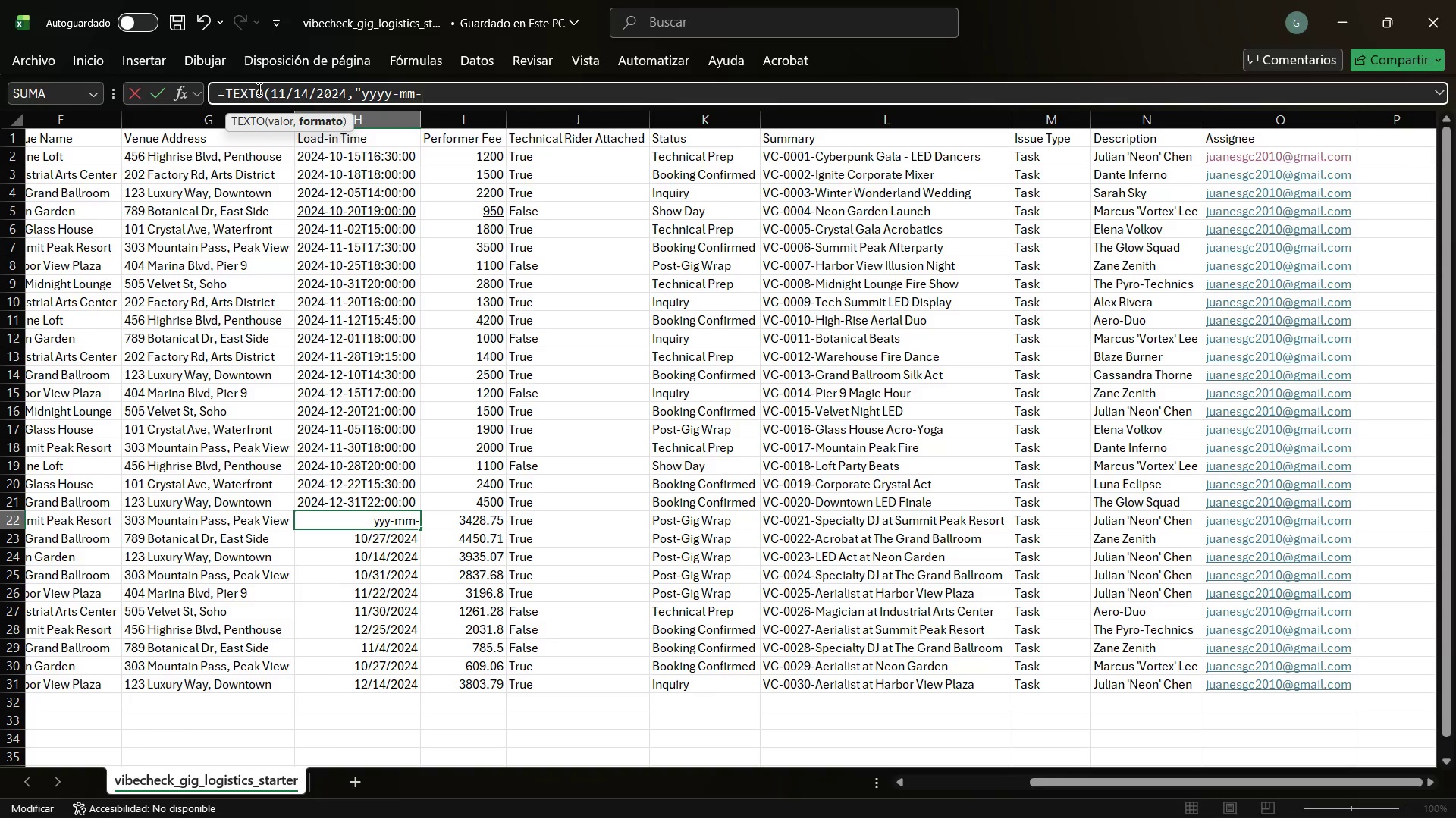 
type(dd@()
 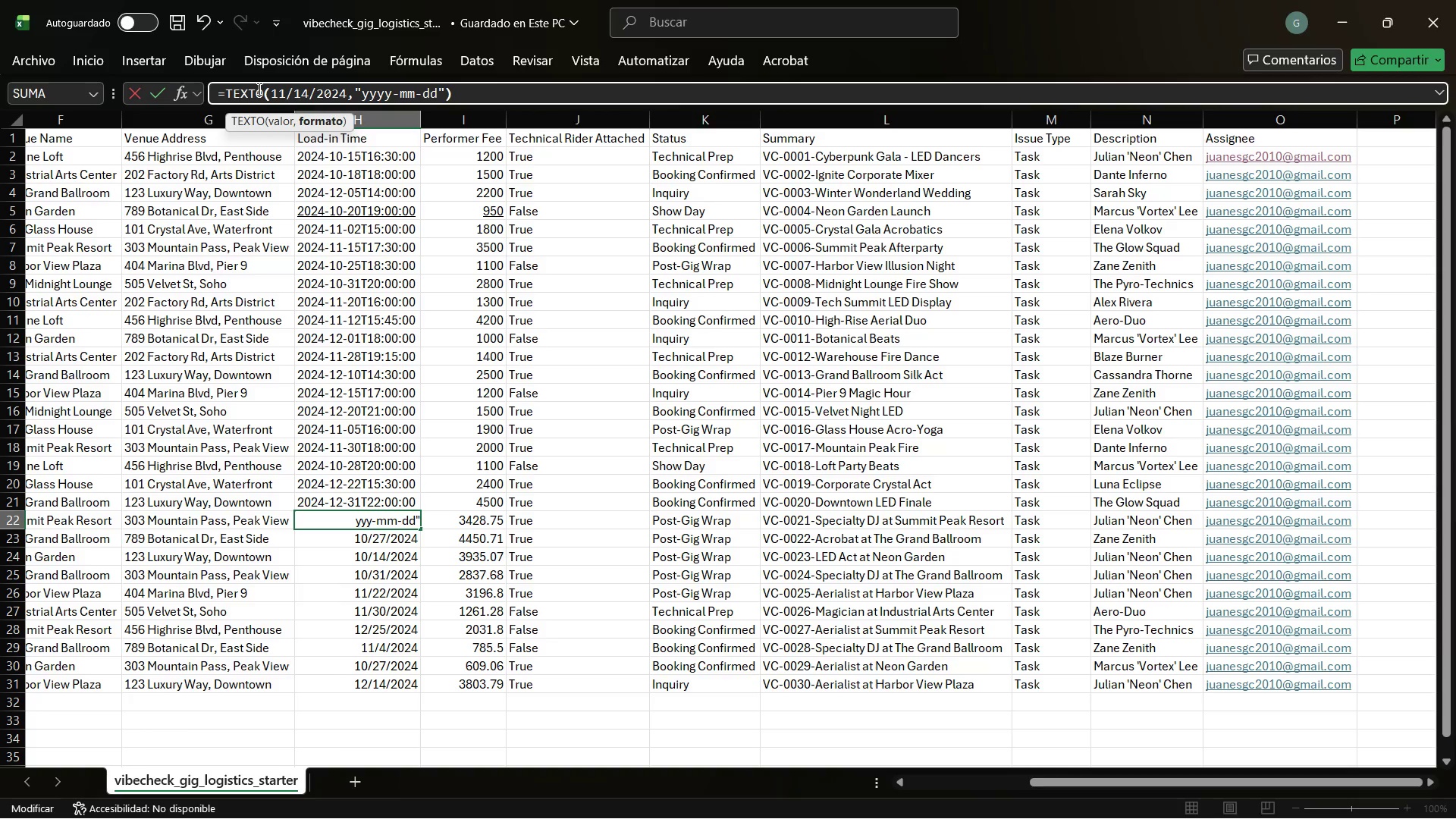 
wait(5.84)
 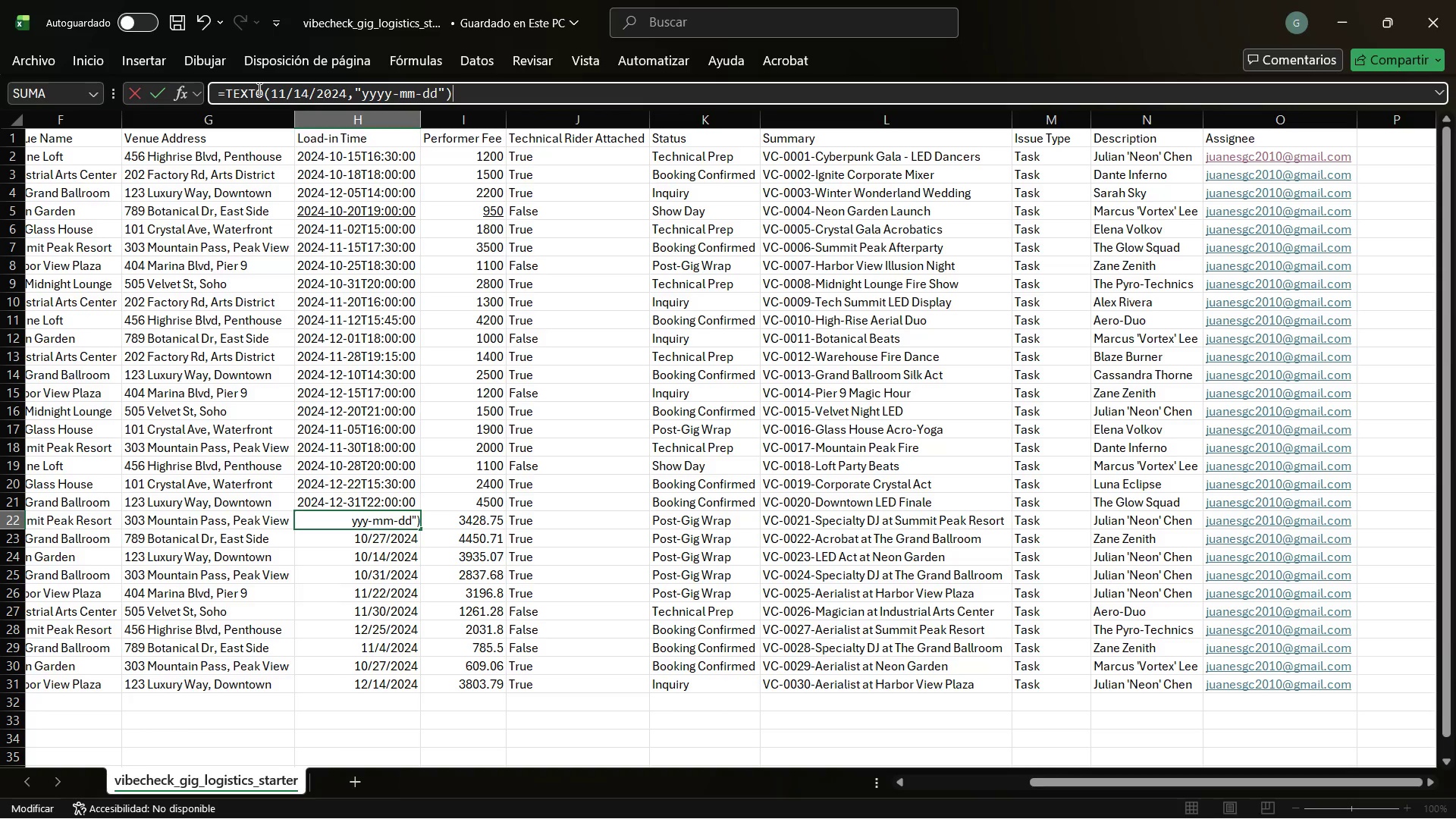 
type(^ @T18)
 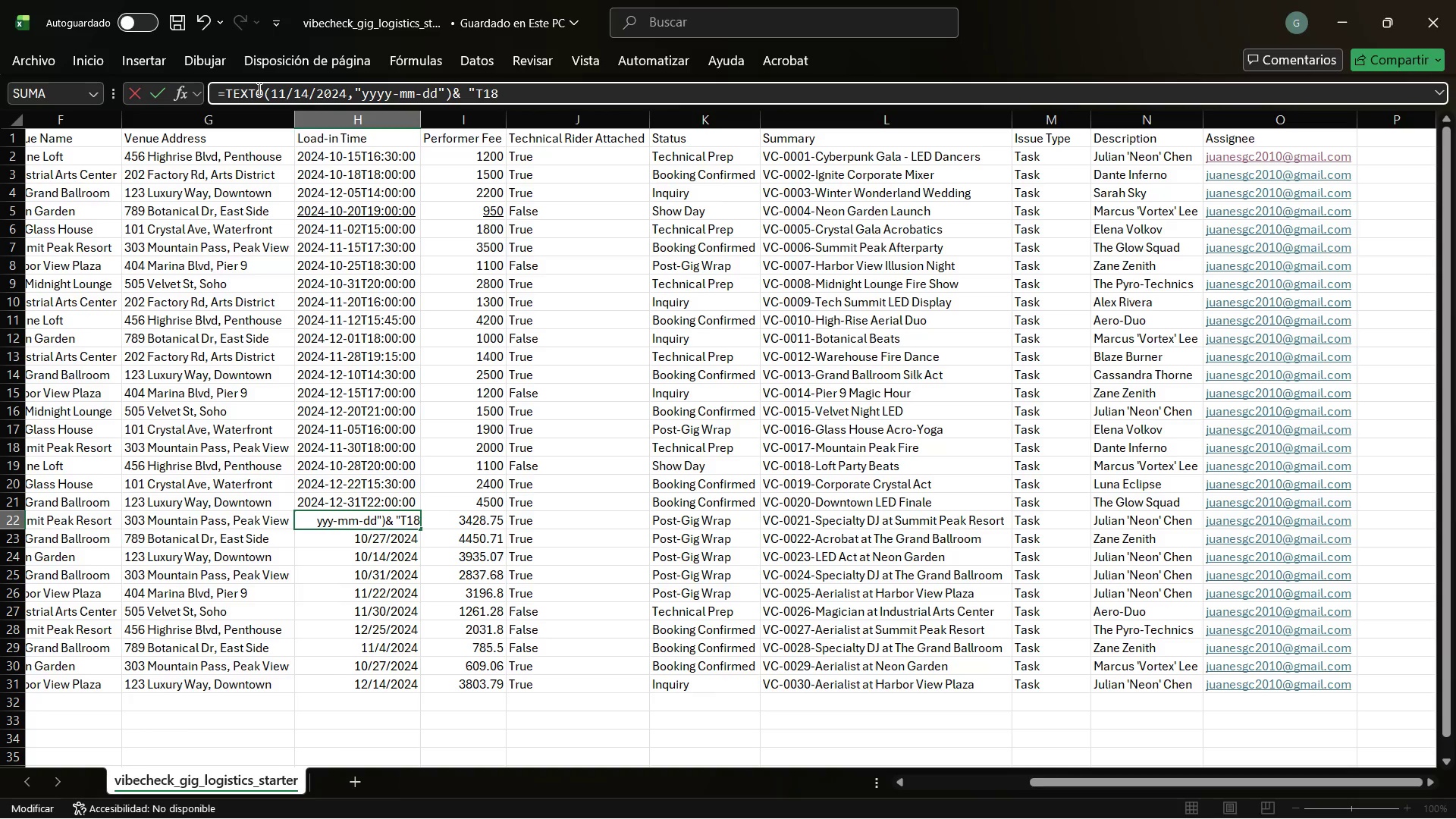 
type(>00>00@)
 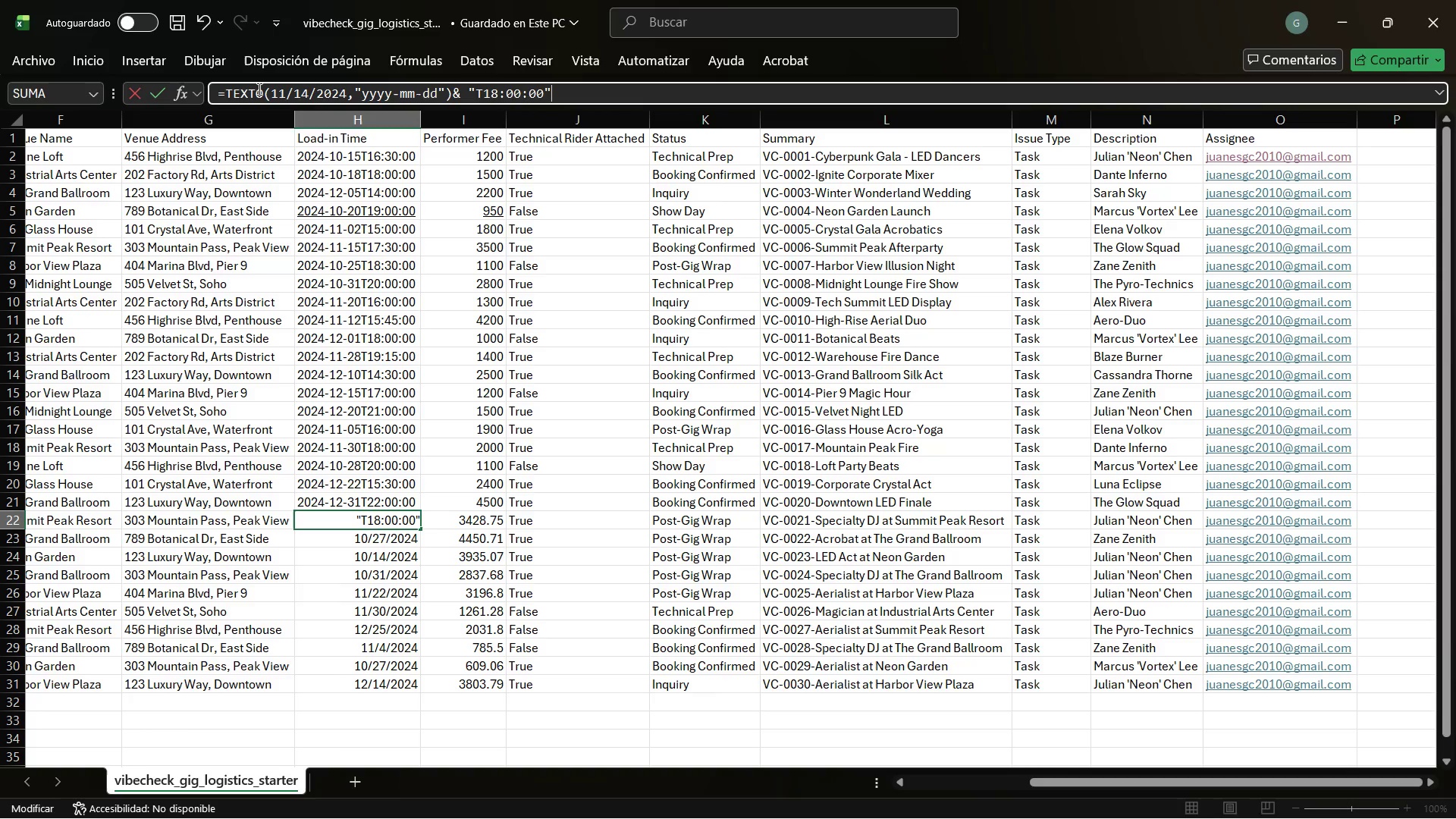 
key(Enter)
 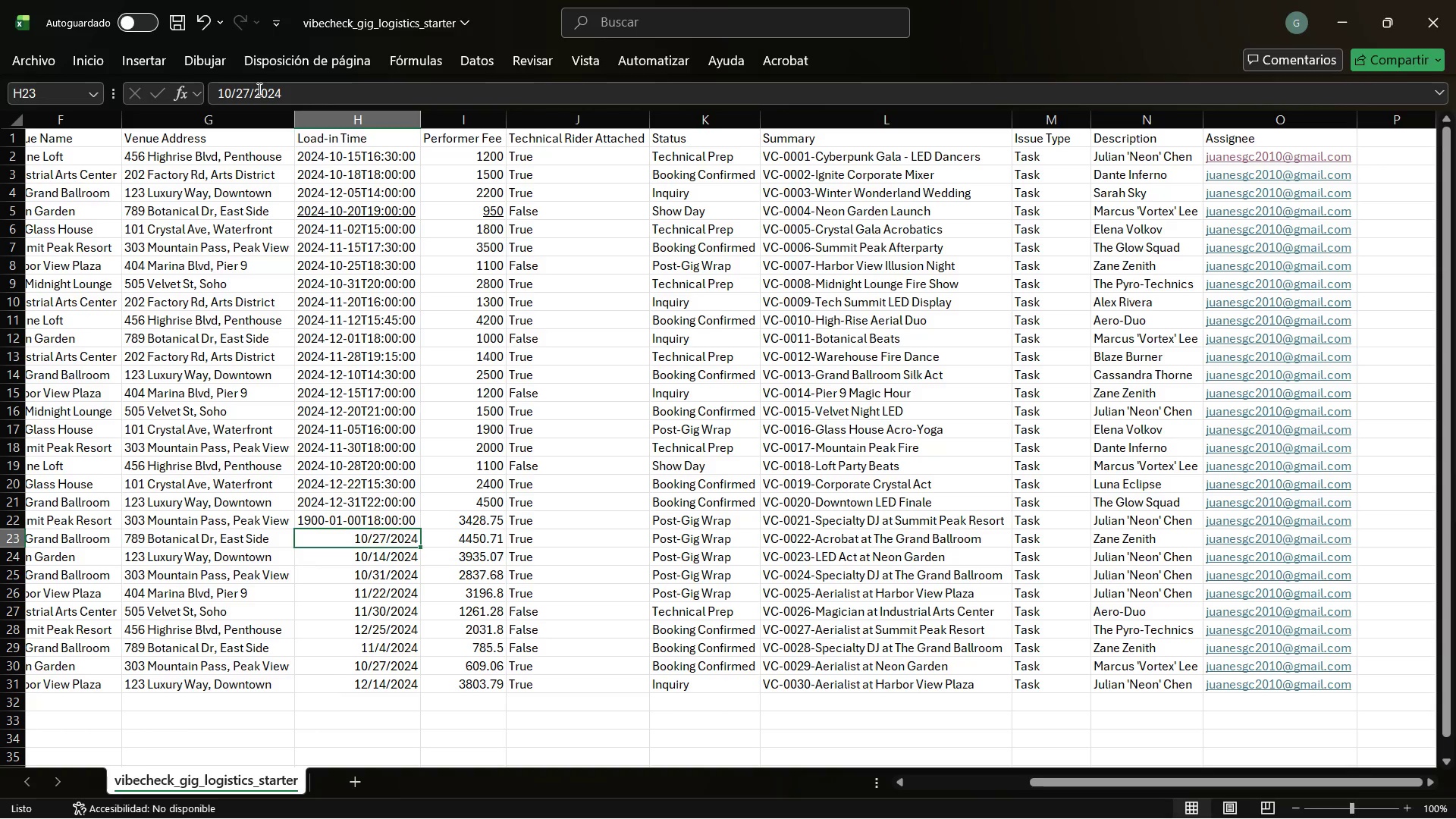 
key(ArrowUp)
 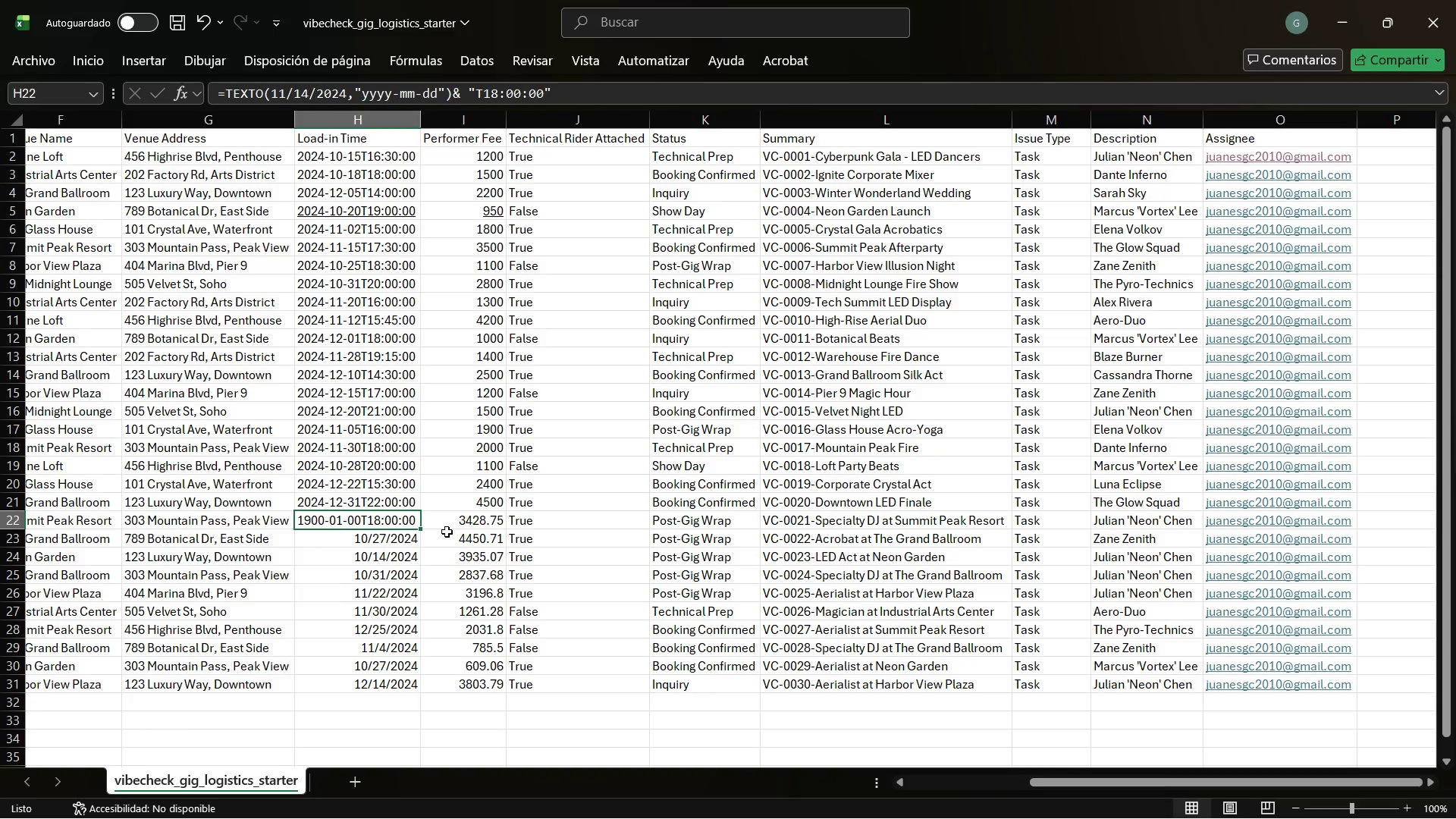 
left_click_drag(start_coordinate=[419, 528], to_coordinate=[424, 689])
 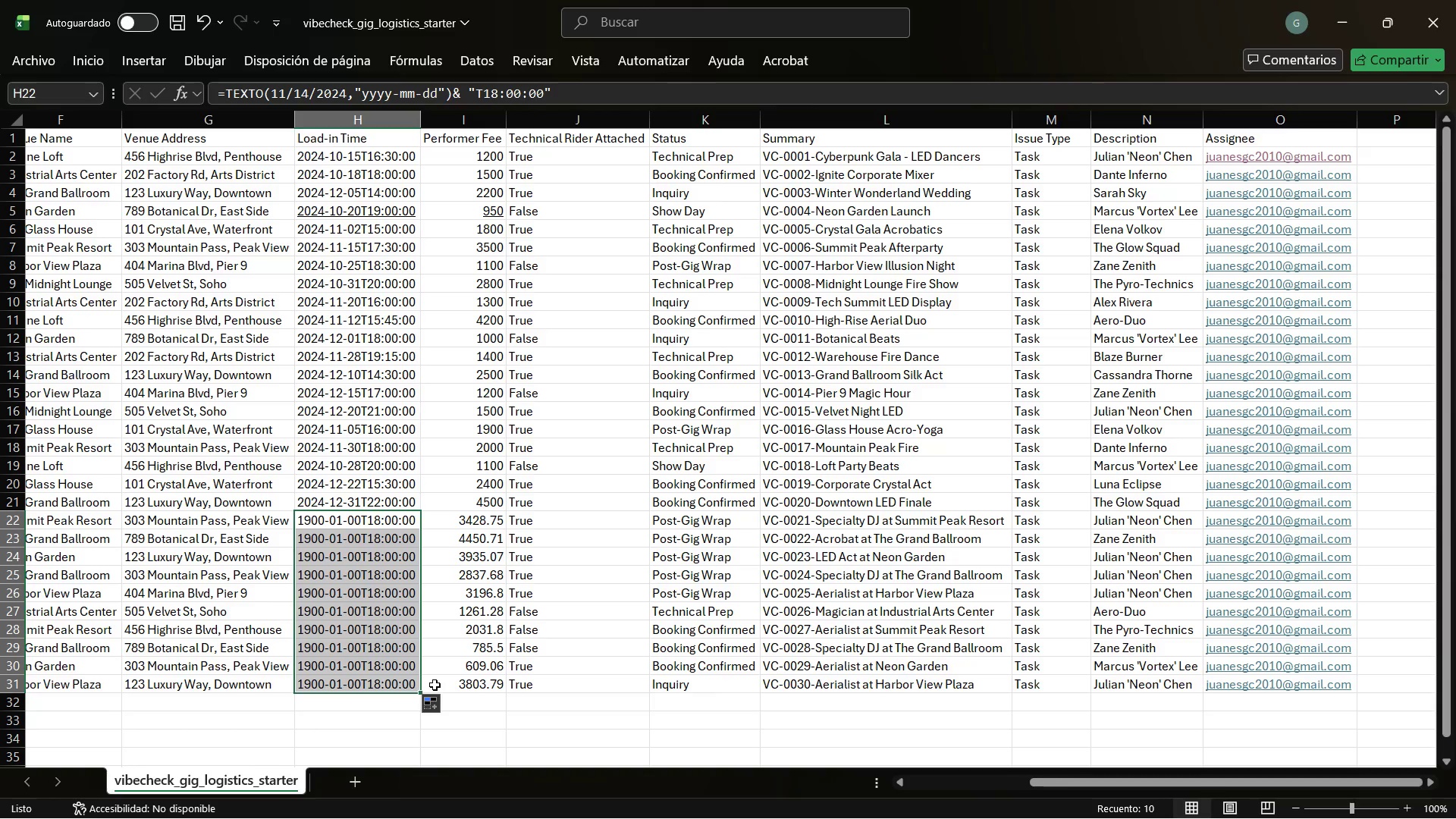 
left_click([447, 636])
 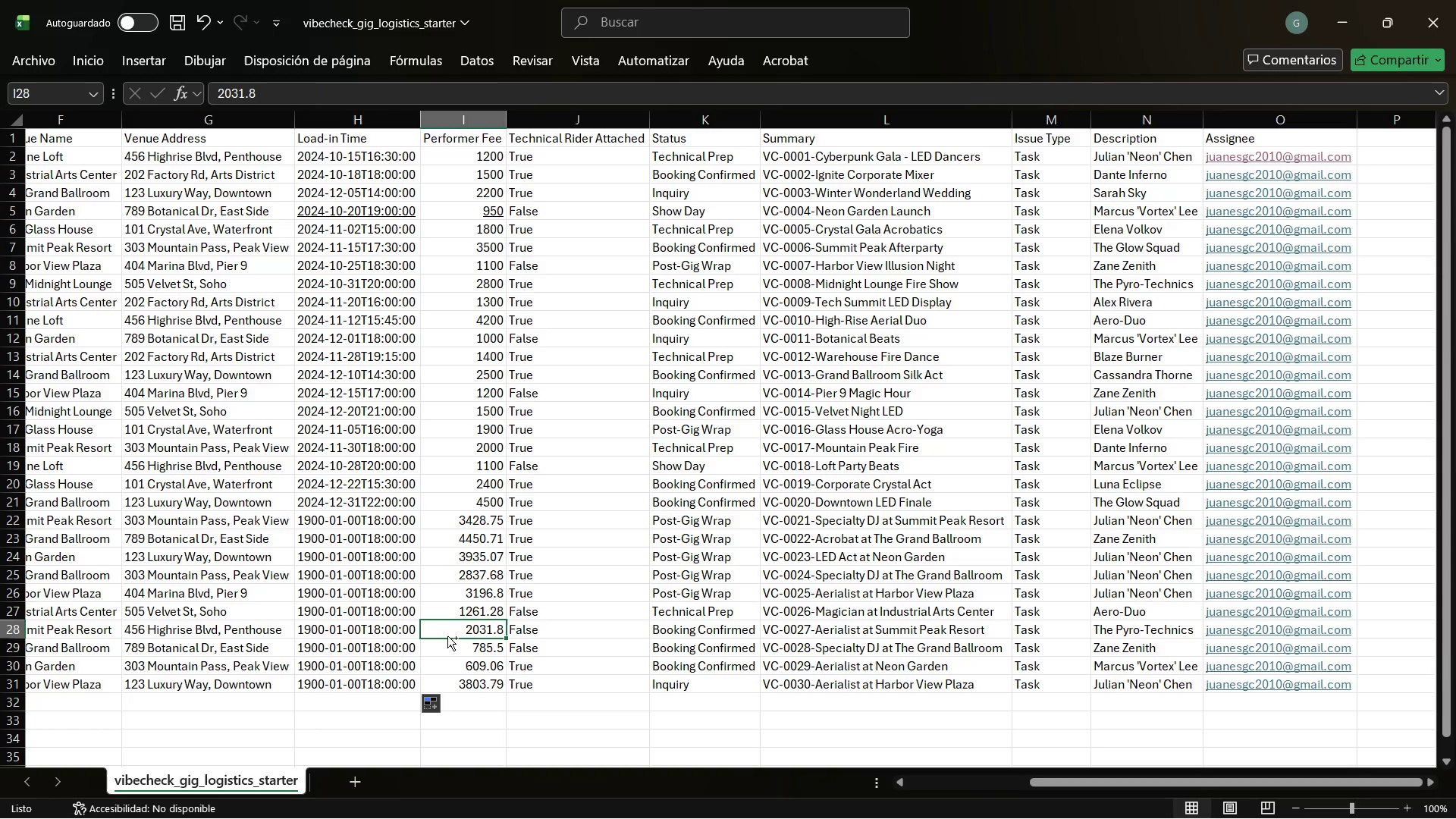 
key(Control+Z)
 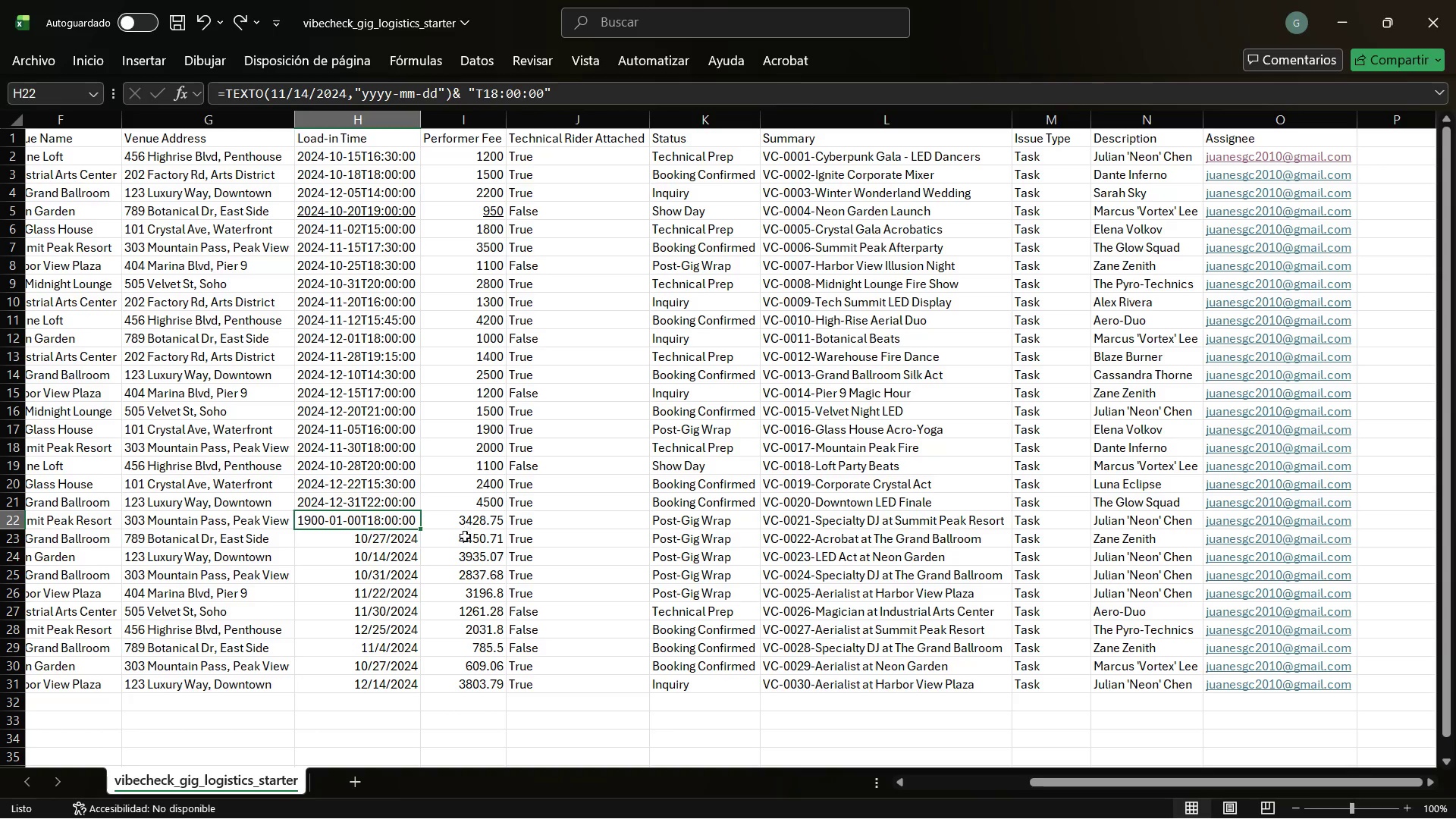 
left_click([453, 536])
 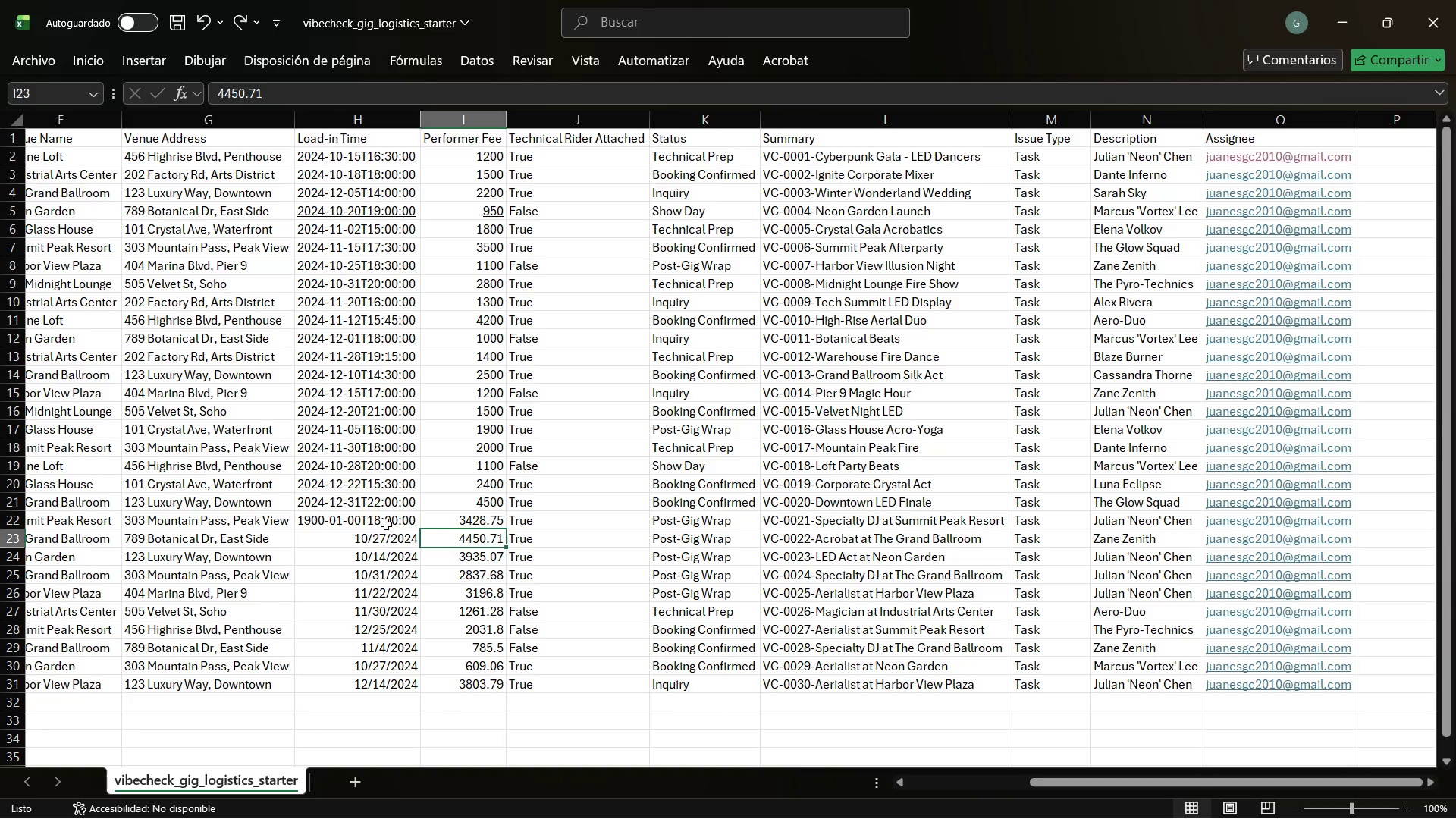 
left_click([386, 524])
 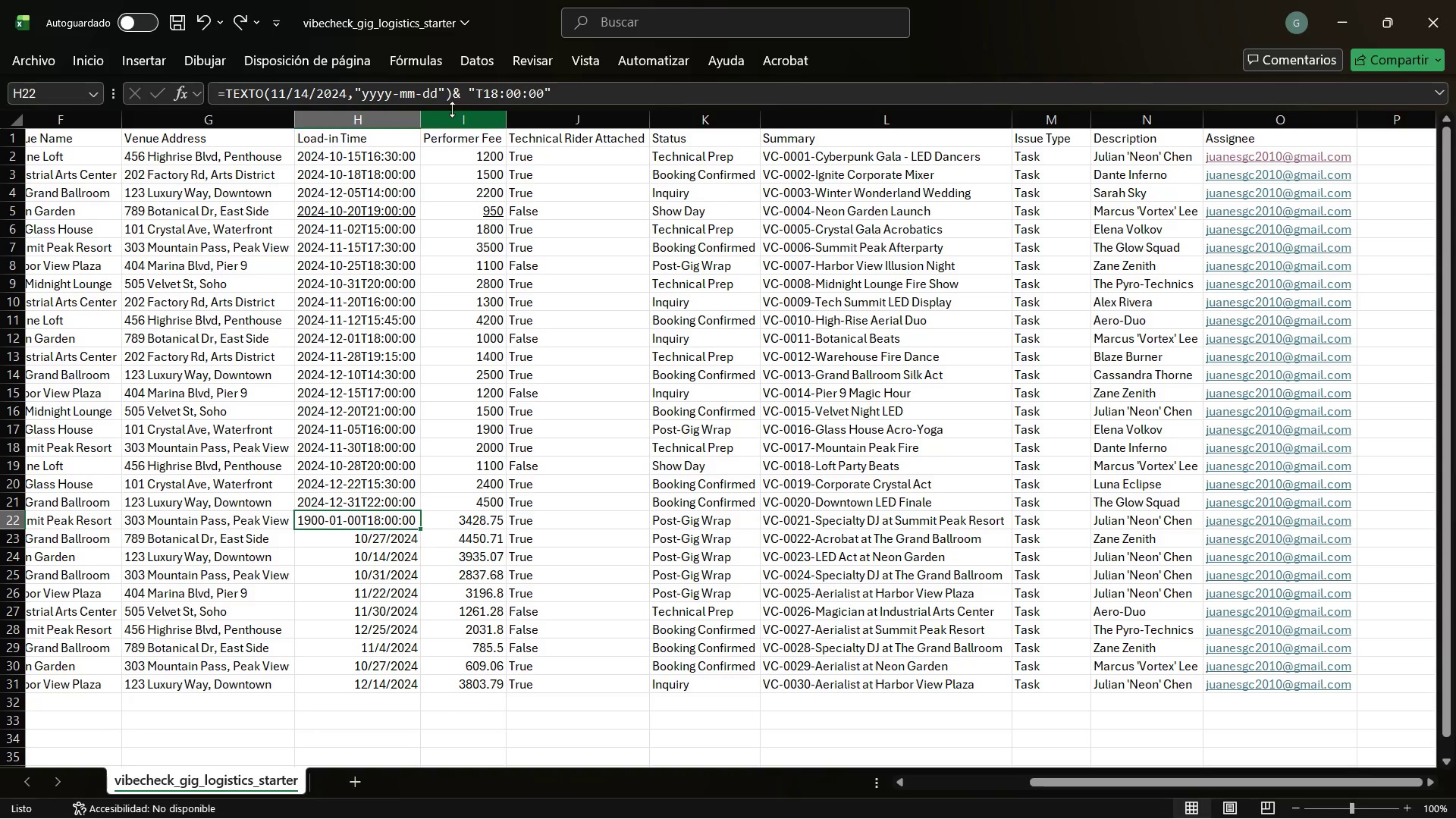 
left_click([441, 92])
 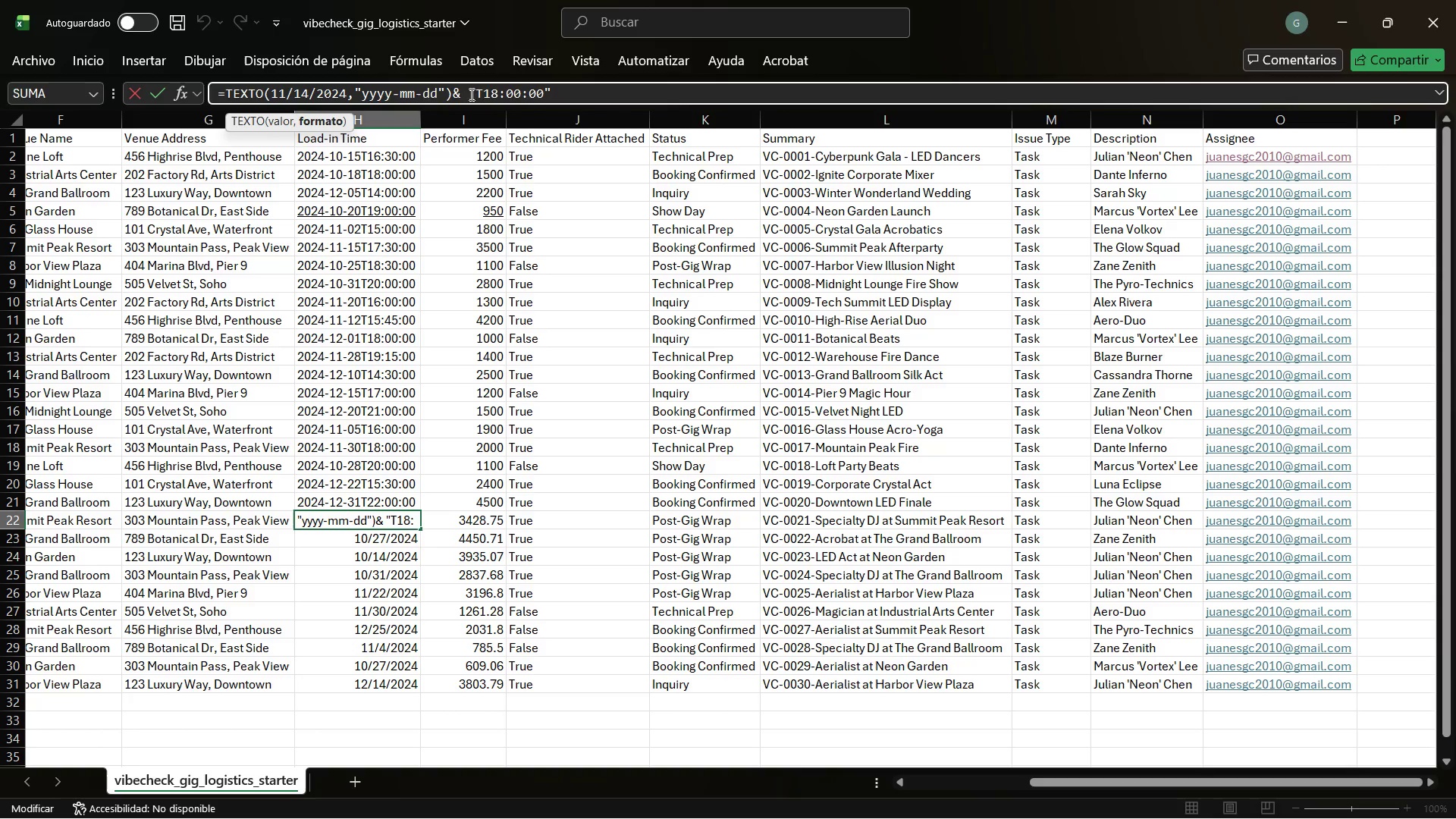 
left_click([462, 92])
 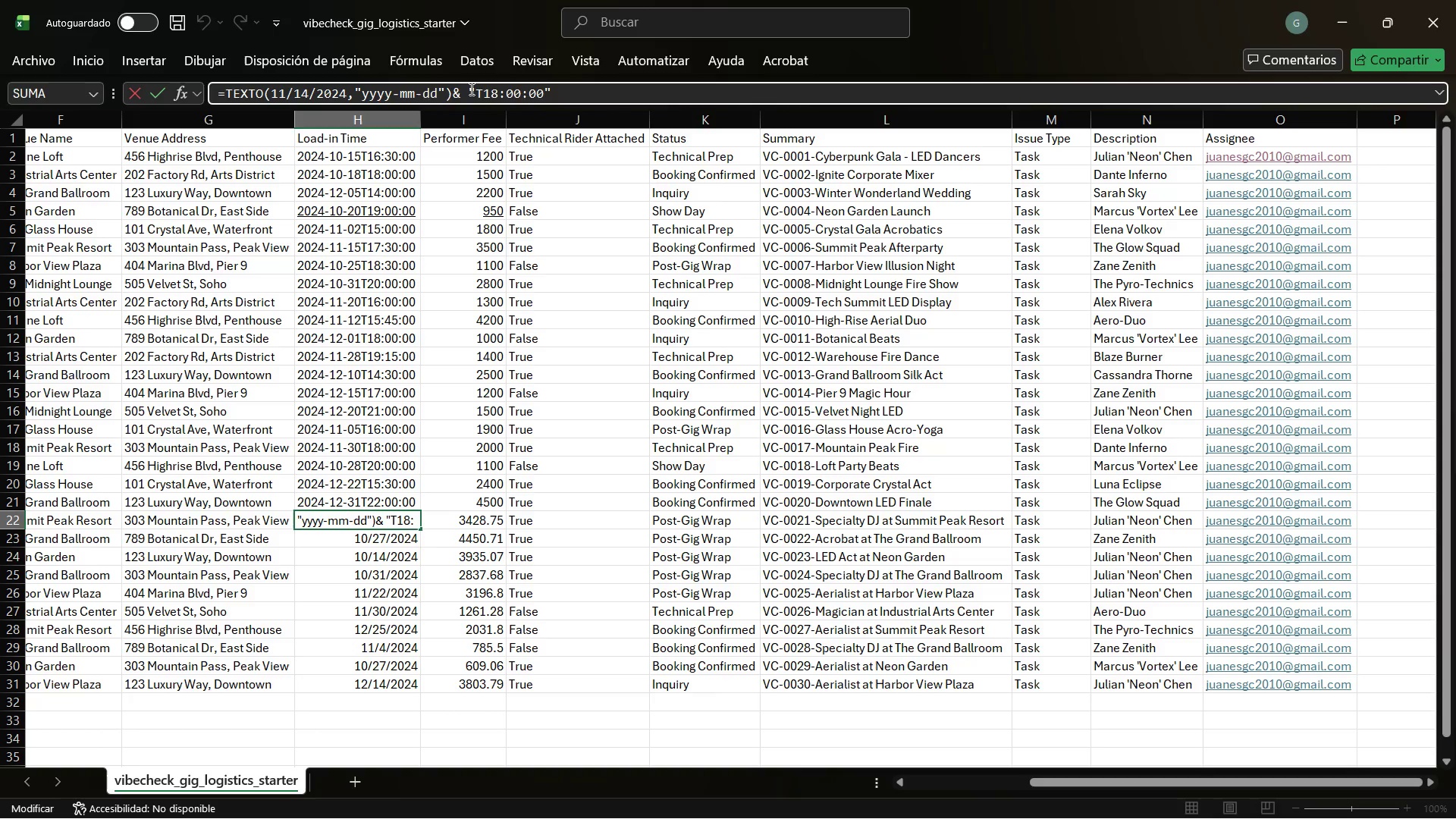 
left_click([470, 89])
 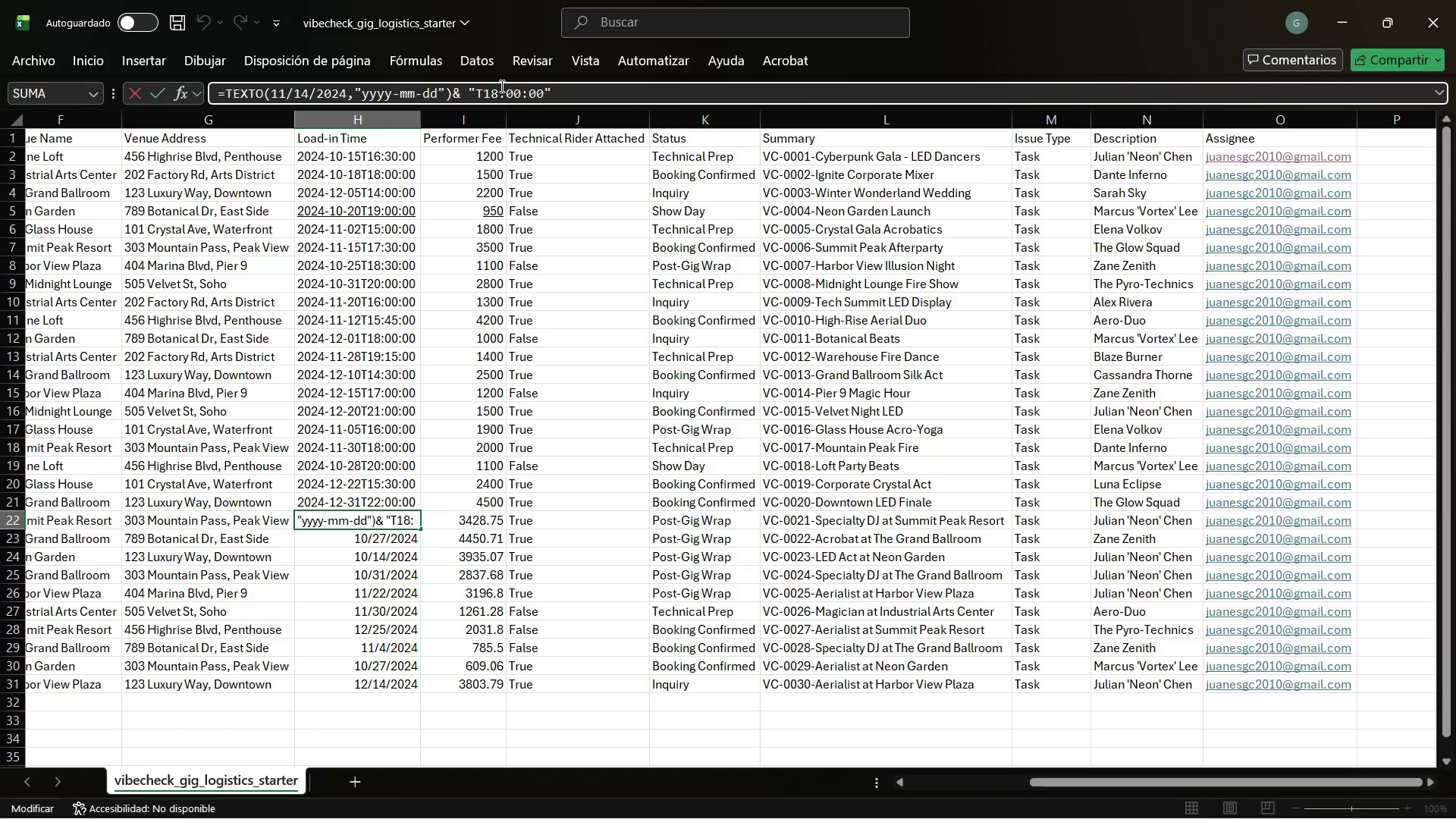 
key(Backspace)
 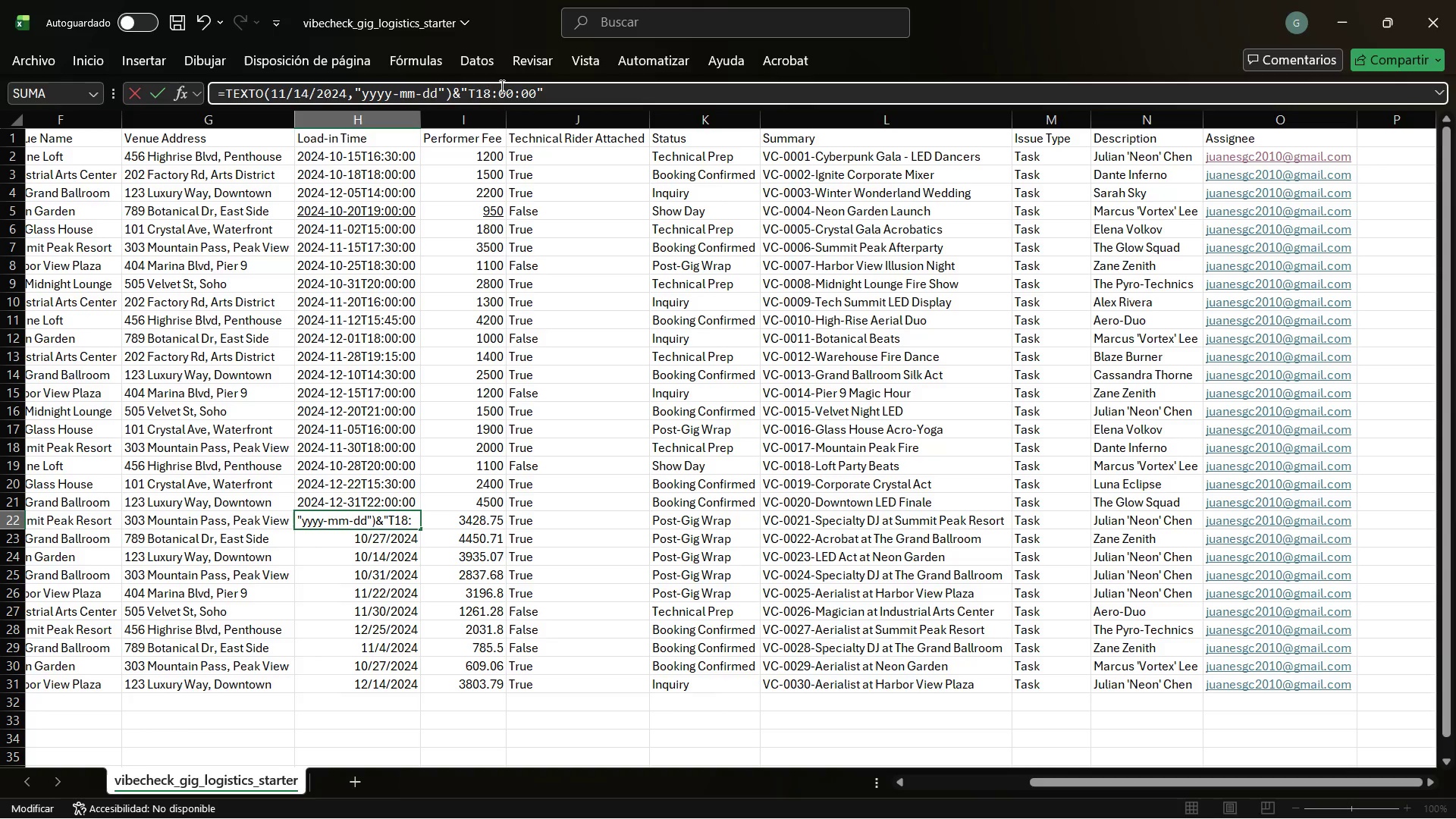 
key(Enter)
 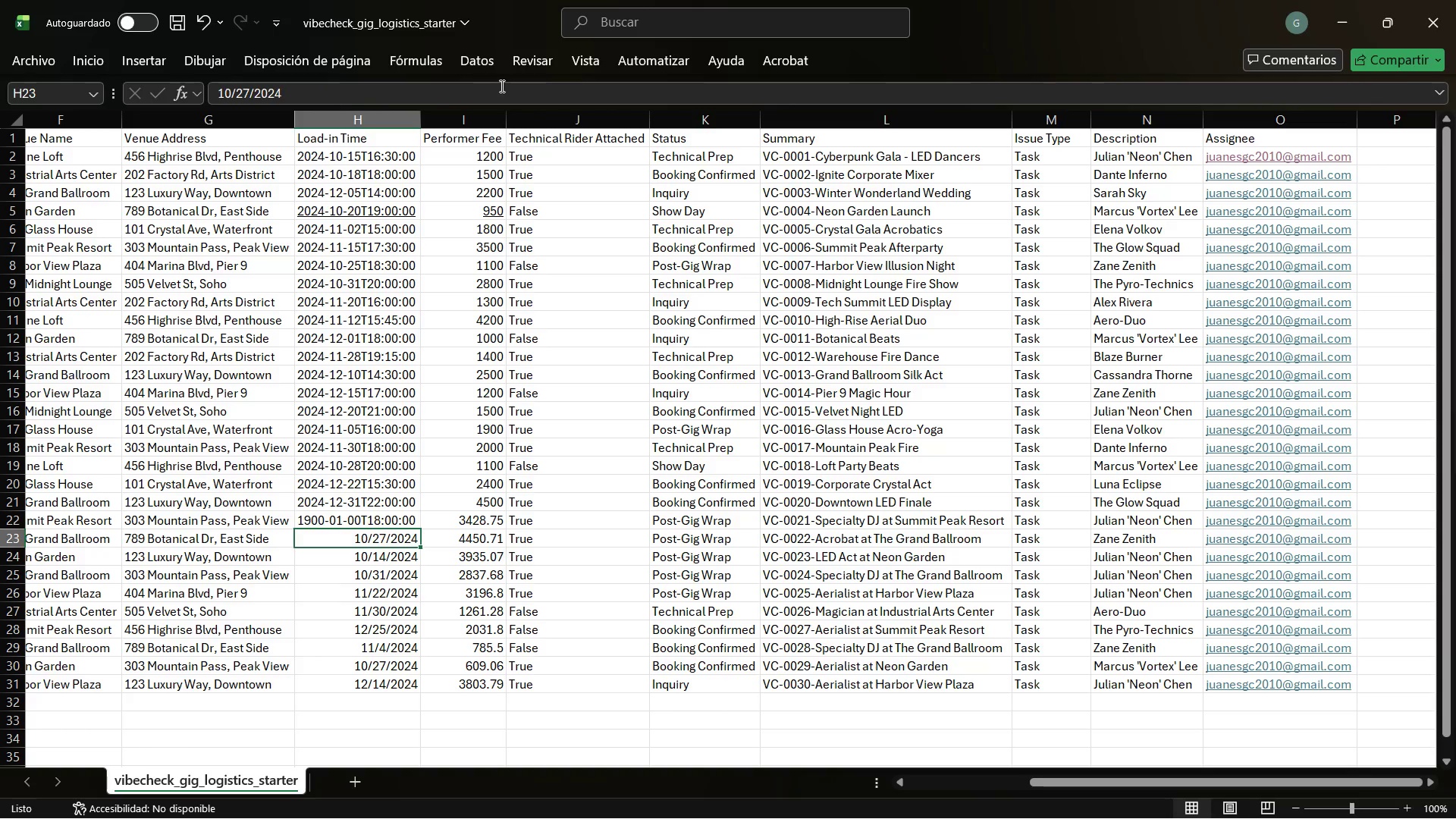 
key(ArrowUp)
 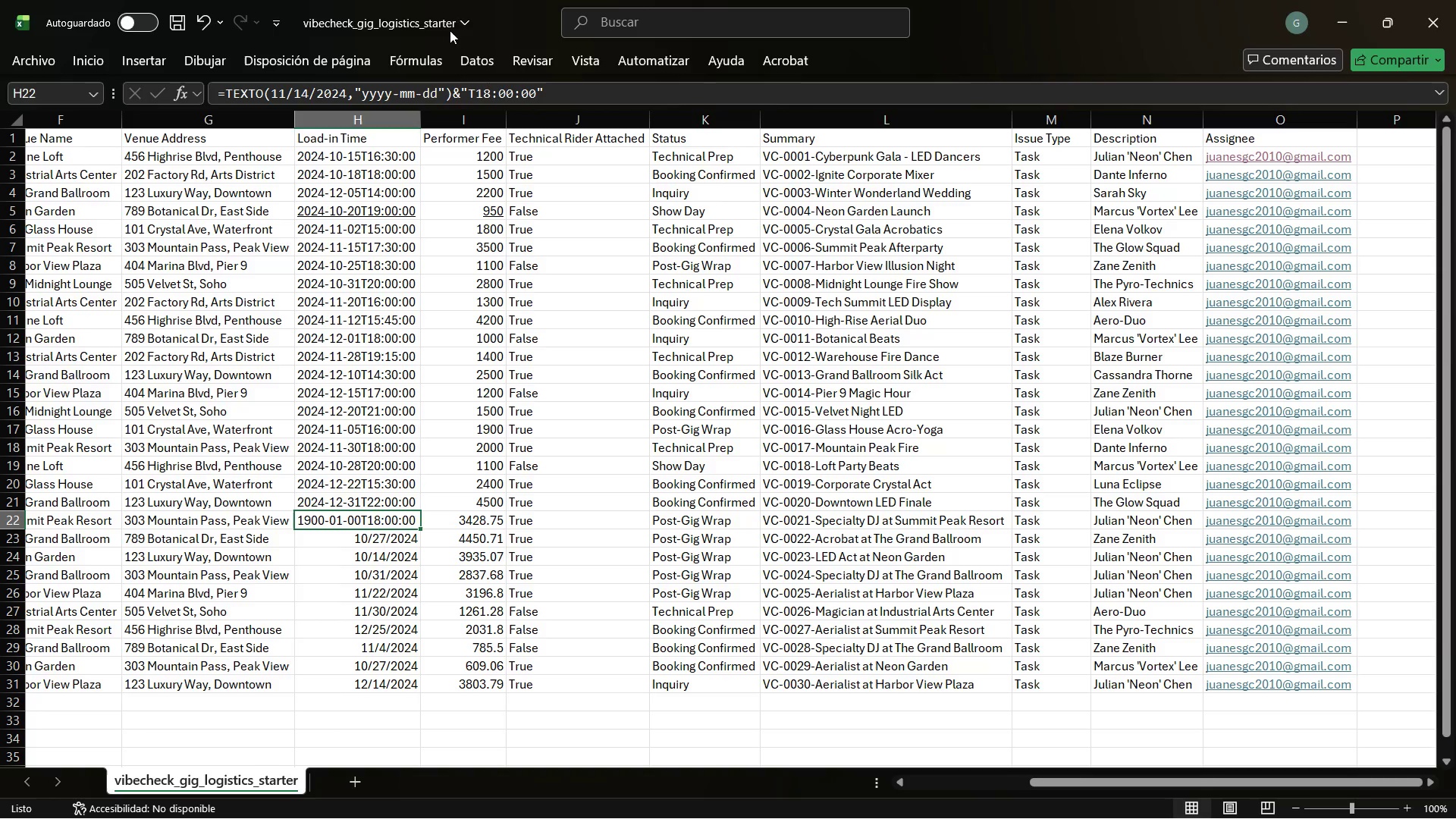 
wait(17.06)
 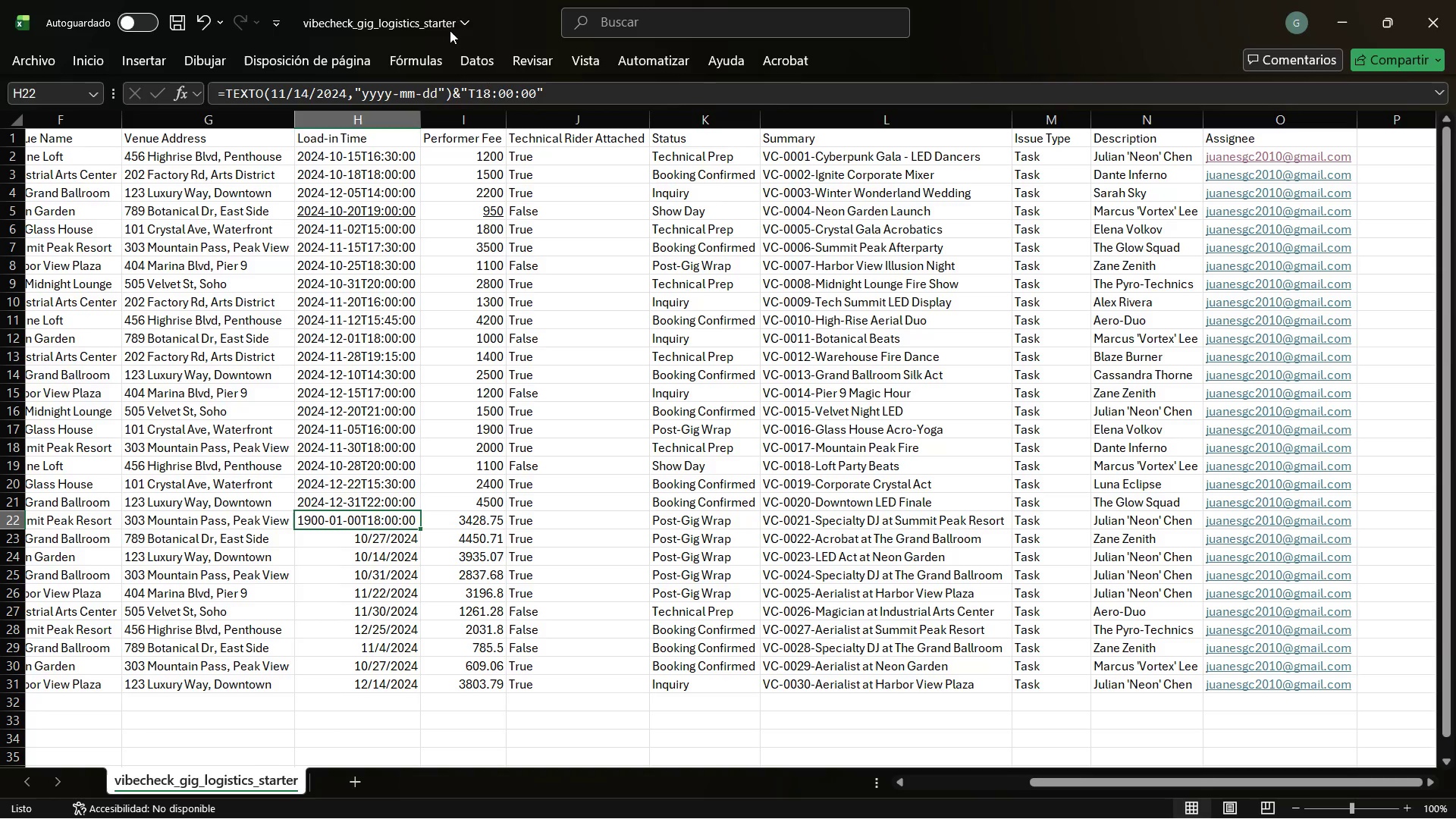 
key(Control+ControlLeft)
 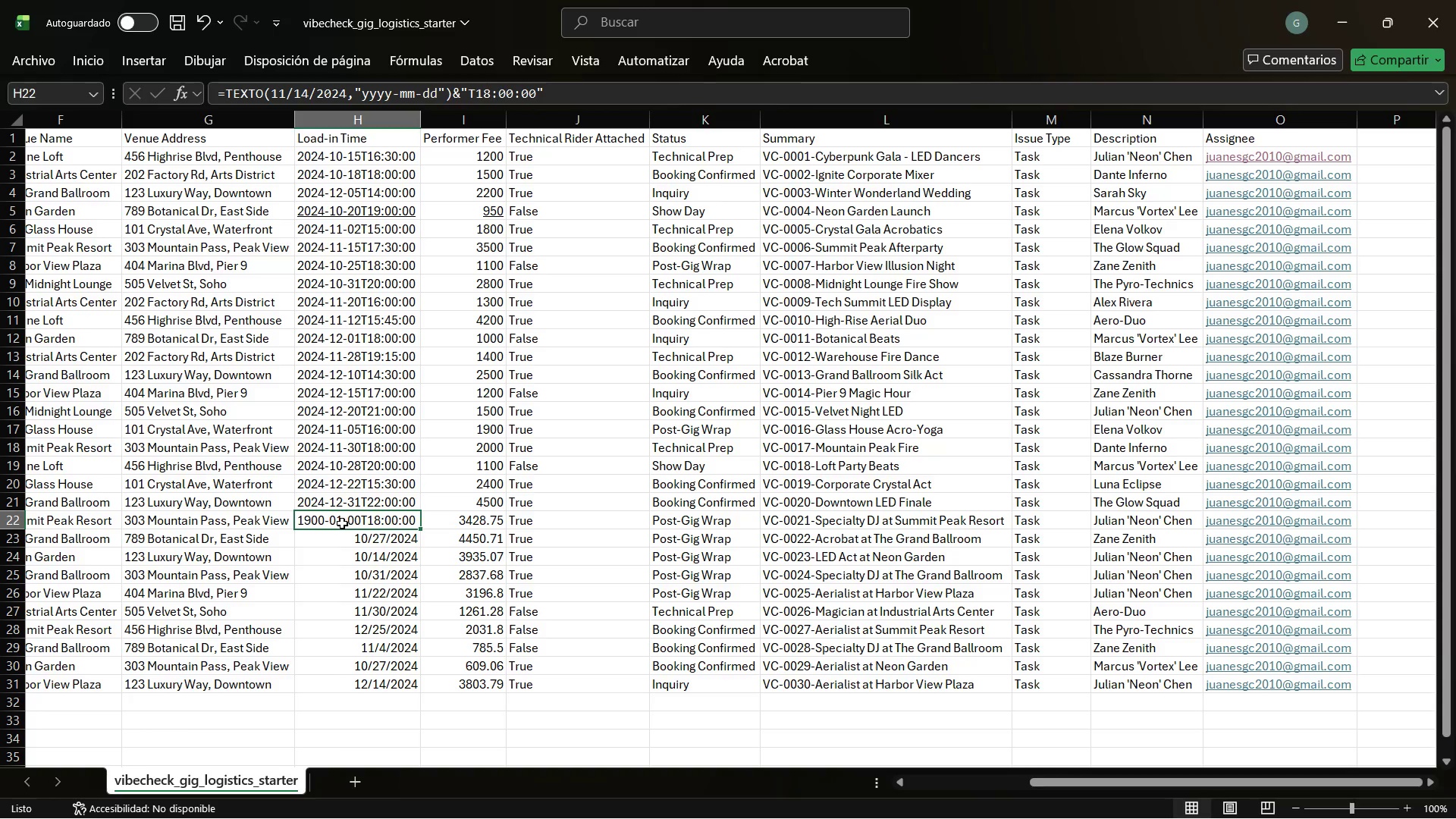 
wait(5.25)
 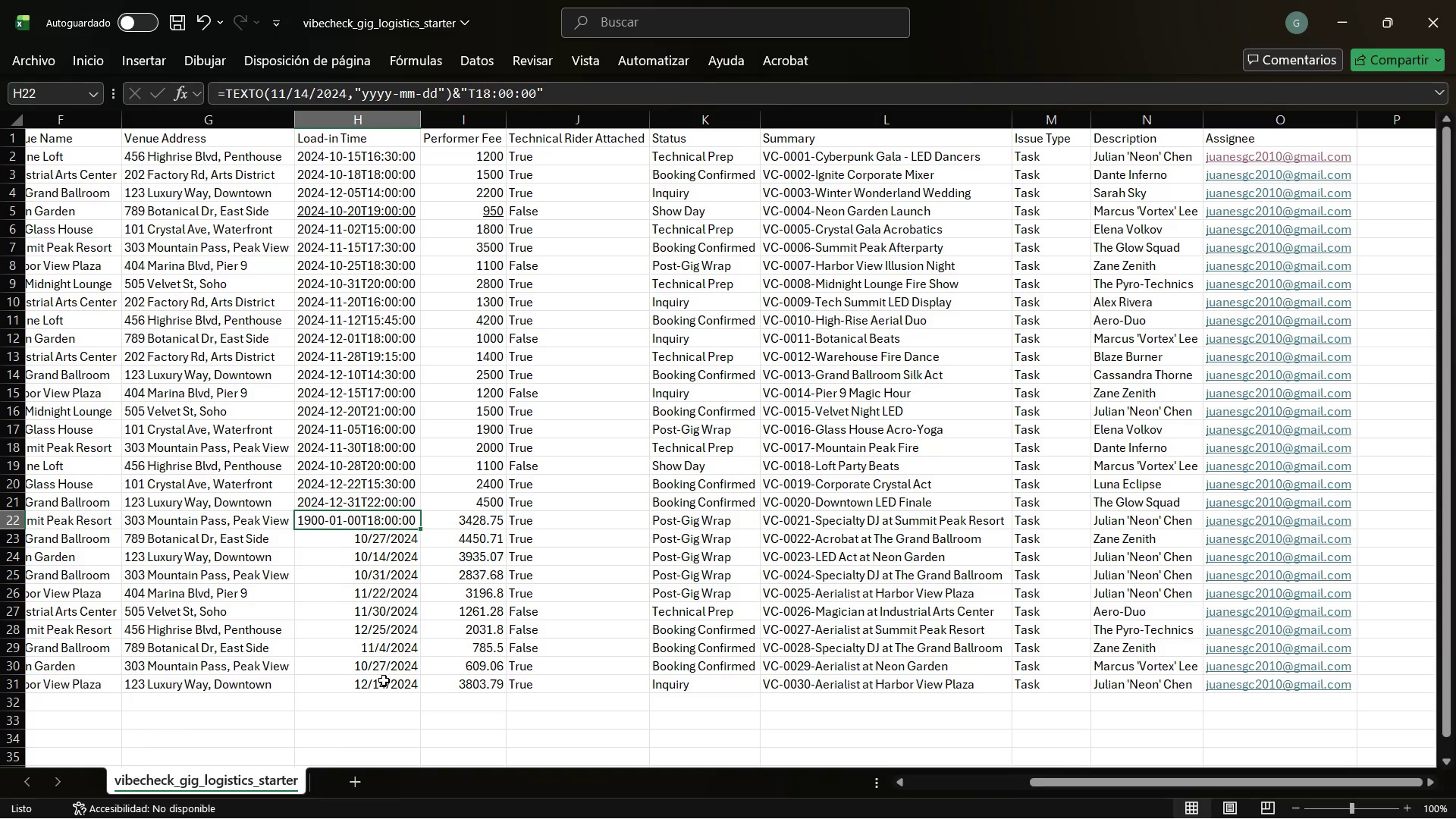 
left_click([350, 89])
 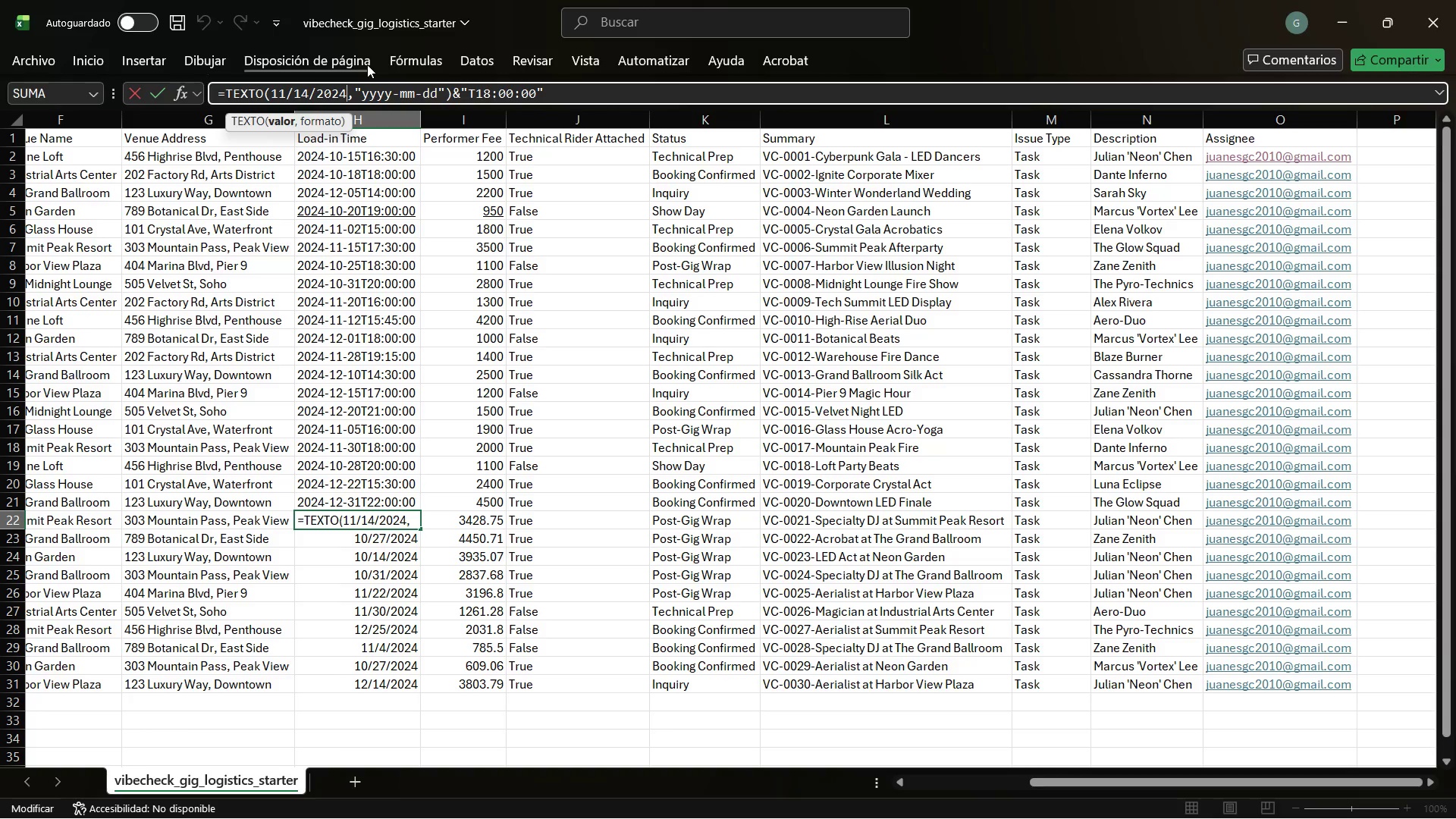 
key(Backspace)
key(Backspace)
key(Backspace)
key(Backspace)
key(Backspace)
key(Backspace)
key(Backspace)
key(Backspace)
key(Backspace)
key(Backspace)
type(H22)
 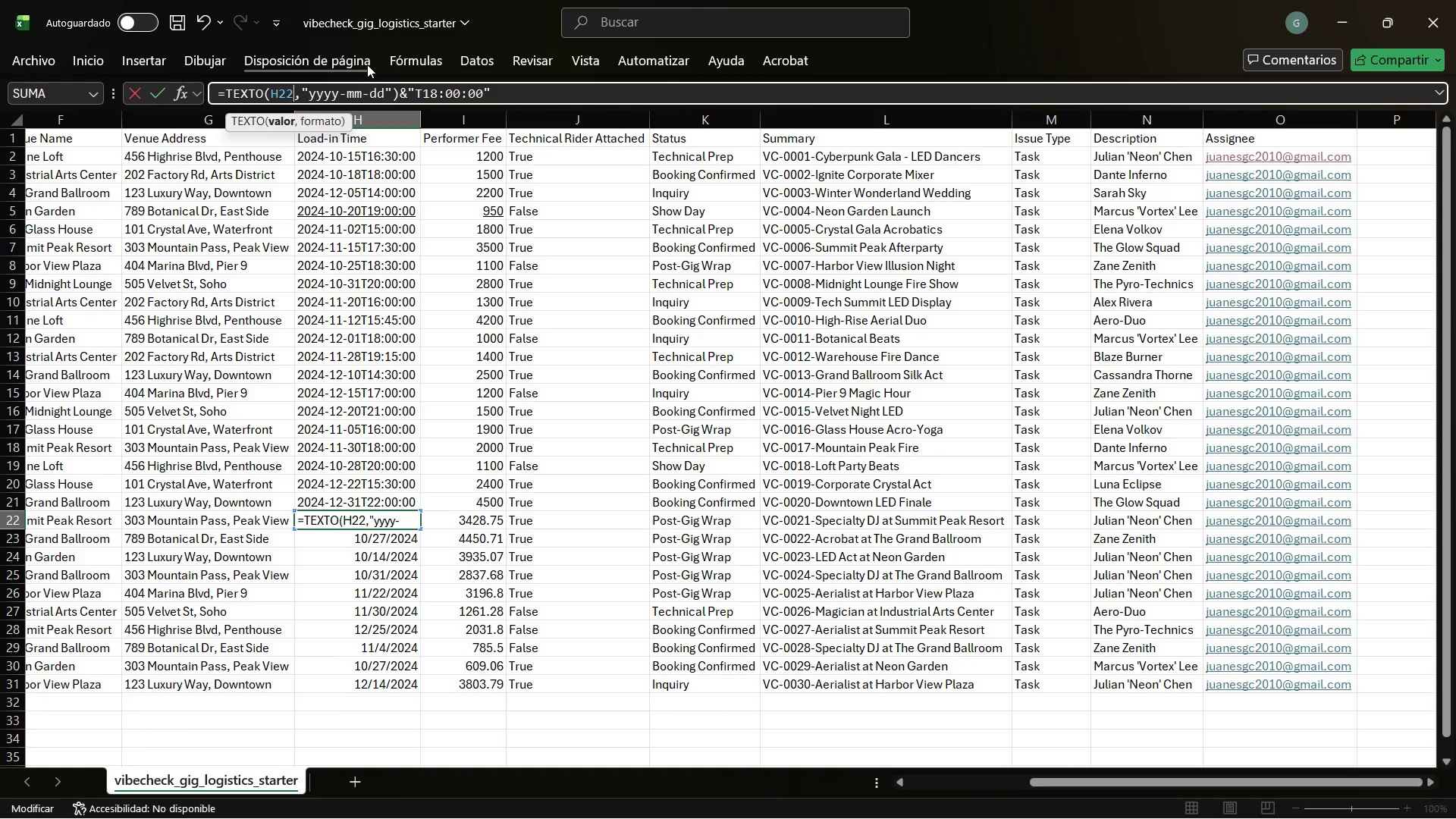 
key(Enter)
 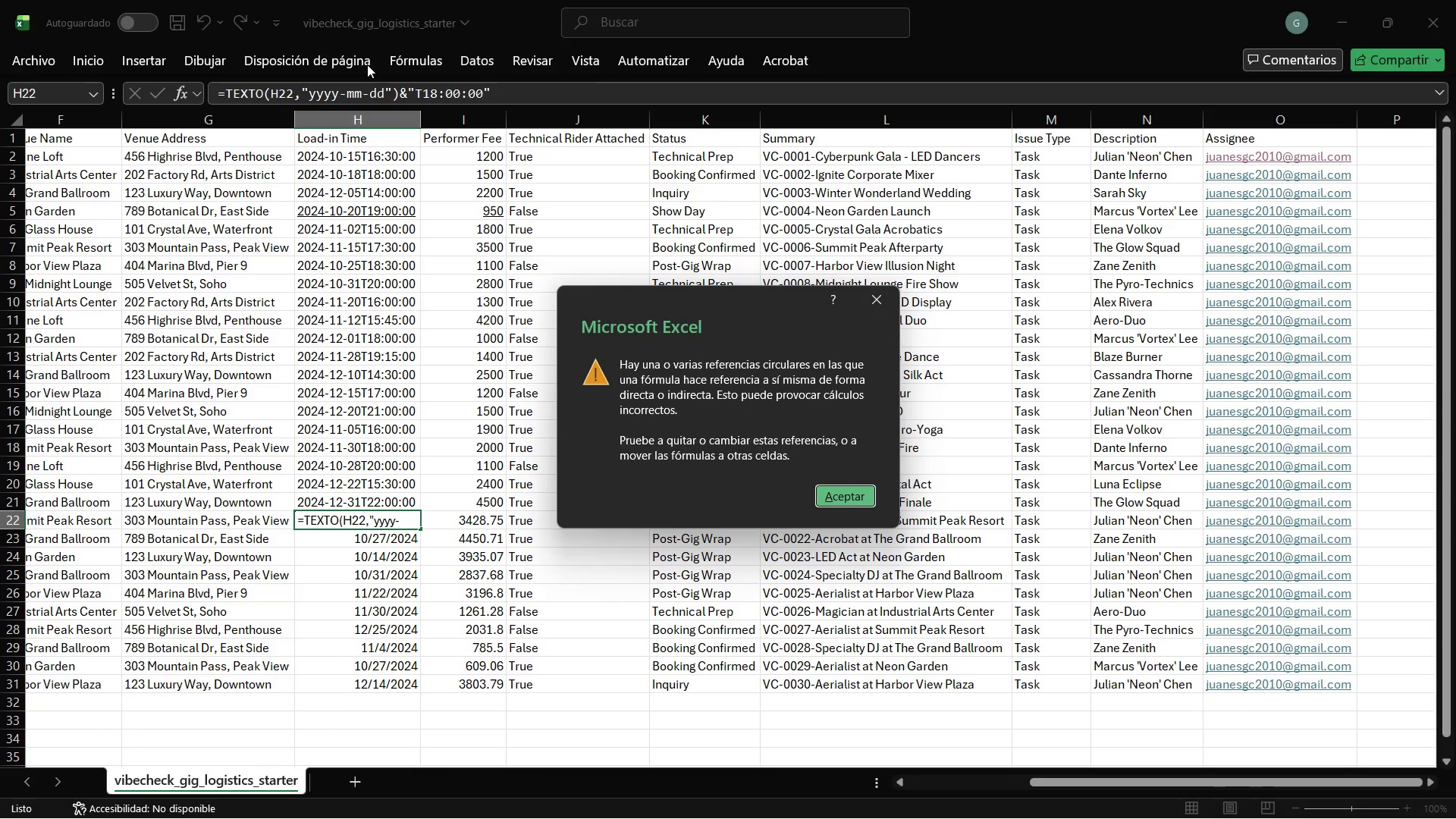 
key(Enter)
 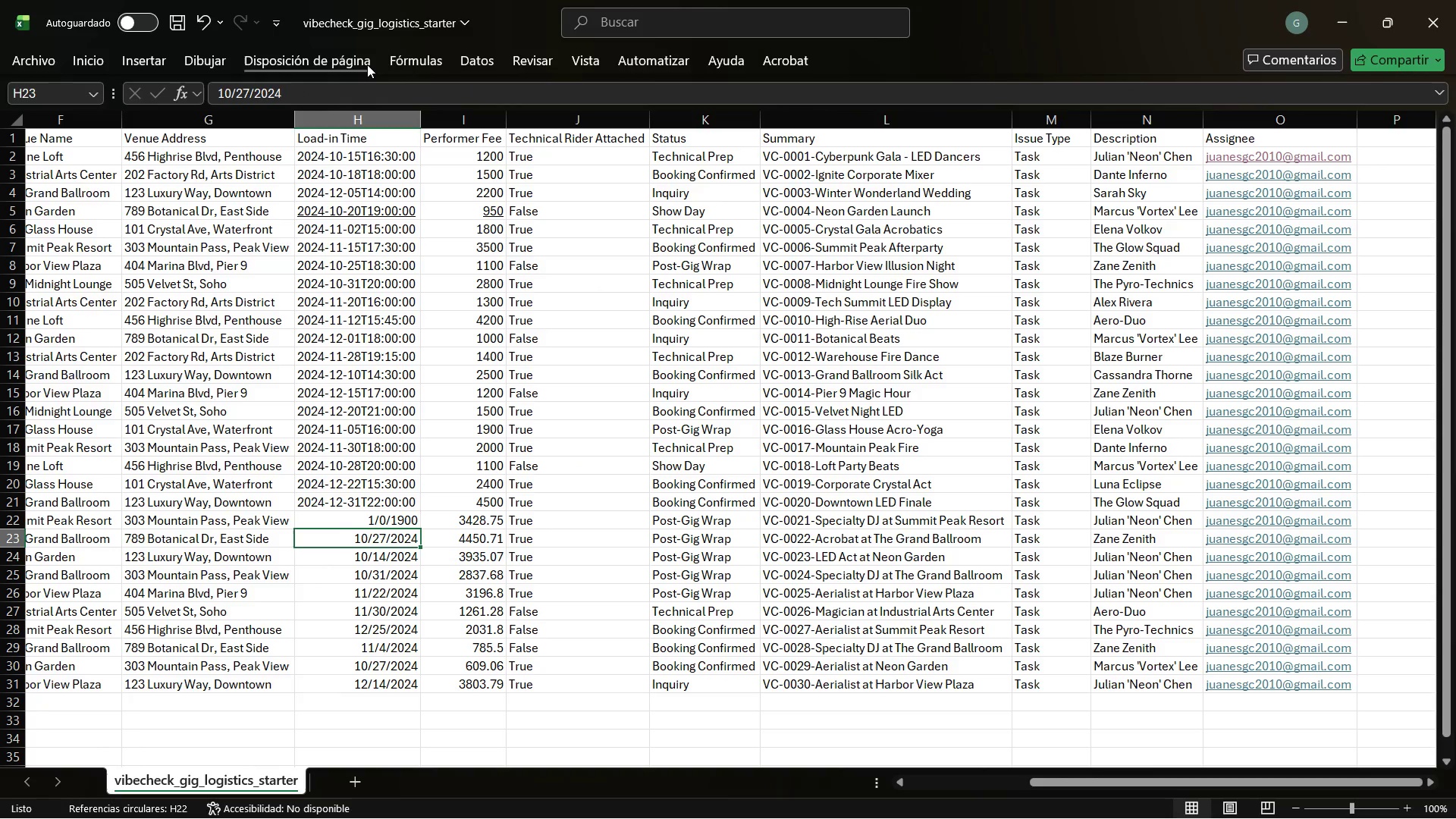 
key(ArrowUp)
 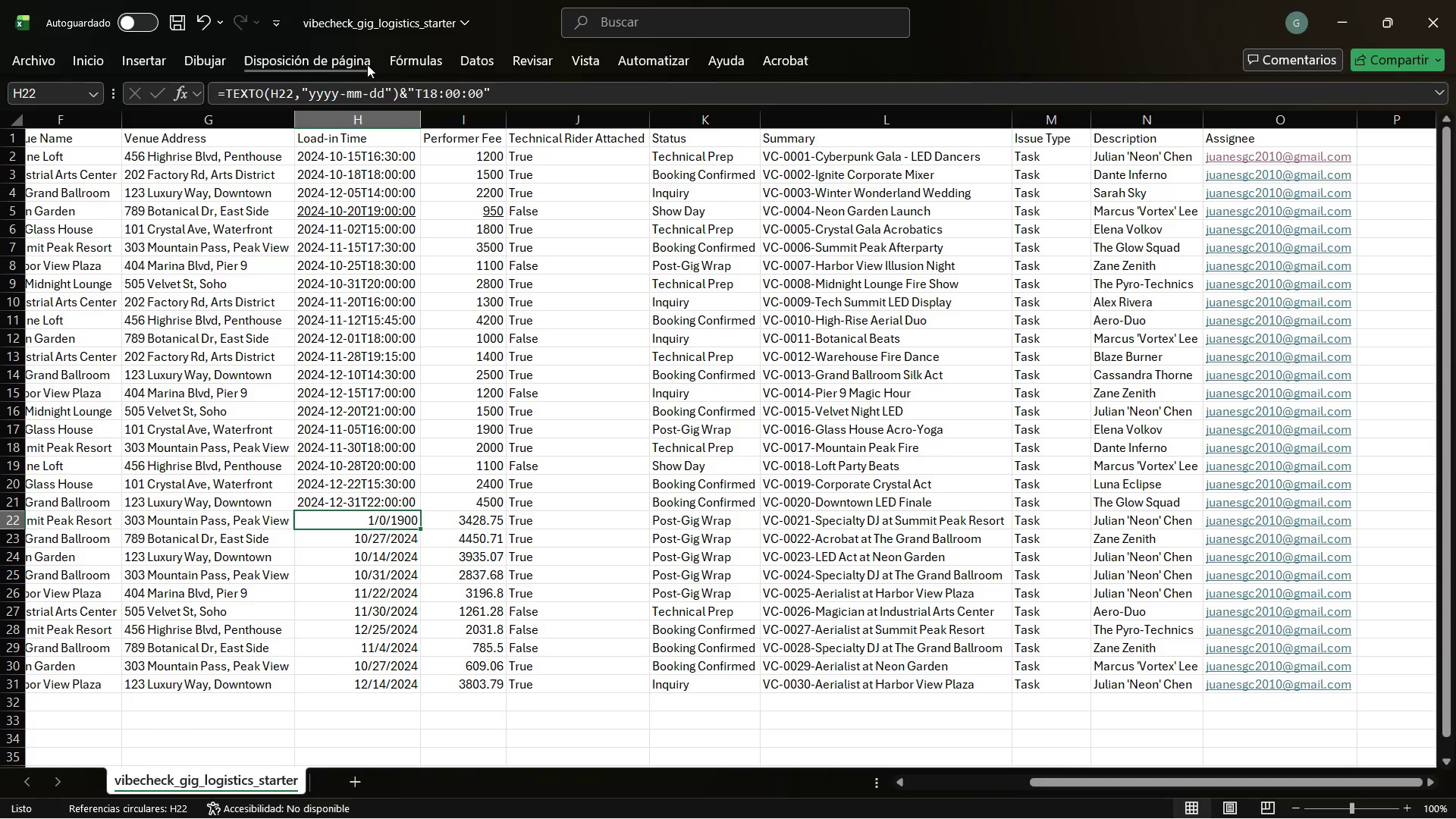 
wait(22.33)
 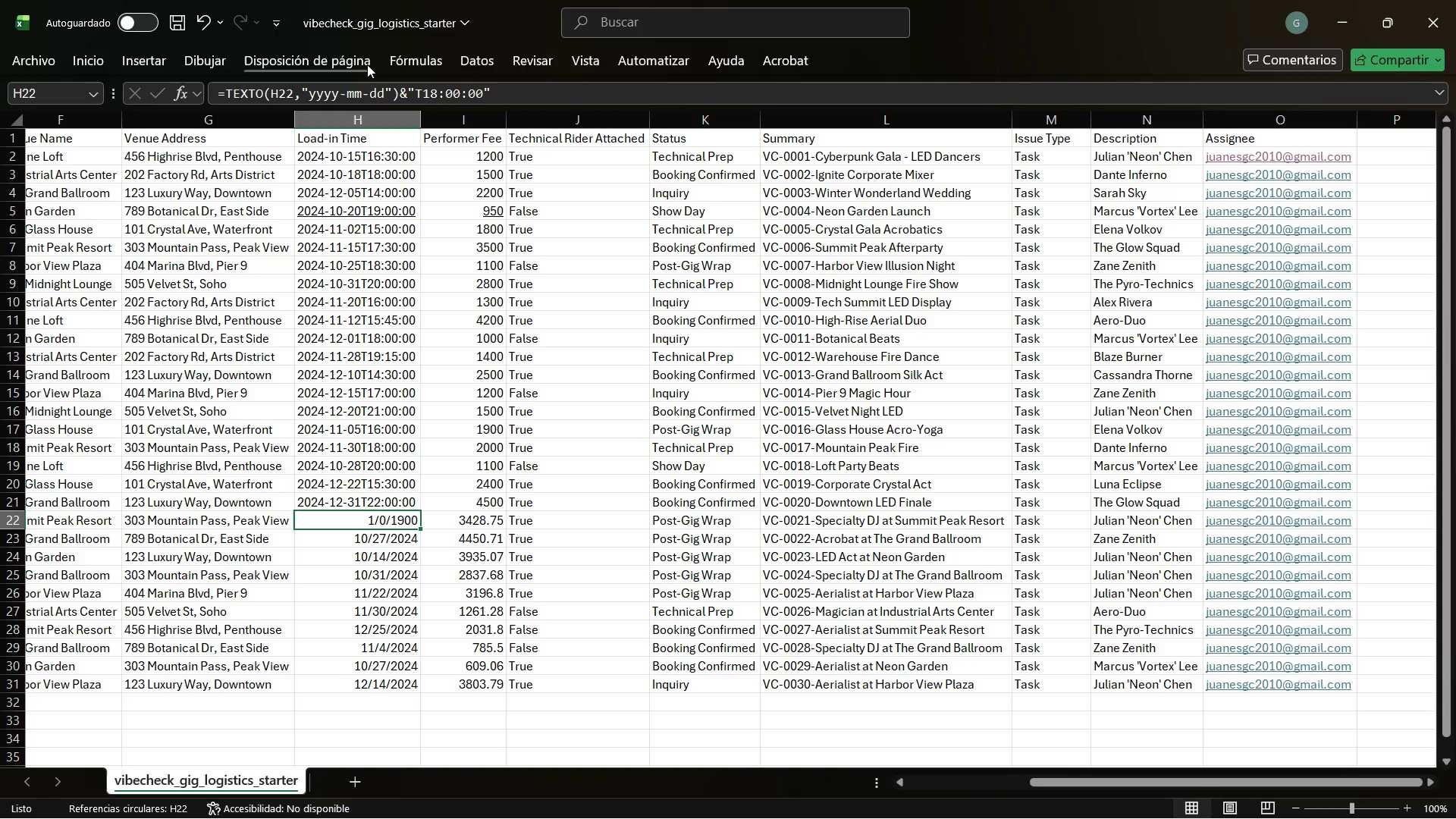 
left_click([293, 84])
 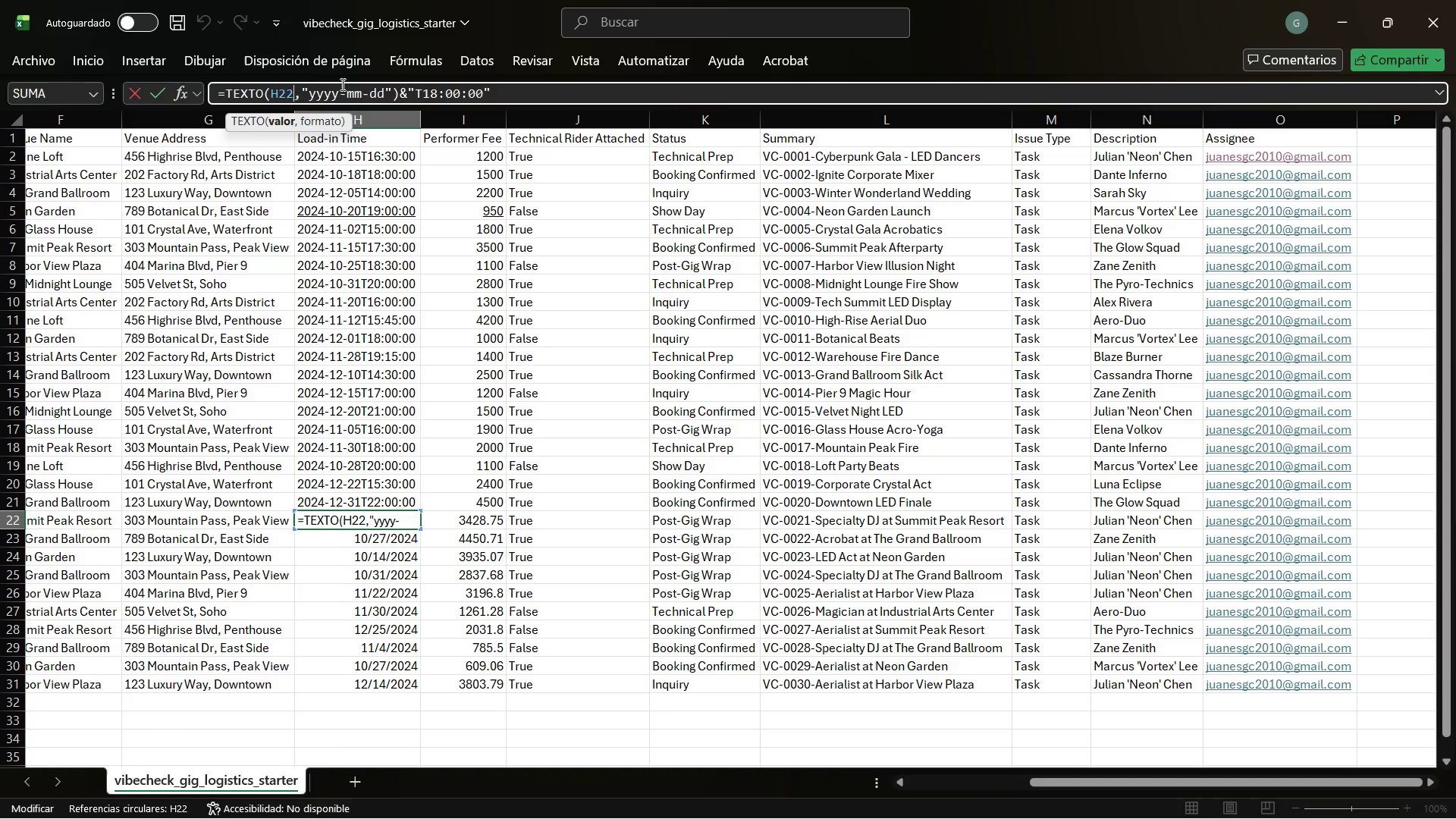 
key(Backspace)
key(Backspace)
key(Backspace)
type(fec)
key(Backspace)
key(Backspace)
key(Backspace)
type(date)
key(Backspace)
key(Backspace)
key(Backspace)
key(Backspace)
type(h22)
 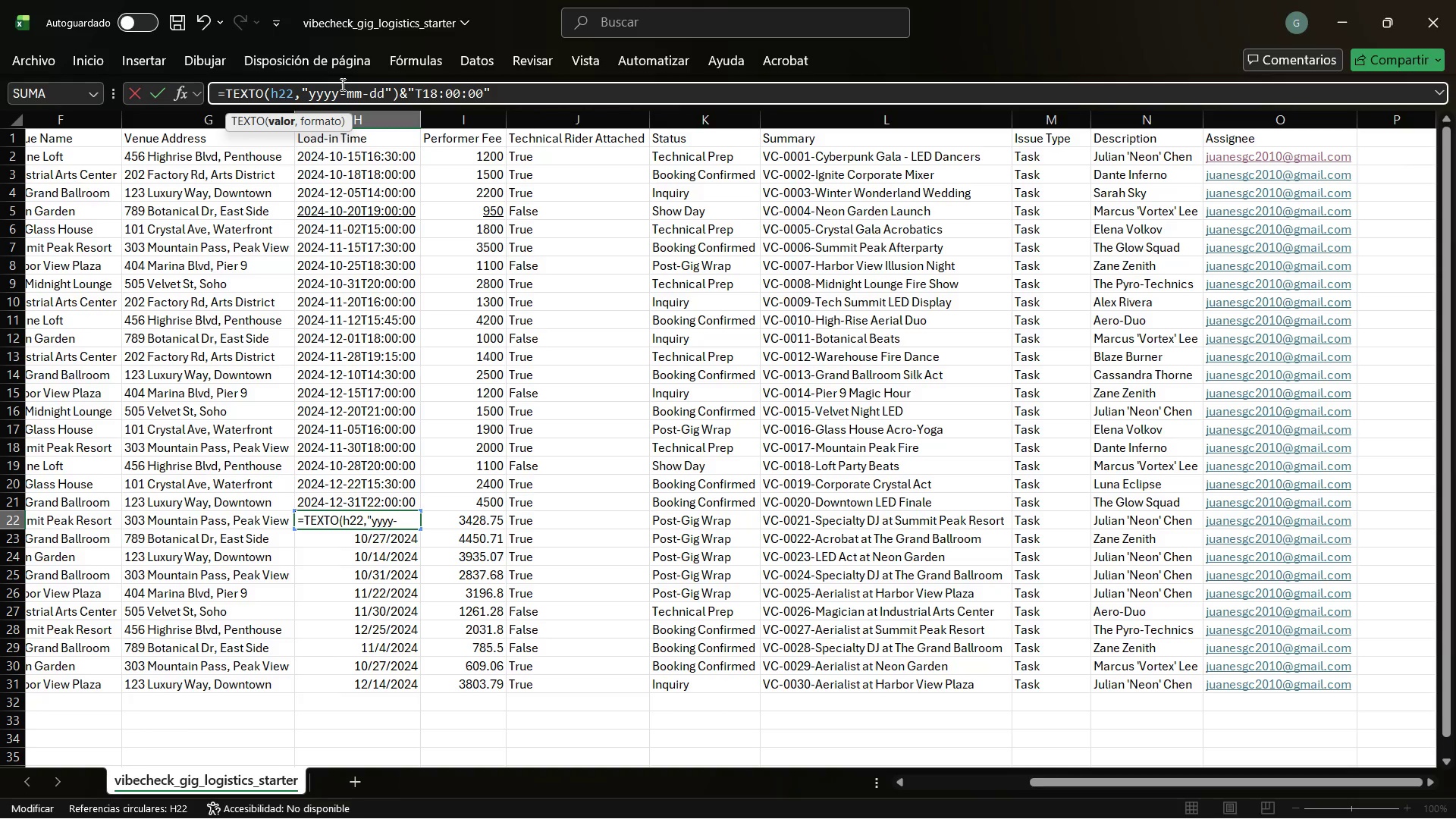 
key(Enter)
 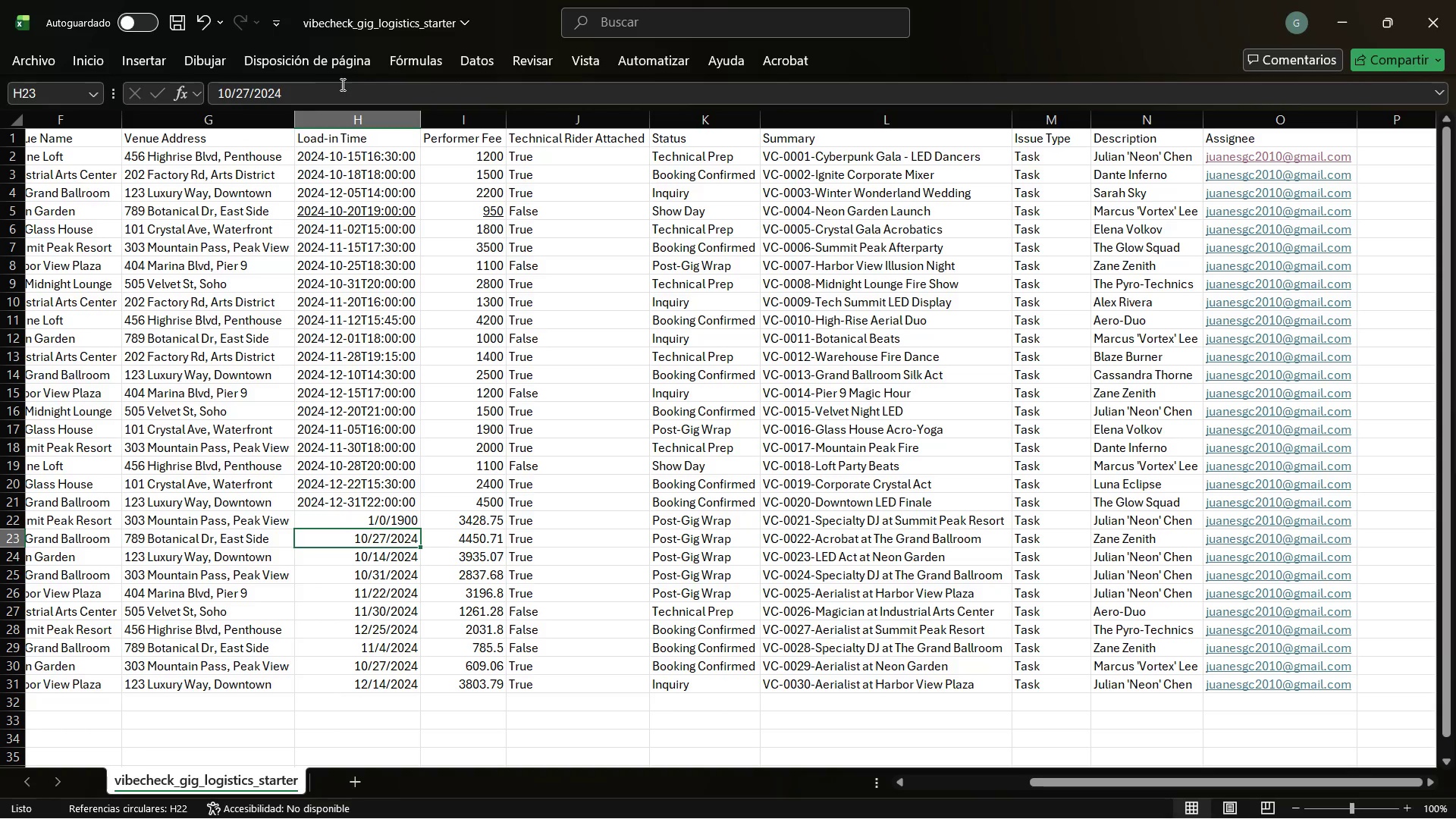 
key(Shift+ShiftRight)
 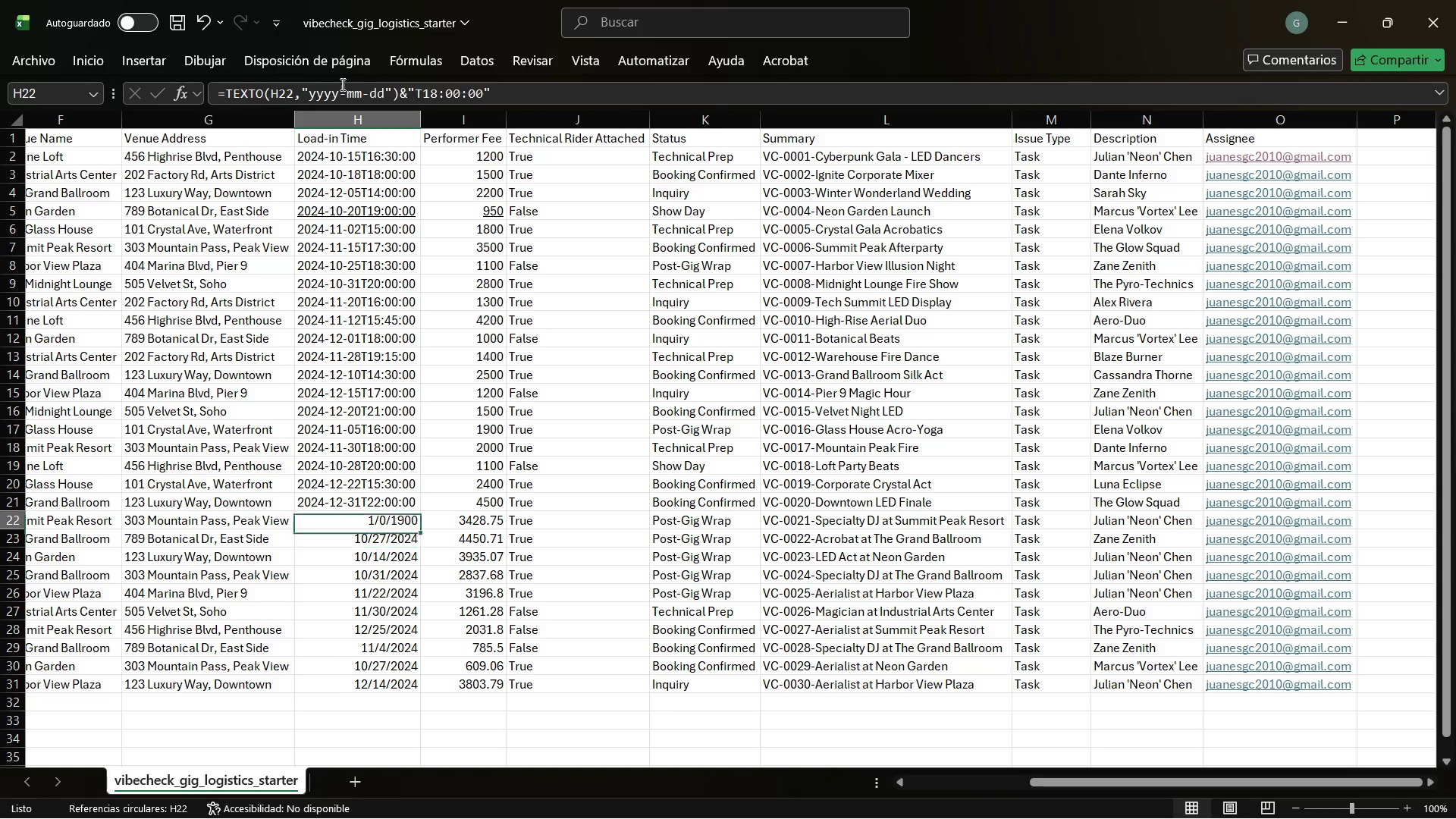 
key(ArrowUp)
 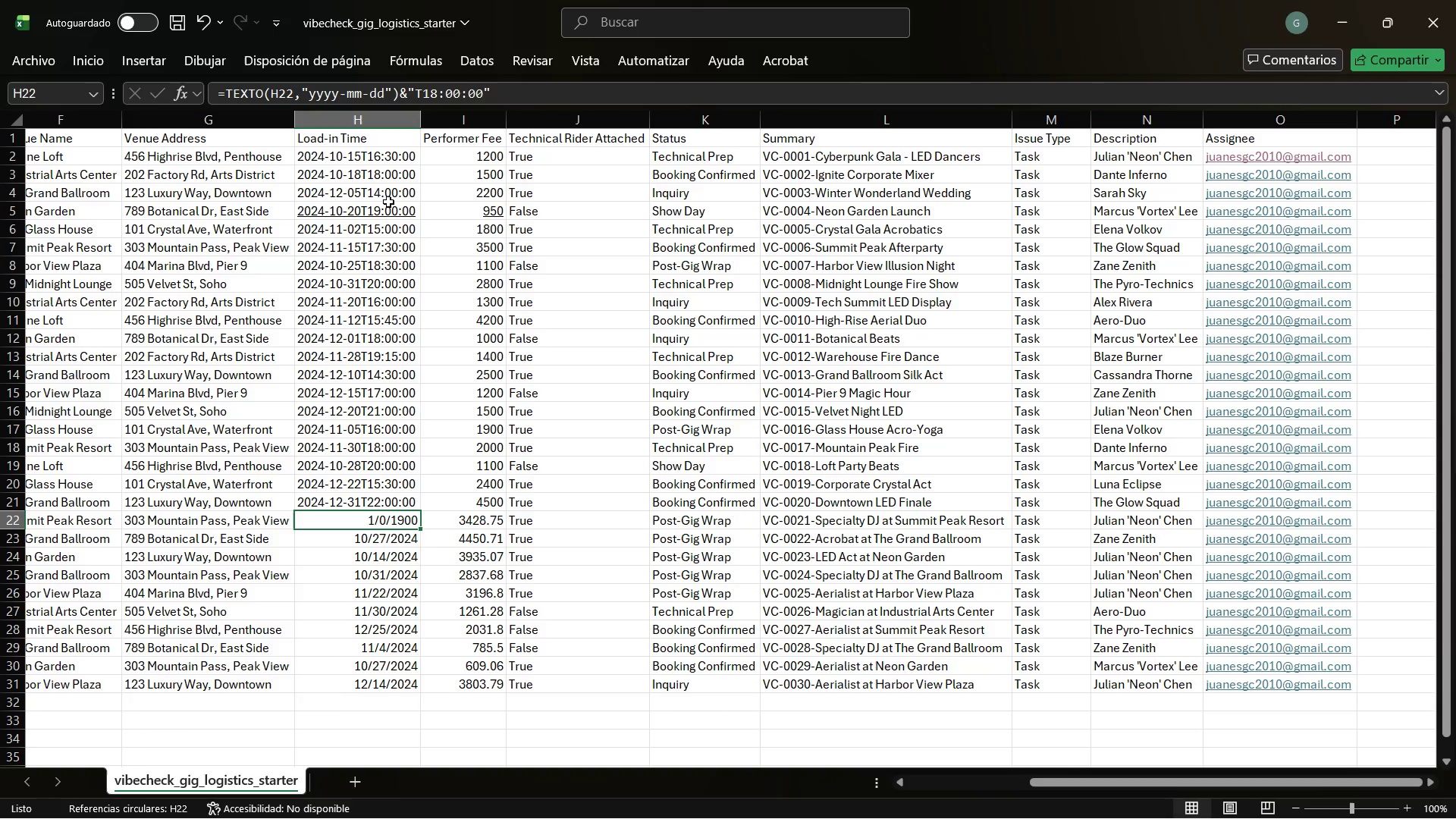 
left_click([387, 438])
 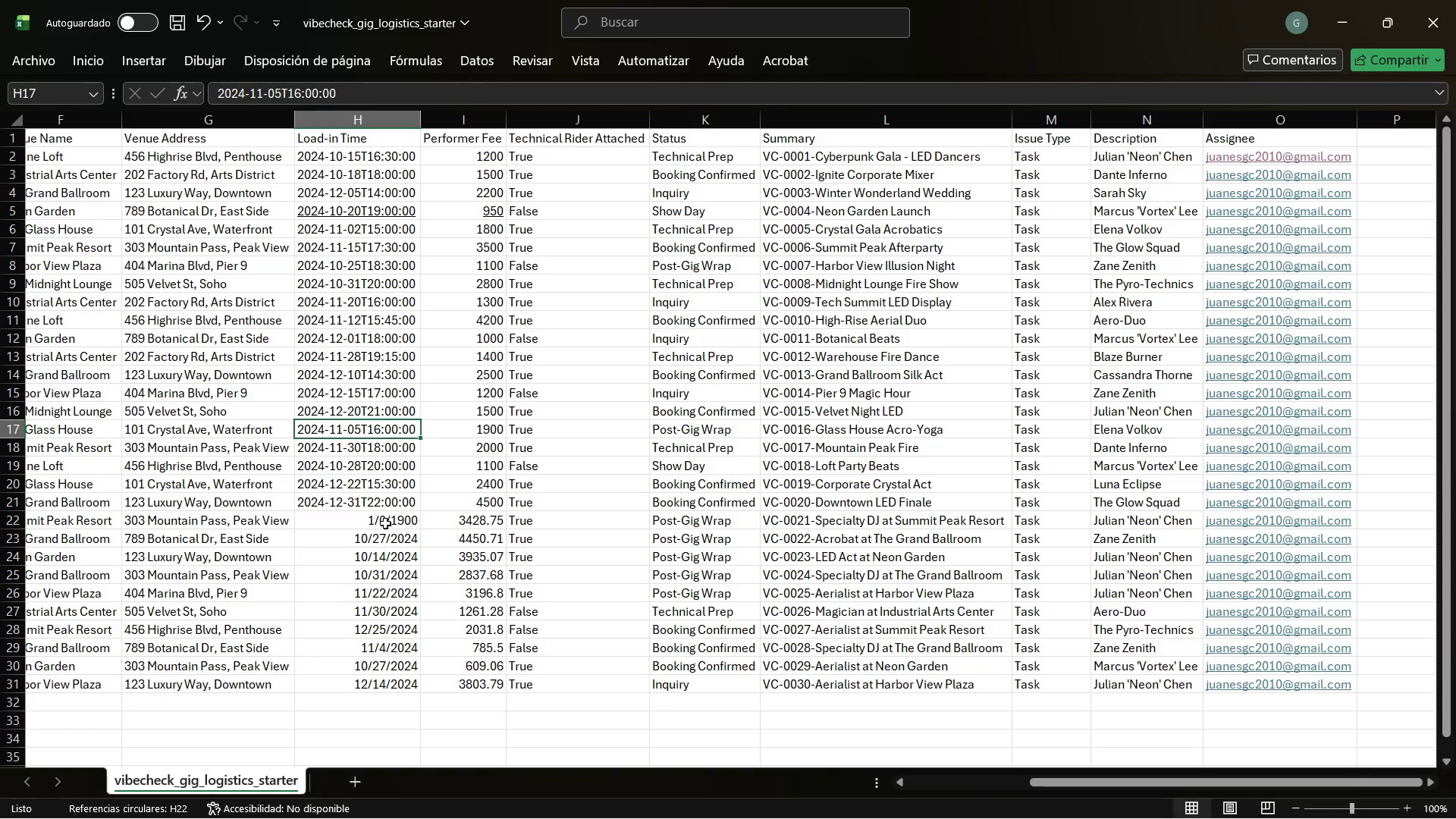 
left_click([385, 523])
 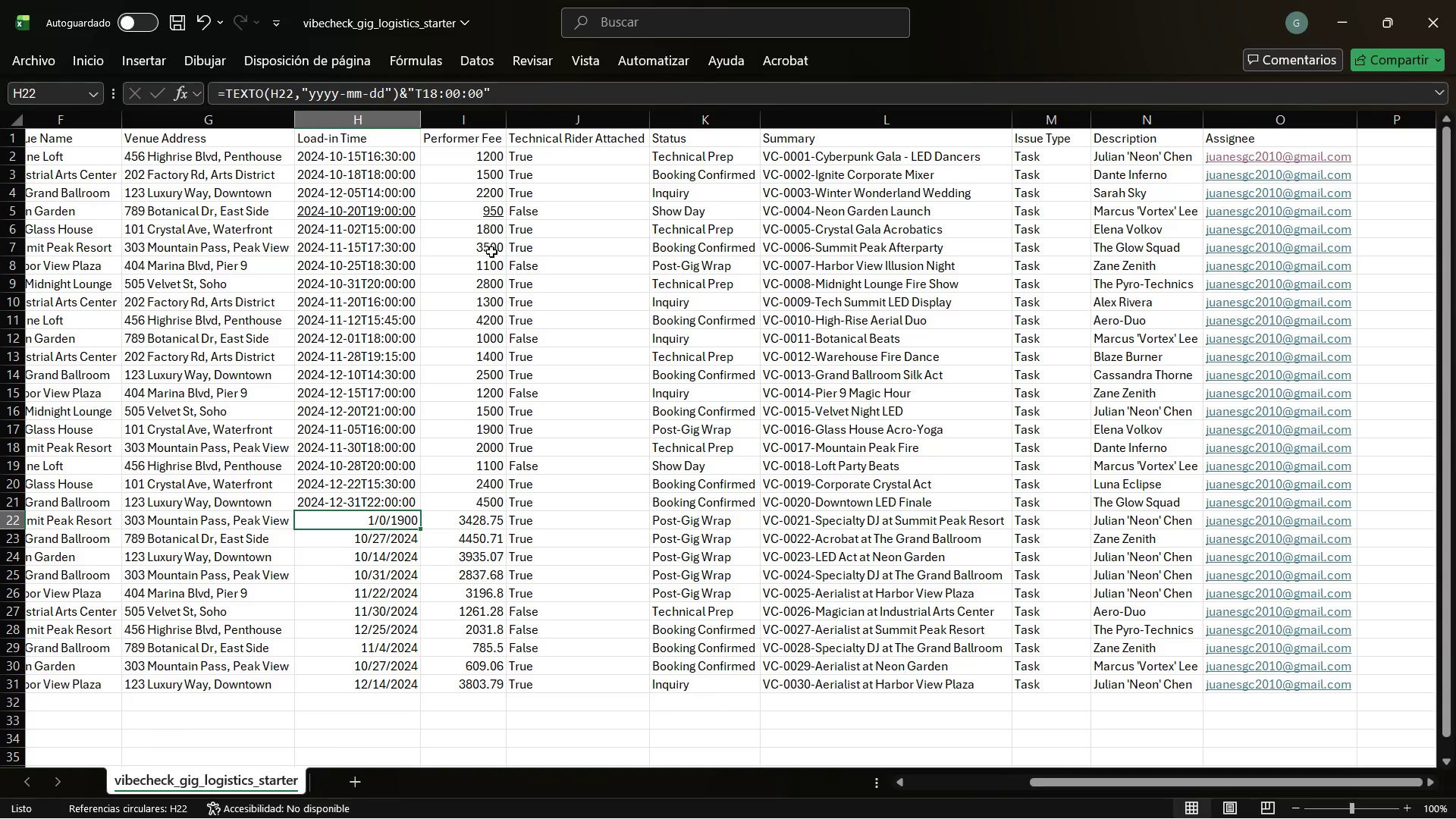 
left_click([284, 99])
 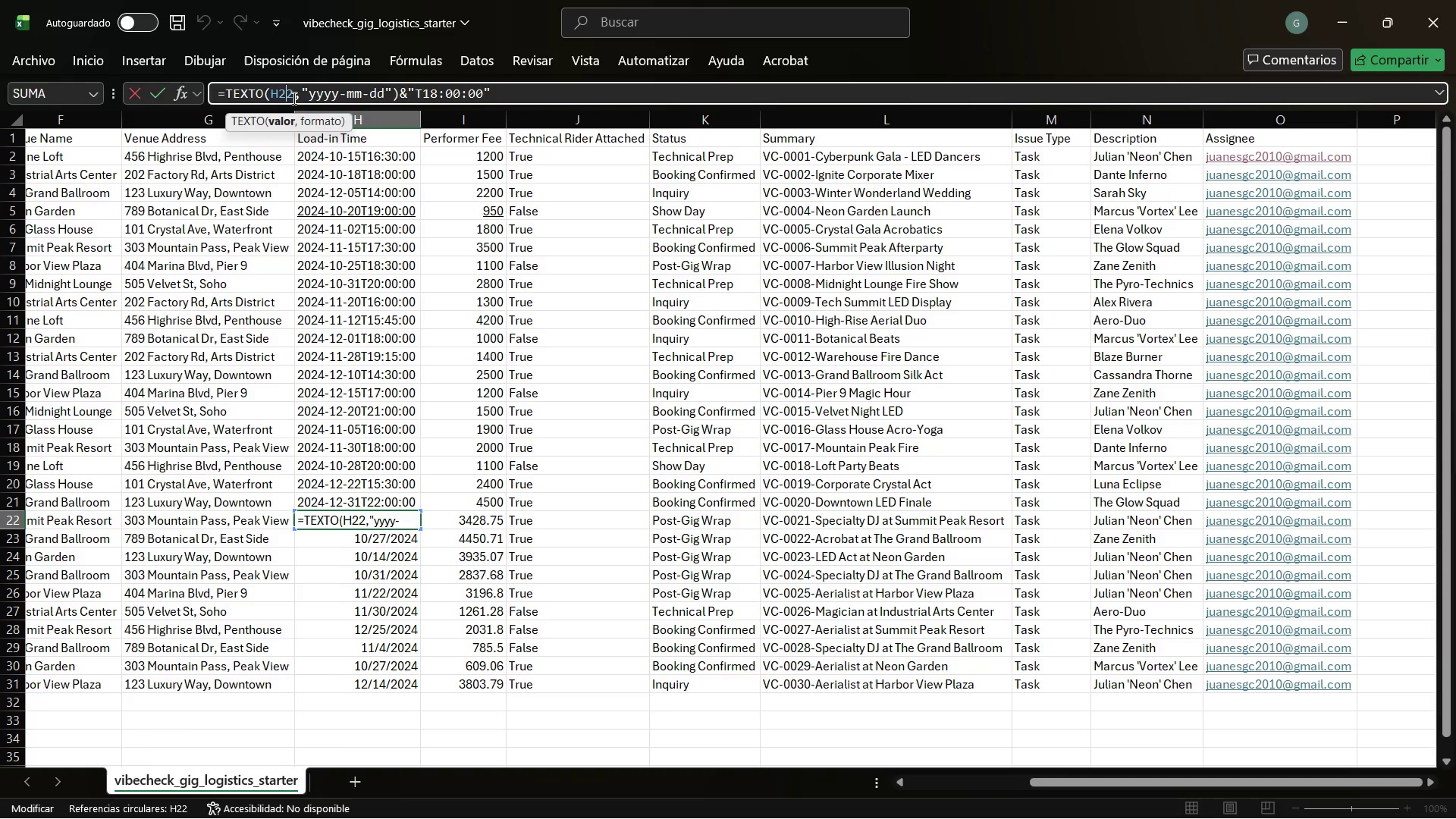 
wait(5.58)
 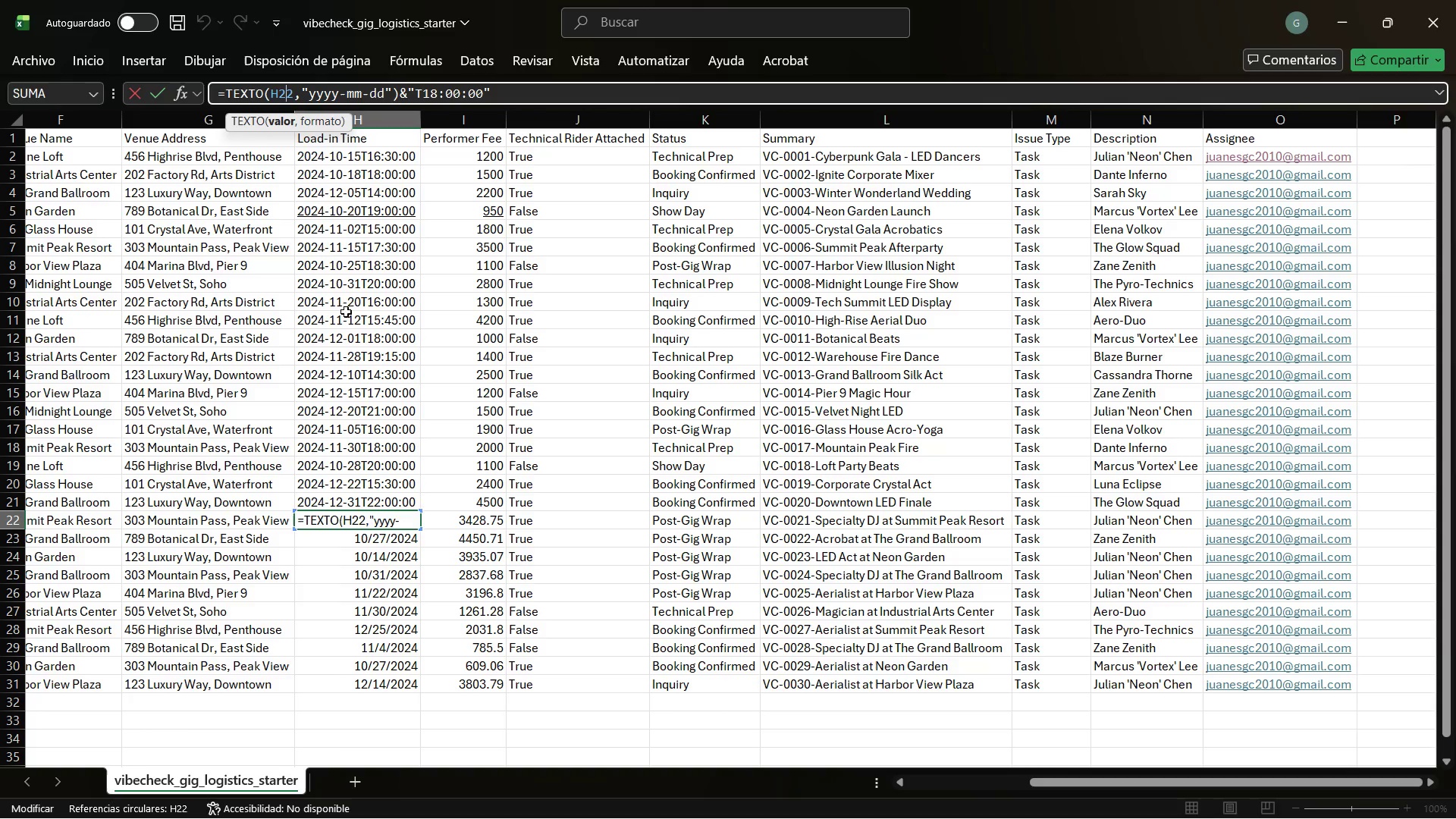 
left_click([409, 579])
 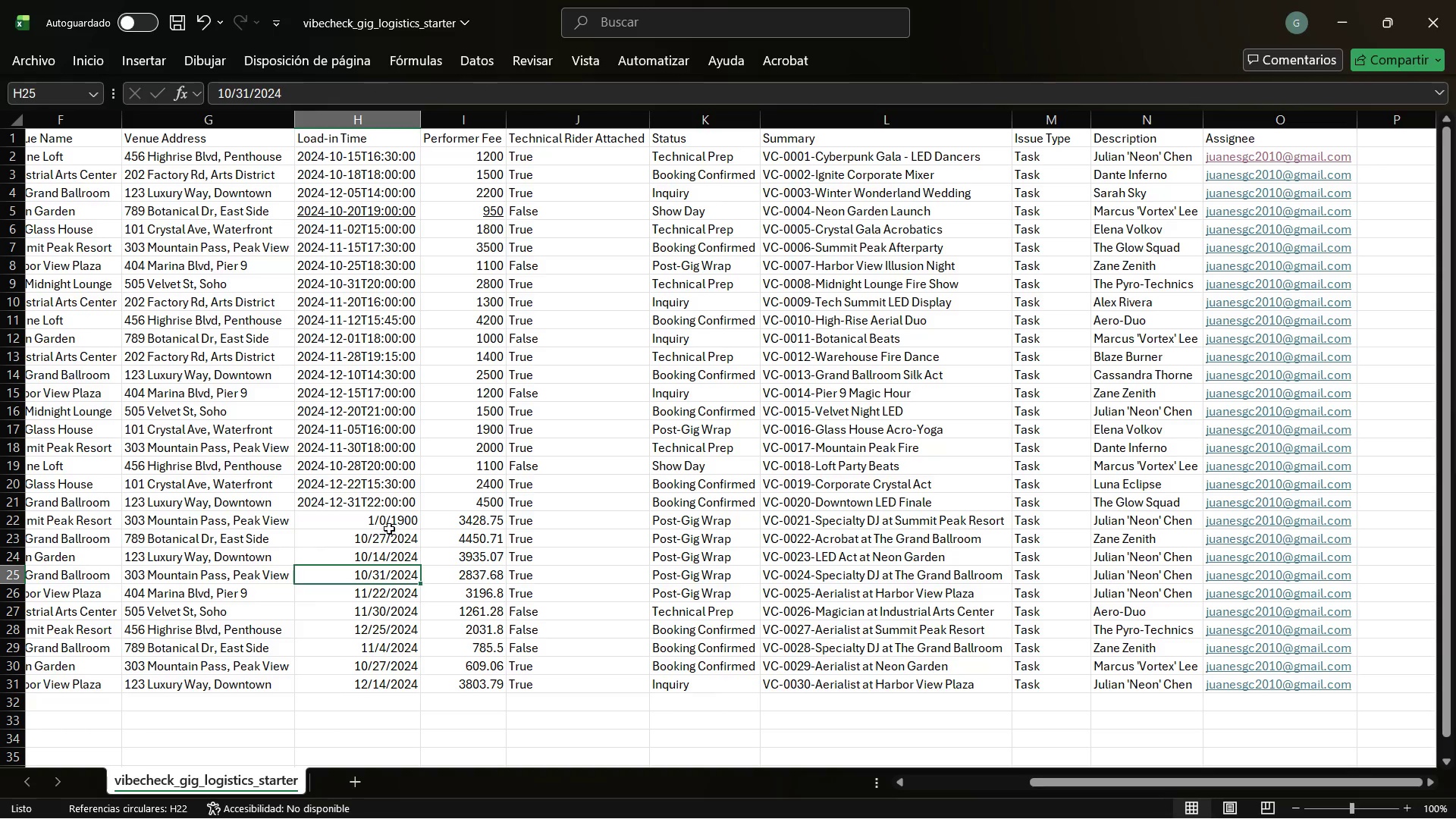 
left_click([386, 522])
 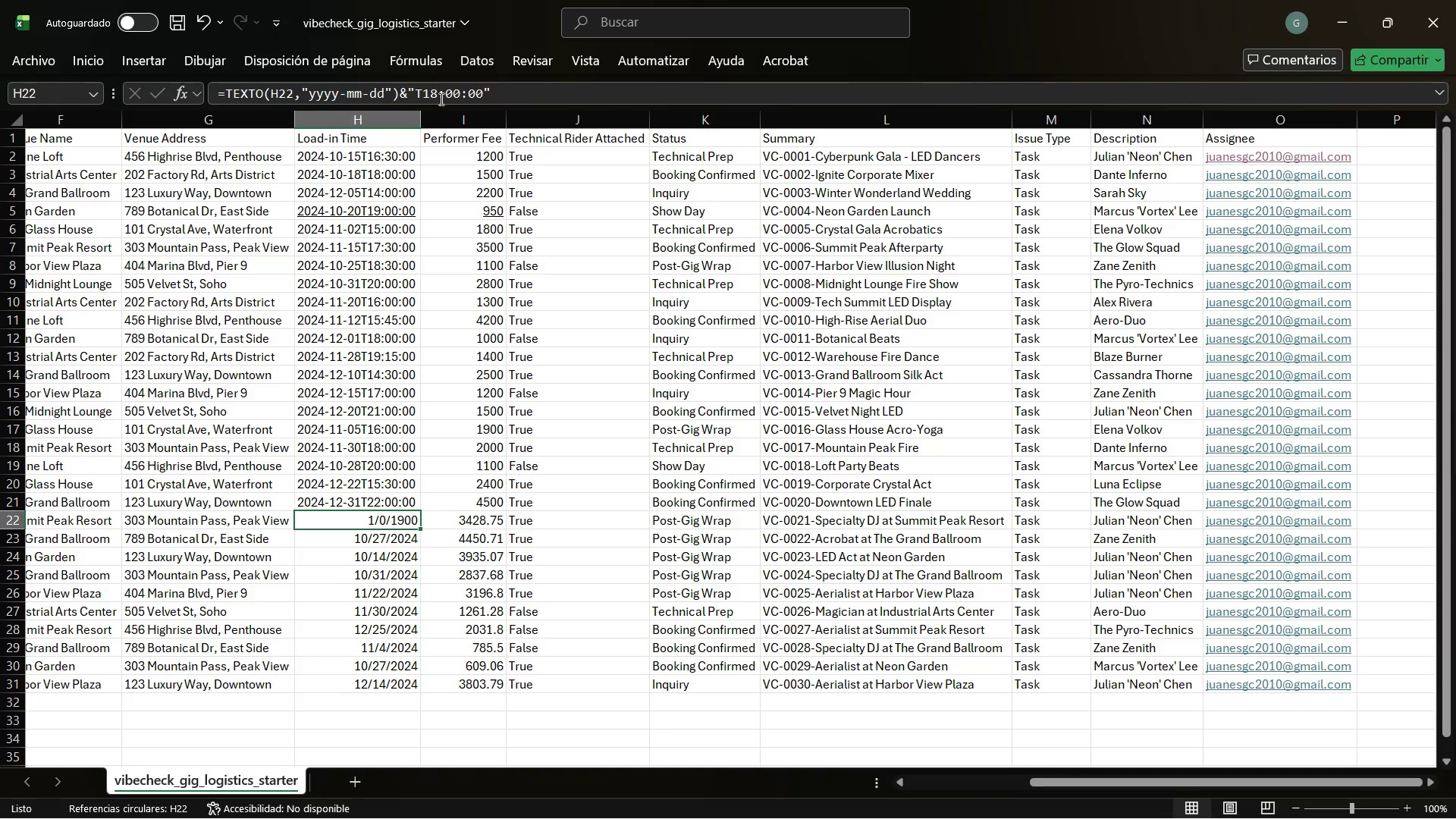 
left_click_drag(start_coordinate=[513, 97], to_coordinate=[395, 113])
 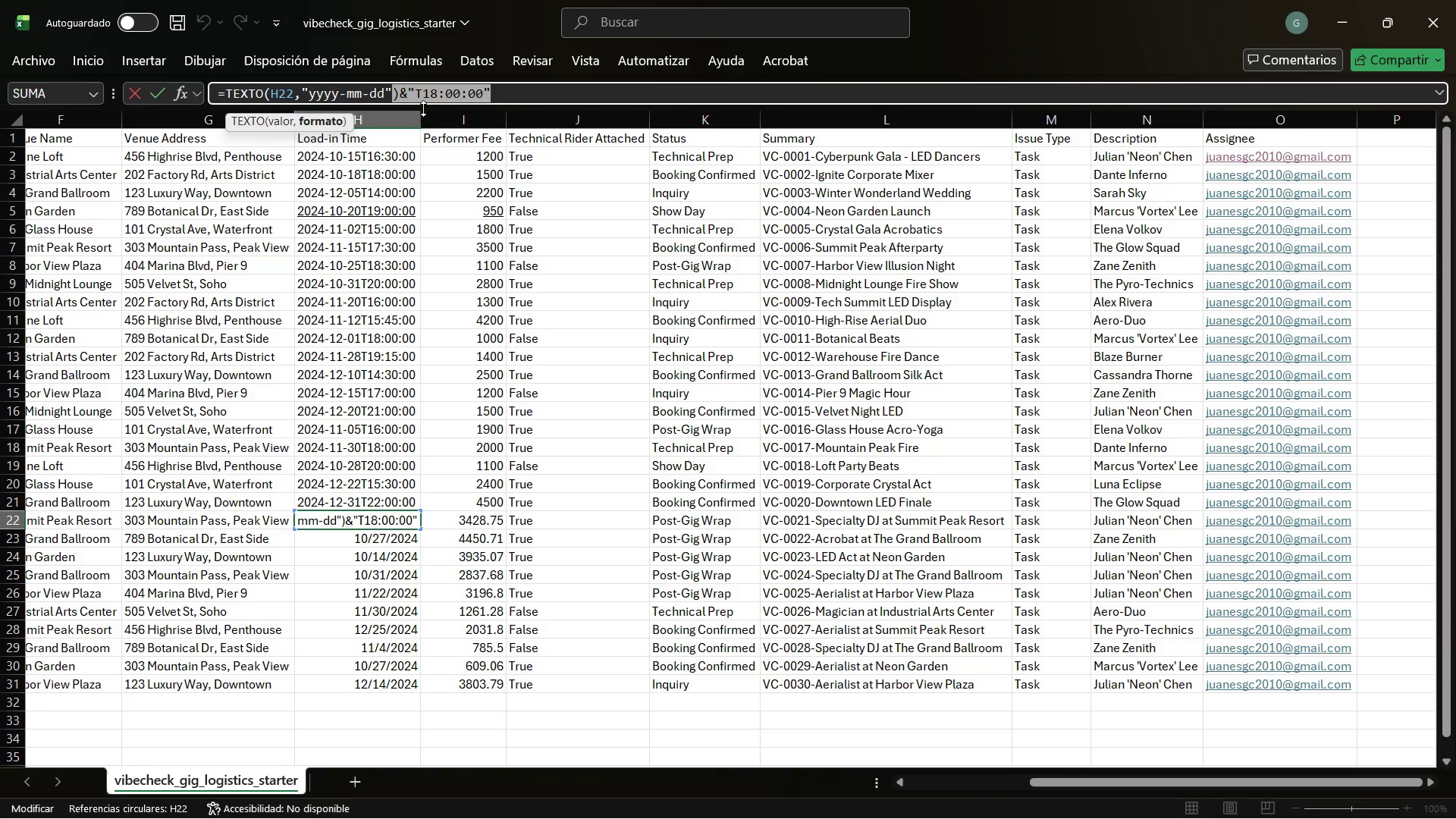 
key(Shift+ArrowRight)
 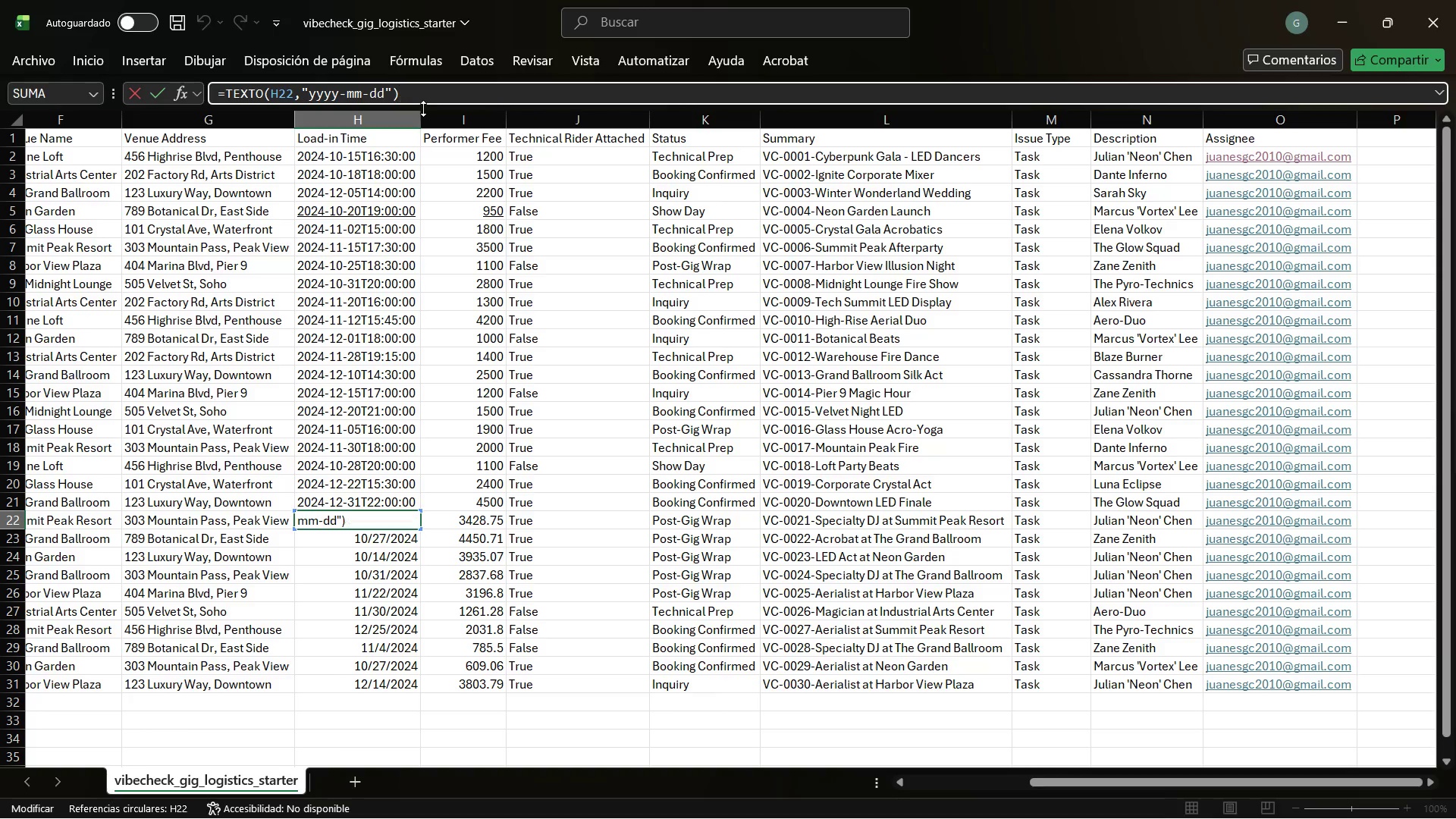 
key(Backspace)
 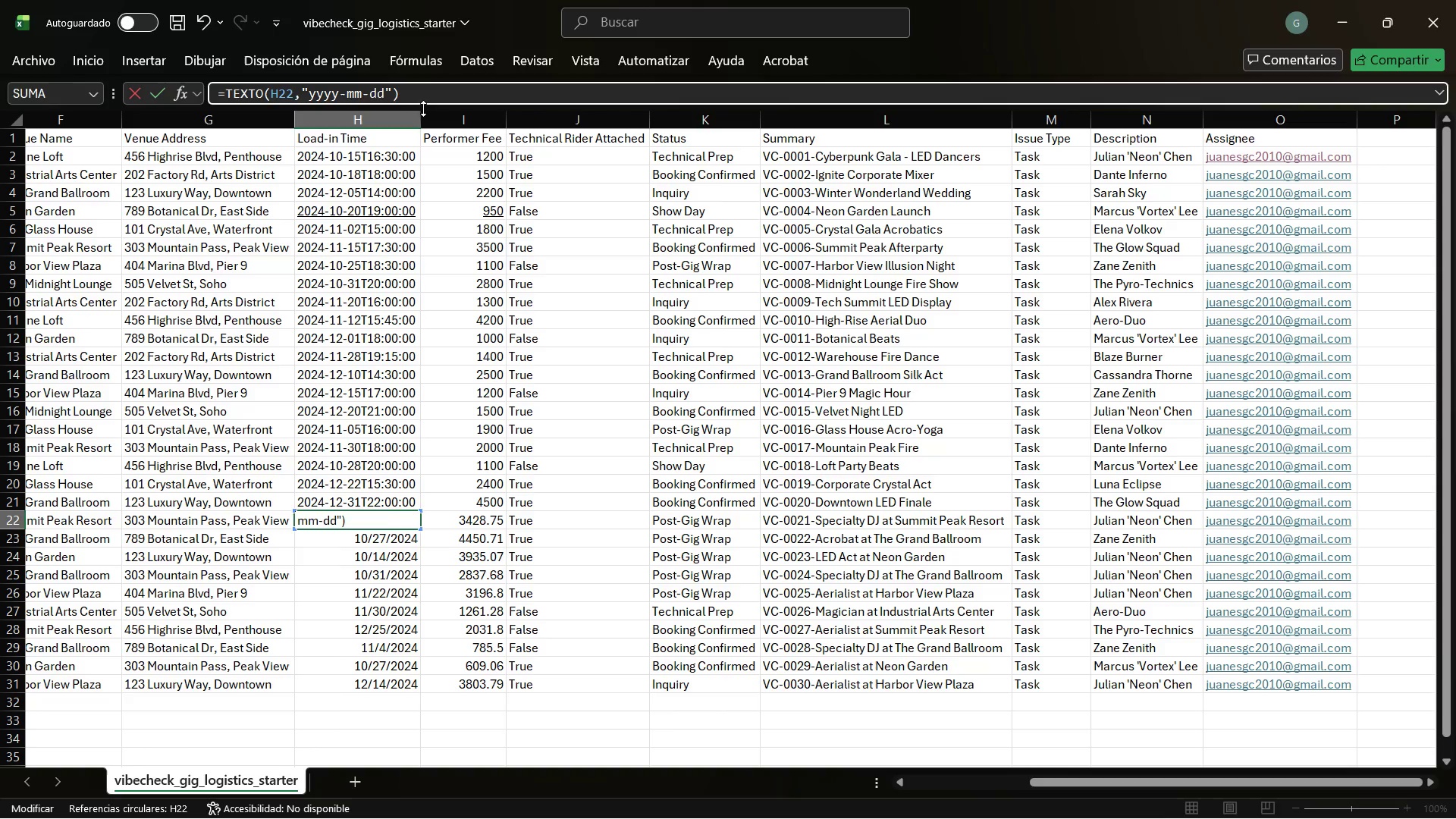 
key(Enter)
 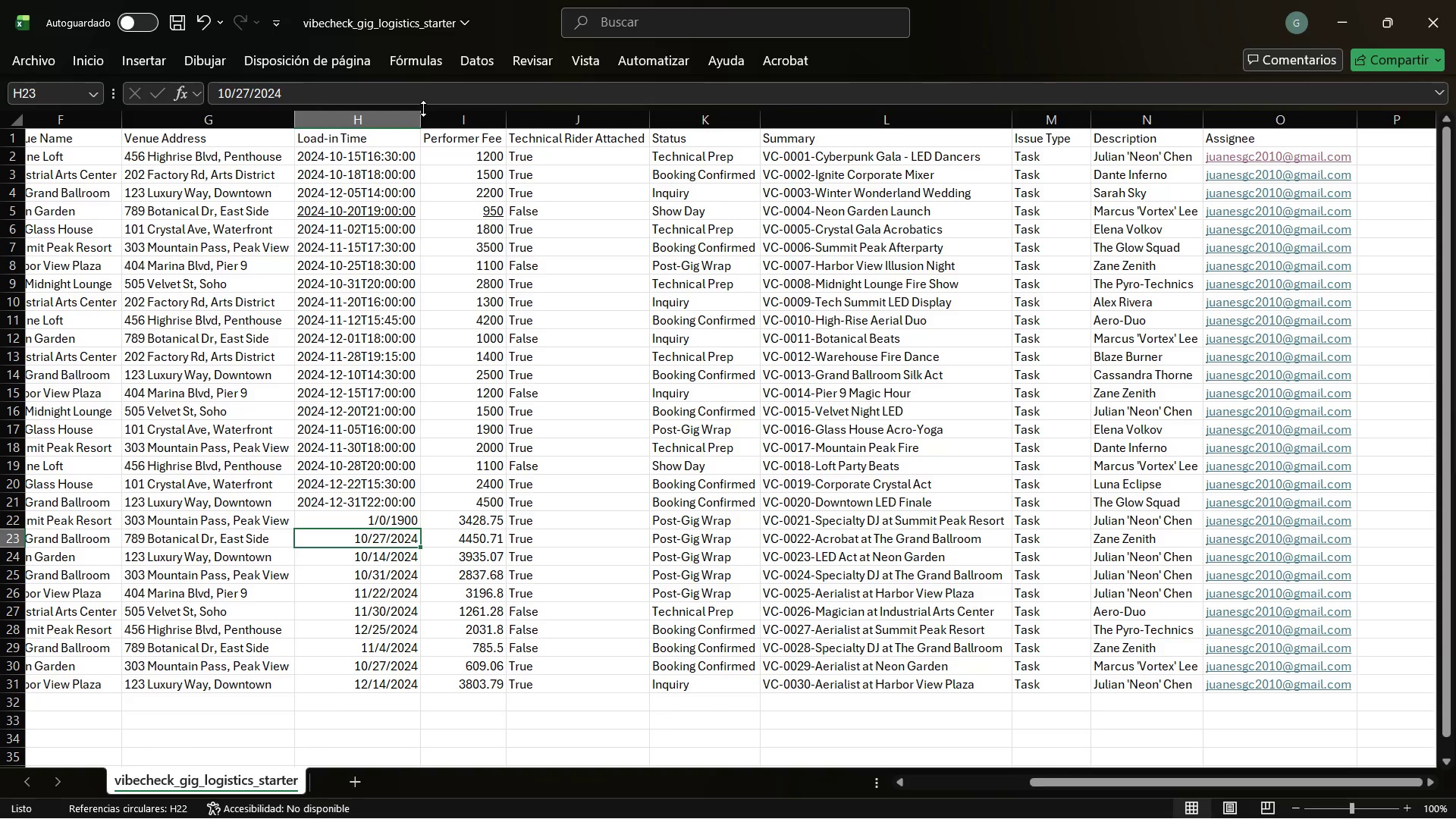 
key(ArrowUp)
 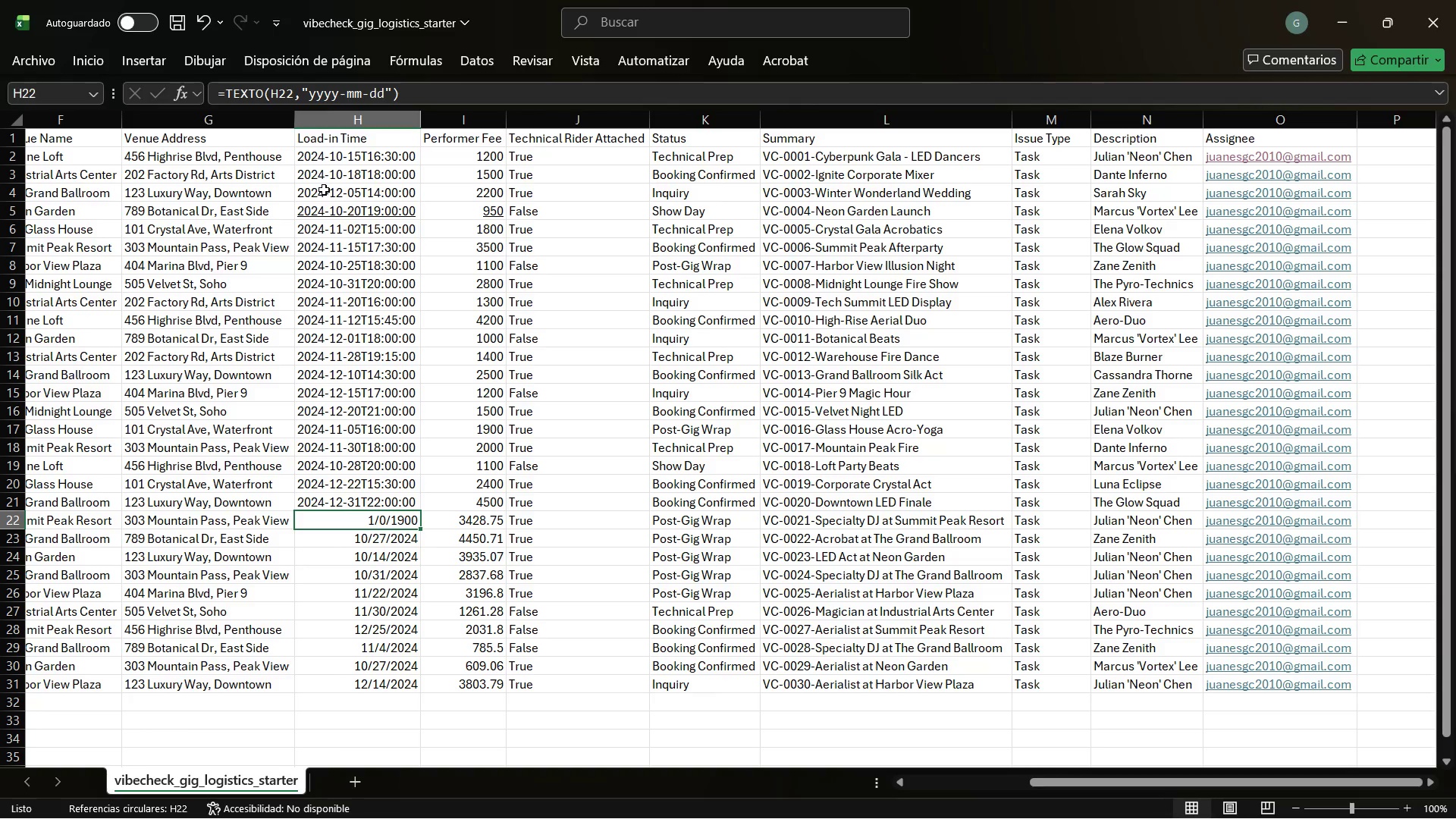 
wait(5.66)
 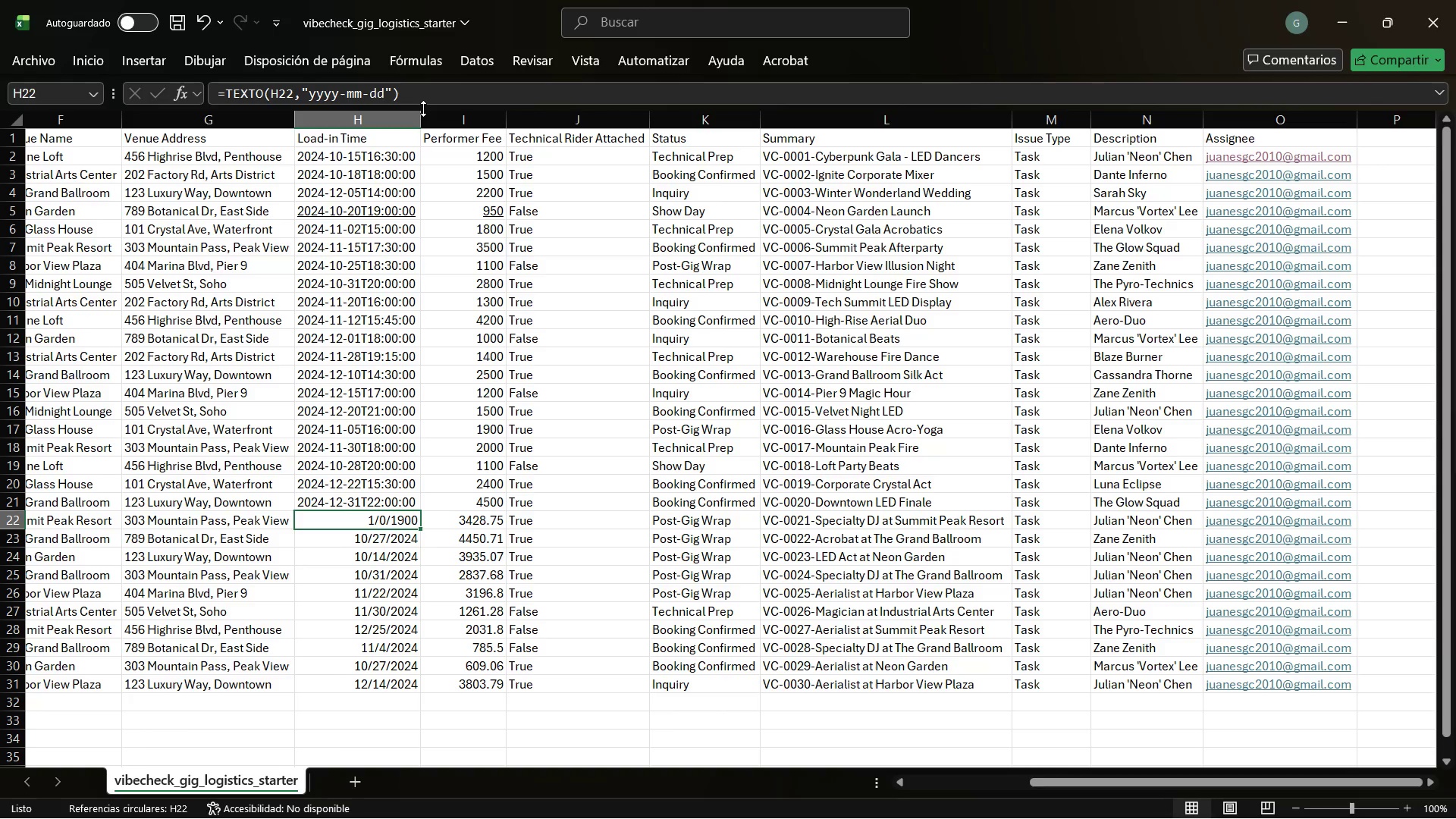 
left_click([286, 92])
 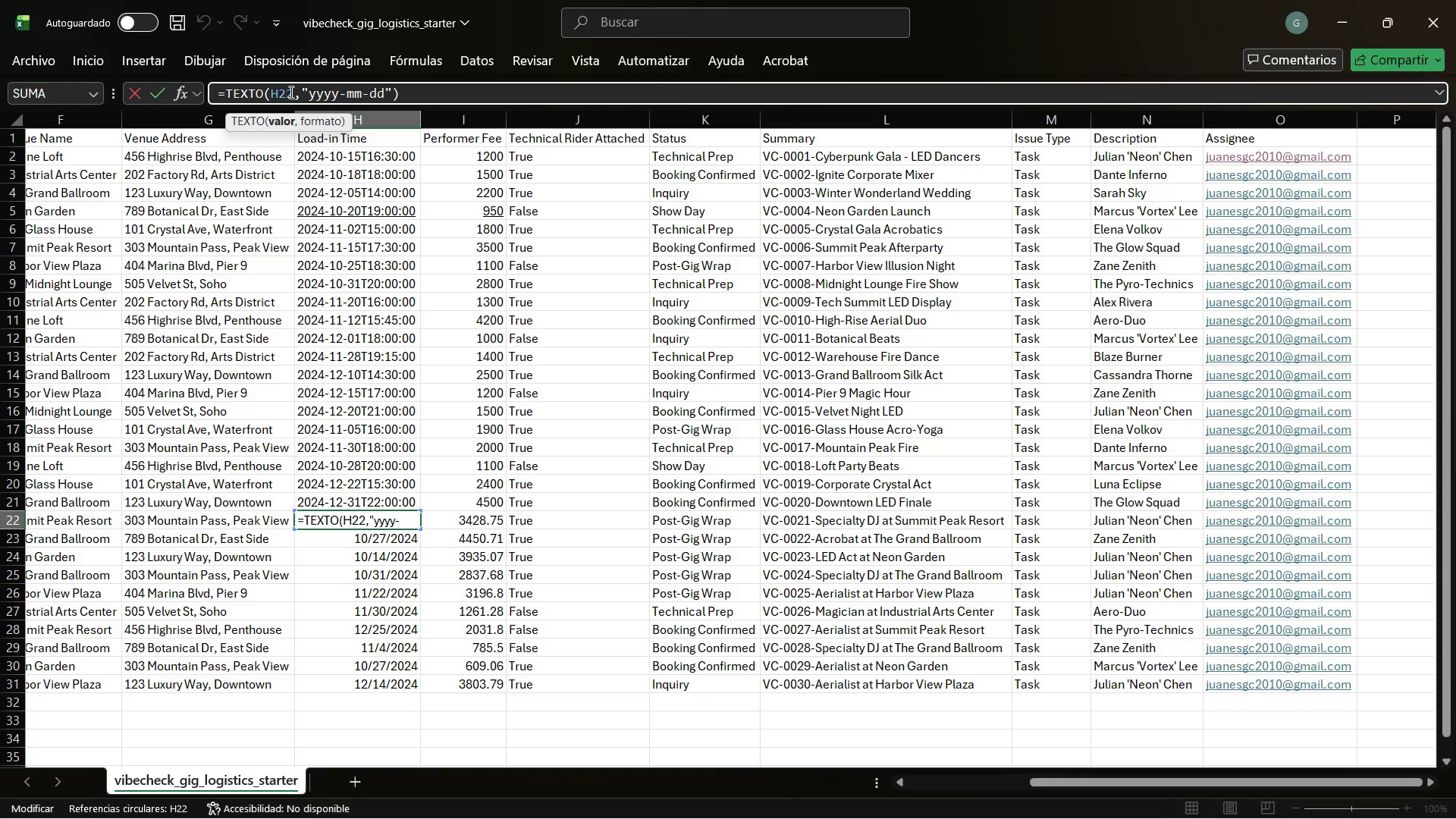 
key(Control+Z)
 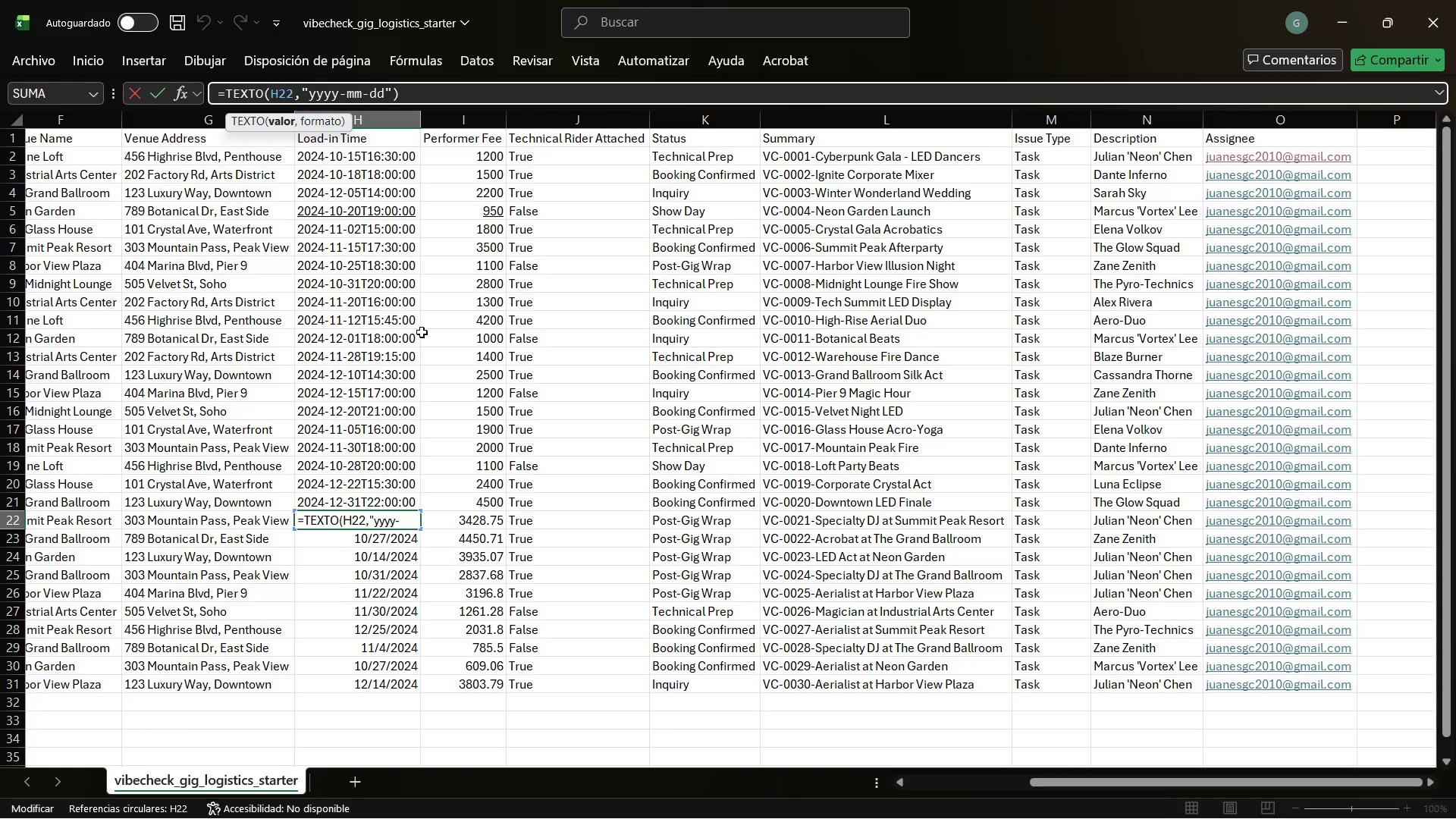 
left_click([423, 344])
 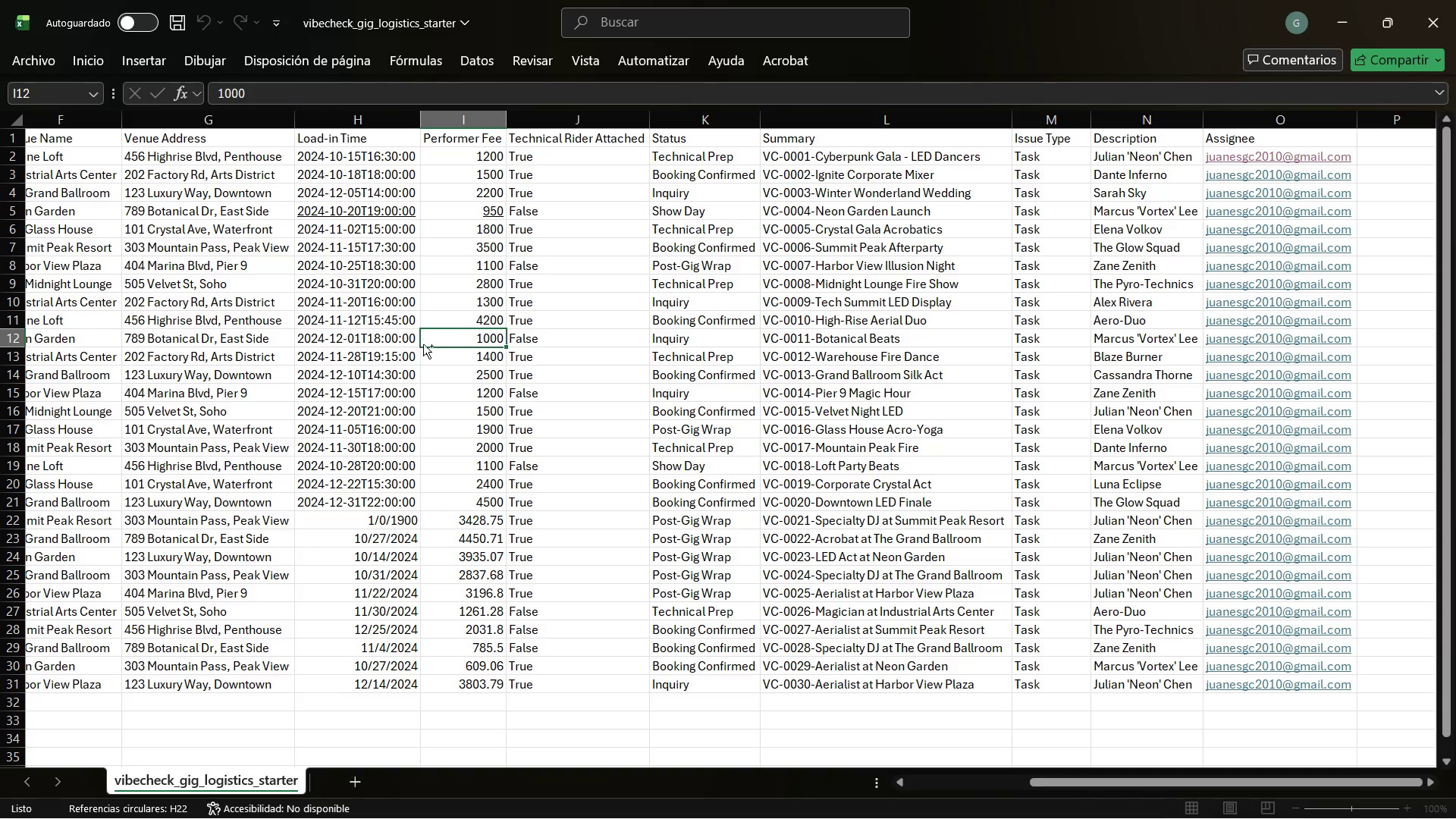 
key(Control+Z)
 